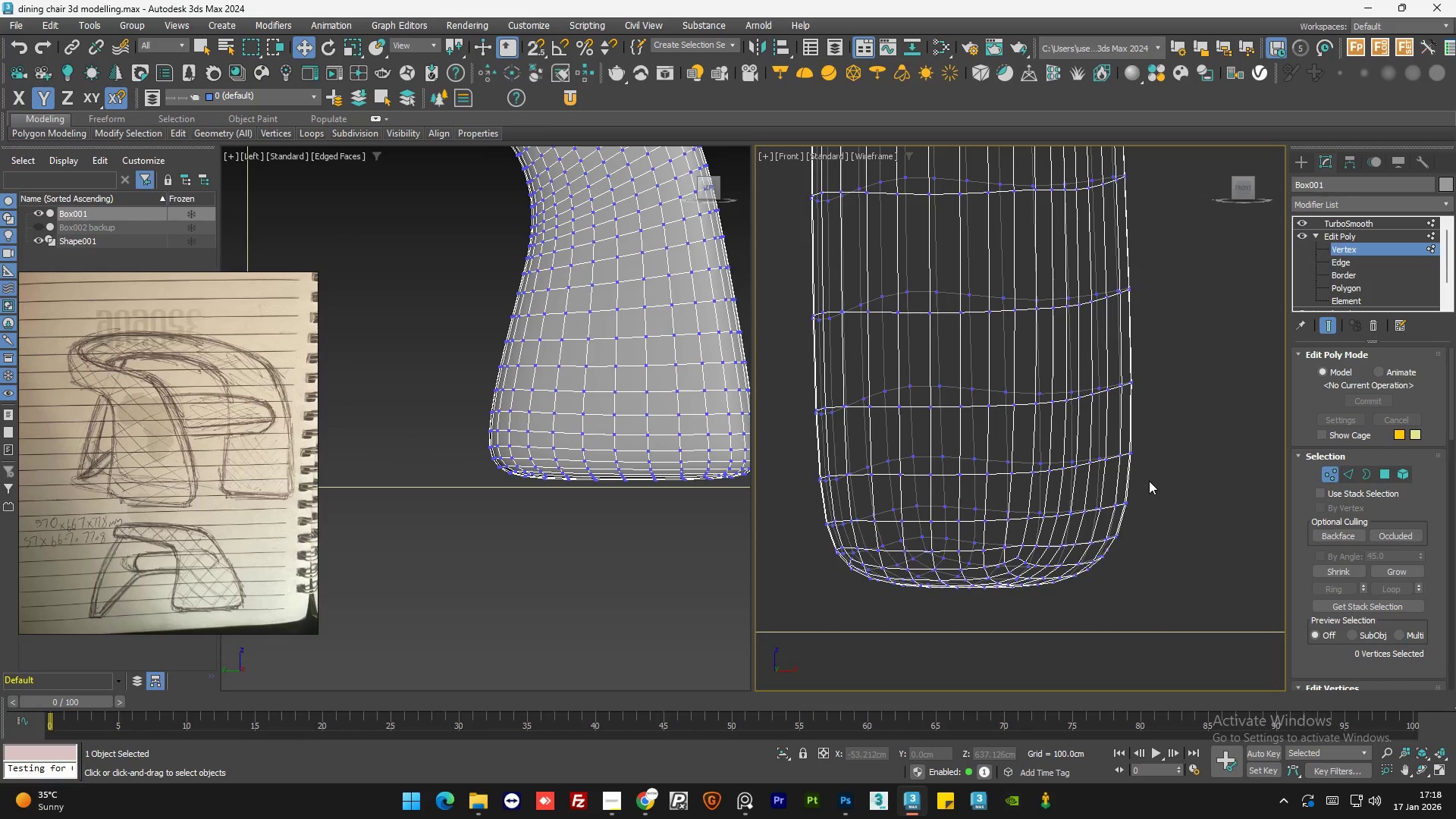 
key(F3)
 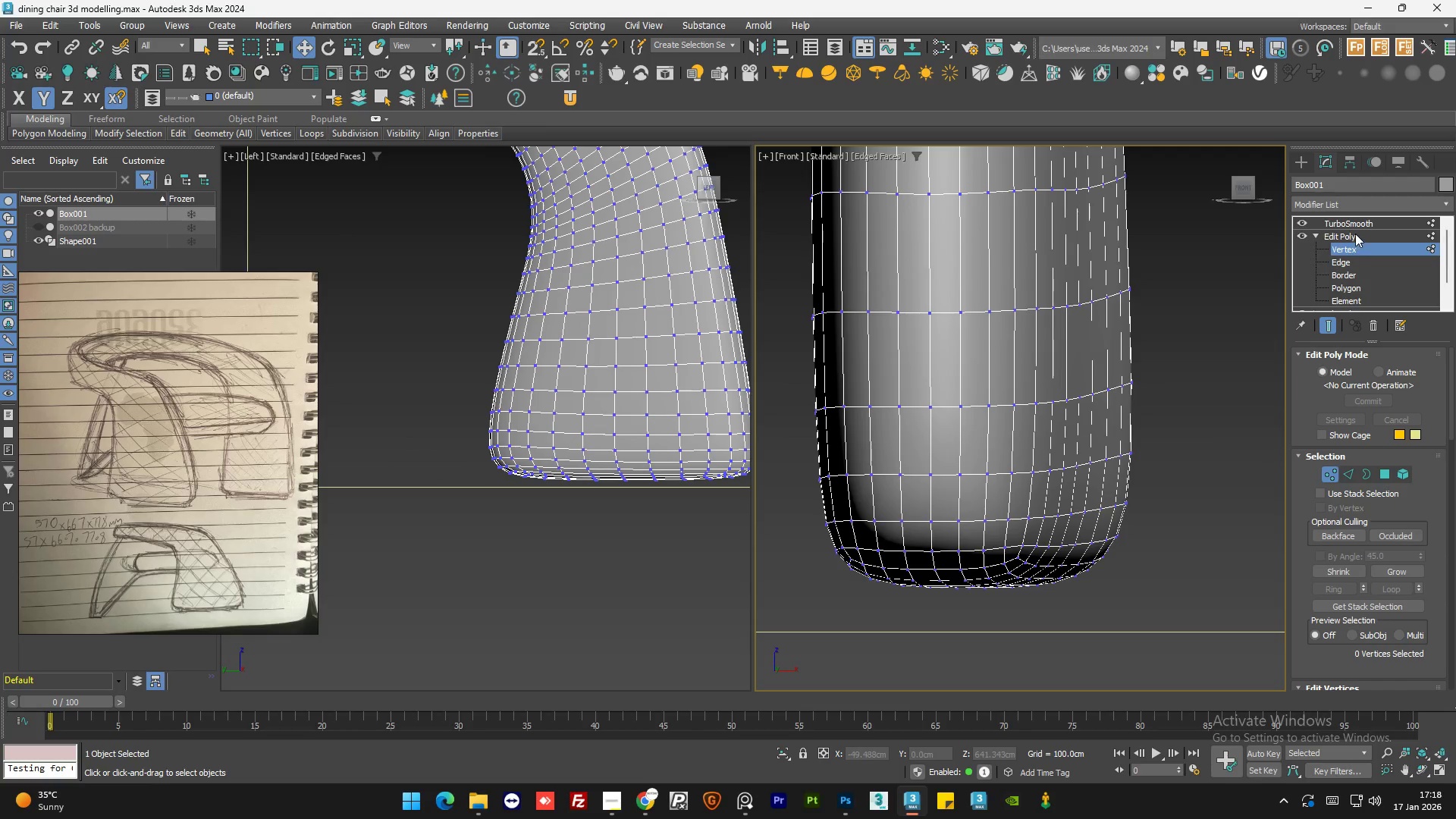 
double_click([1233, 420])
 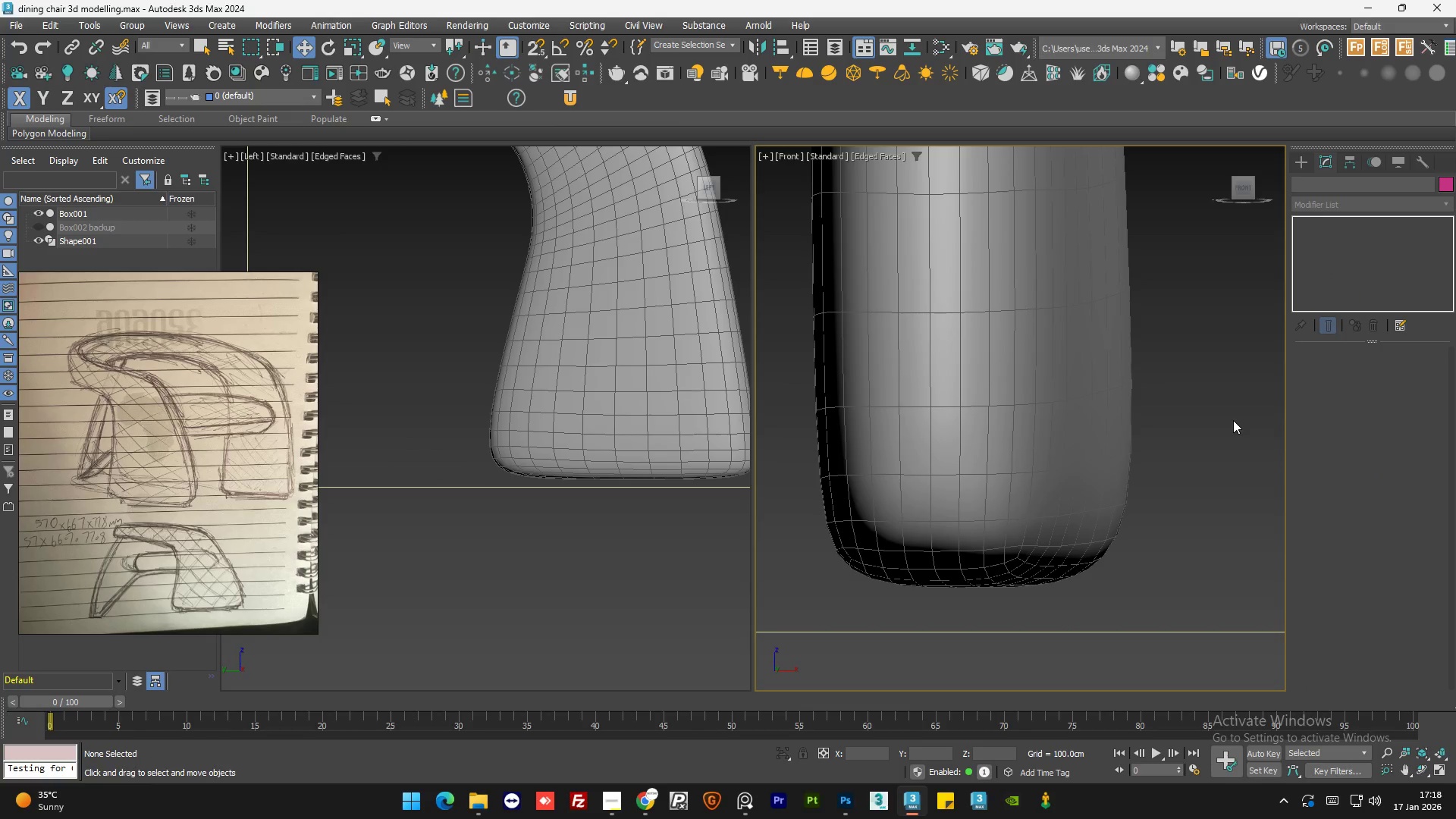 
key(F4)
 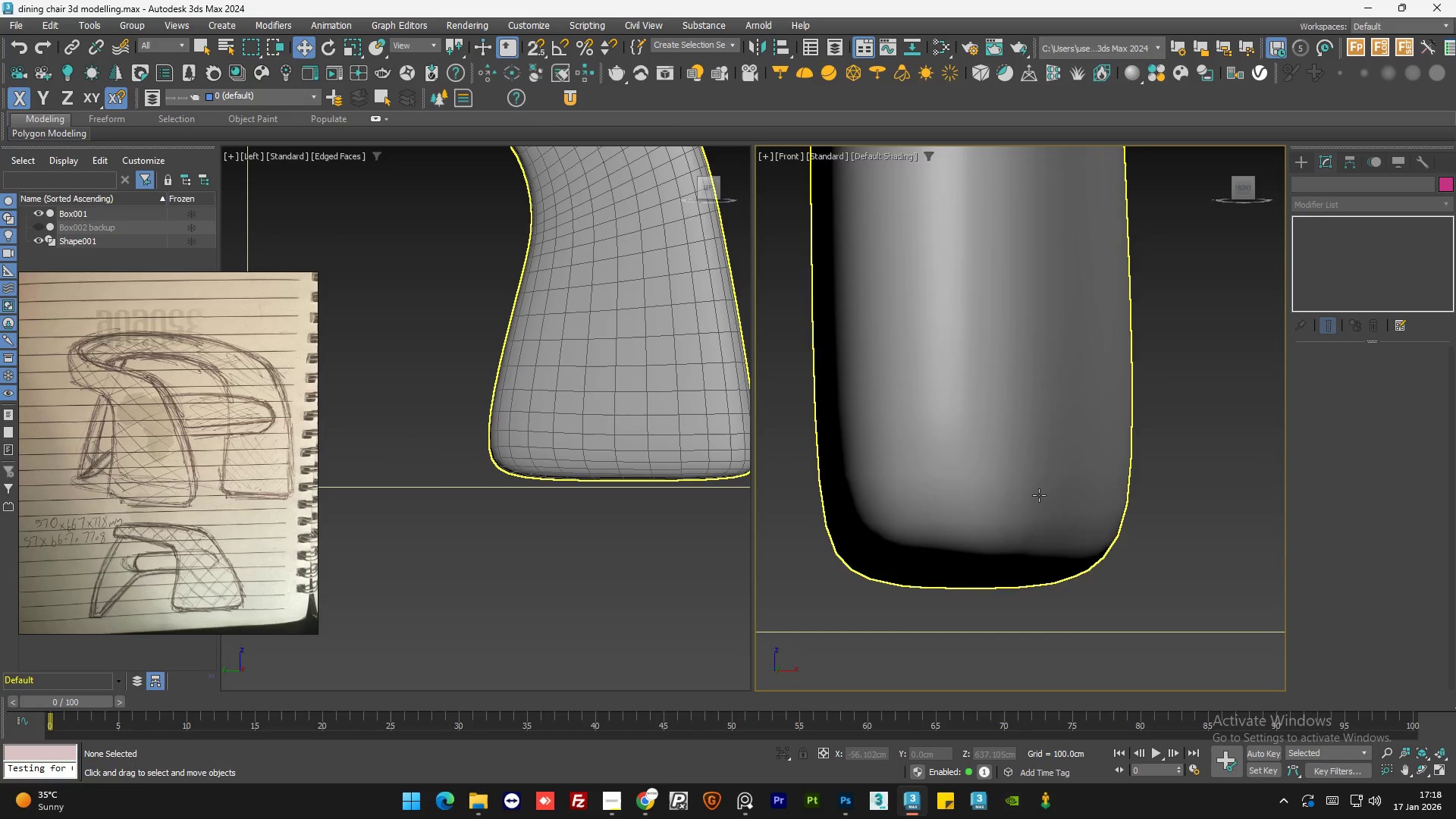 
hold_key(key=AltLeft, duration=0.61)
 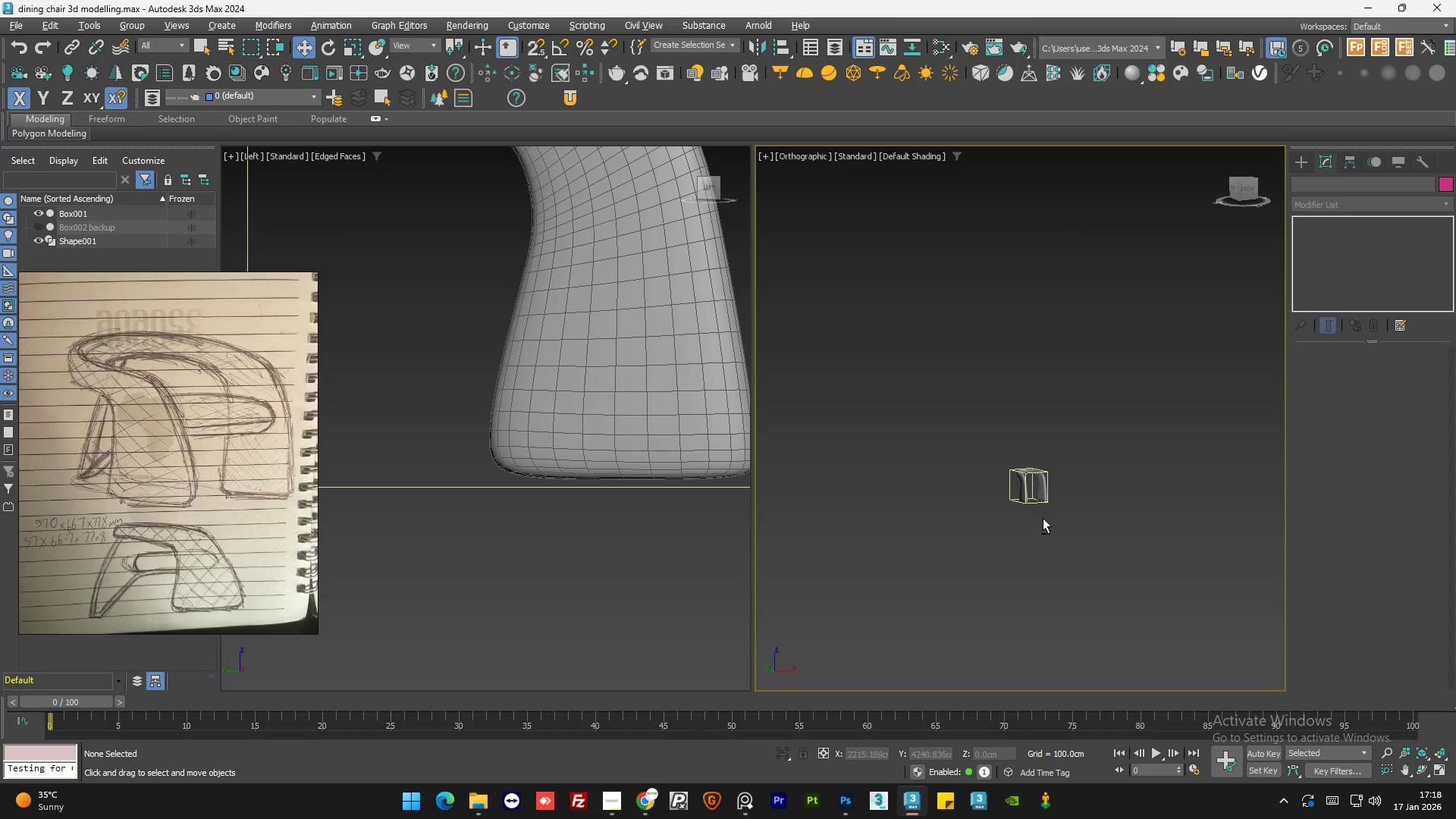 
scroll: coordinate [946, 544], scroll_direction: down, amount: 8.0
 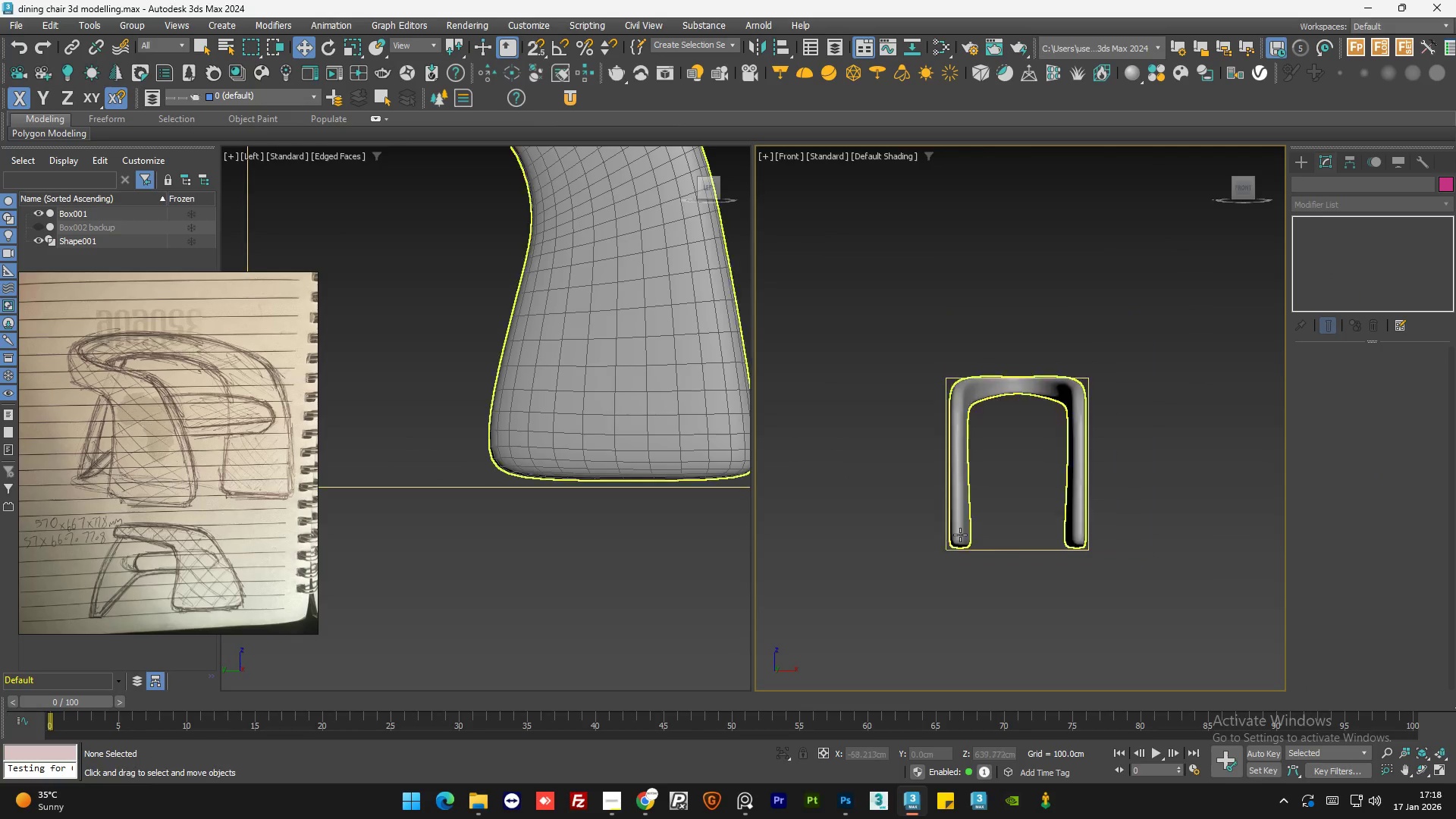 
hold_key(key=AltLeft, duration=0.89)
scroll: coordinate [893, 458], scroll_direction: down, amount: 5.0
 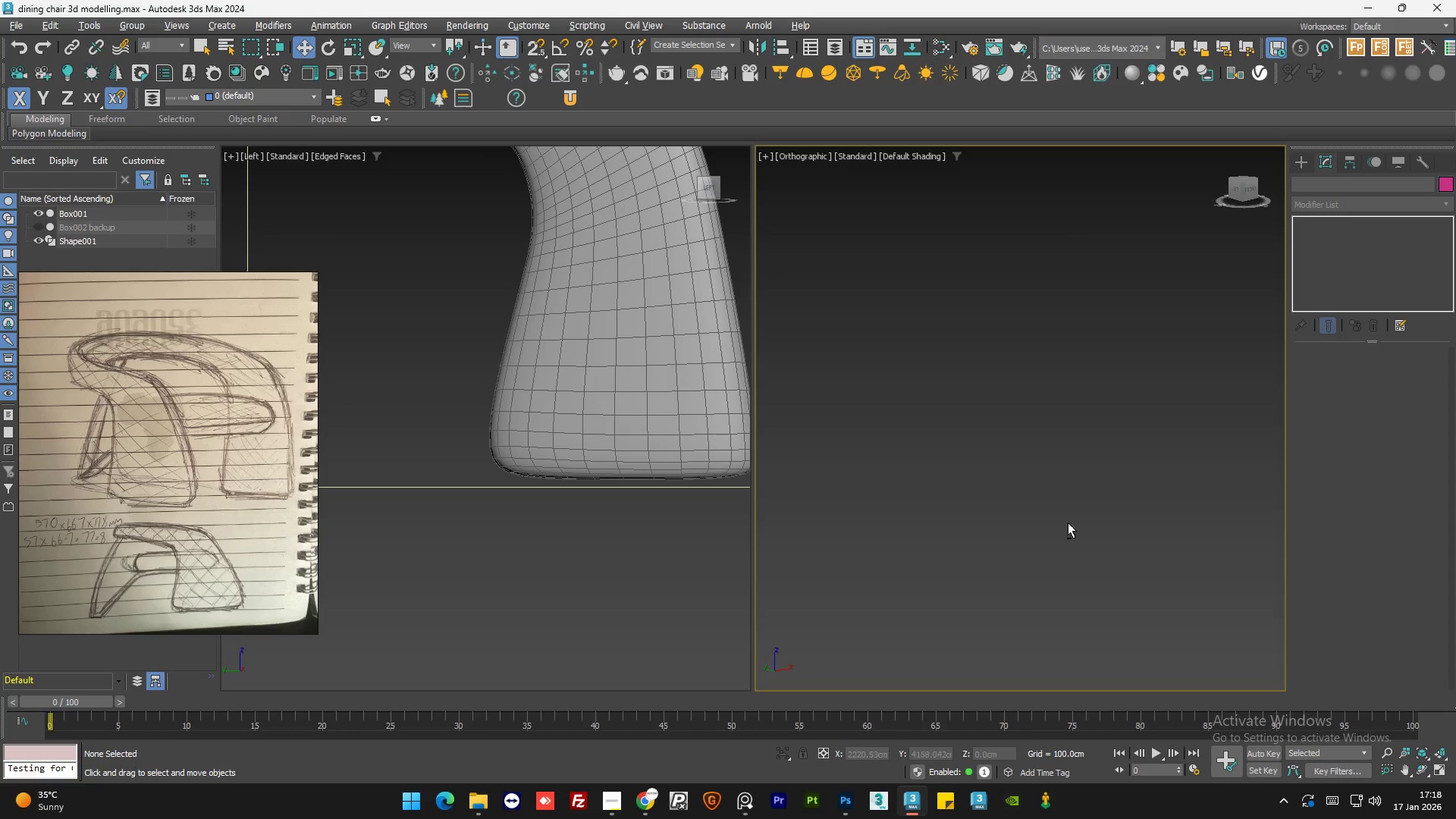 
scroll: coordinate [1068, 523], scroll_direction: up, amount: 1.0
 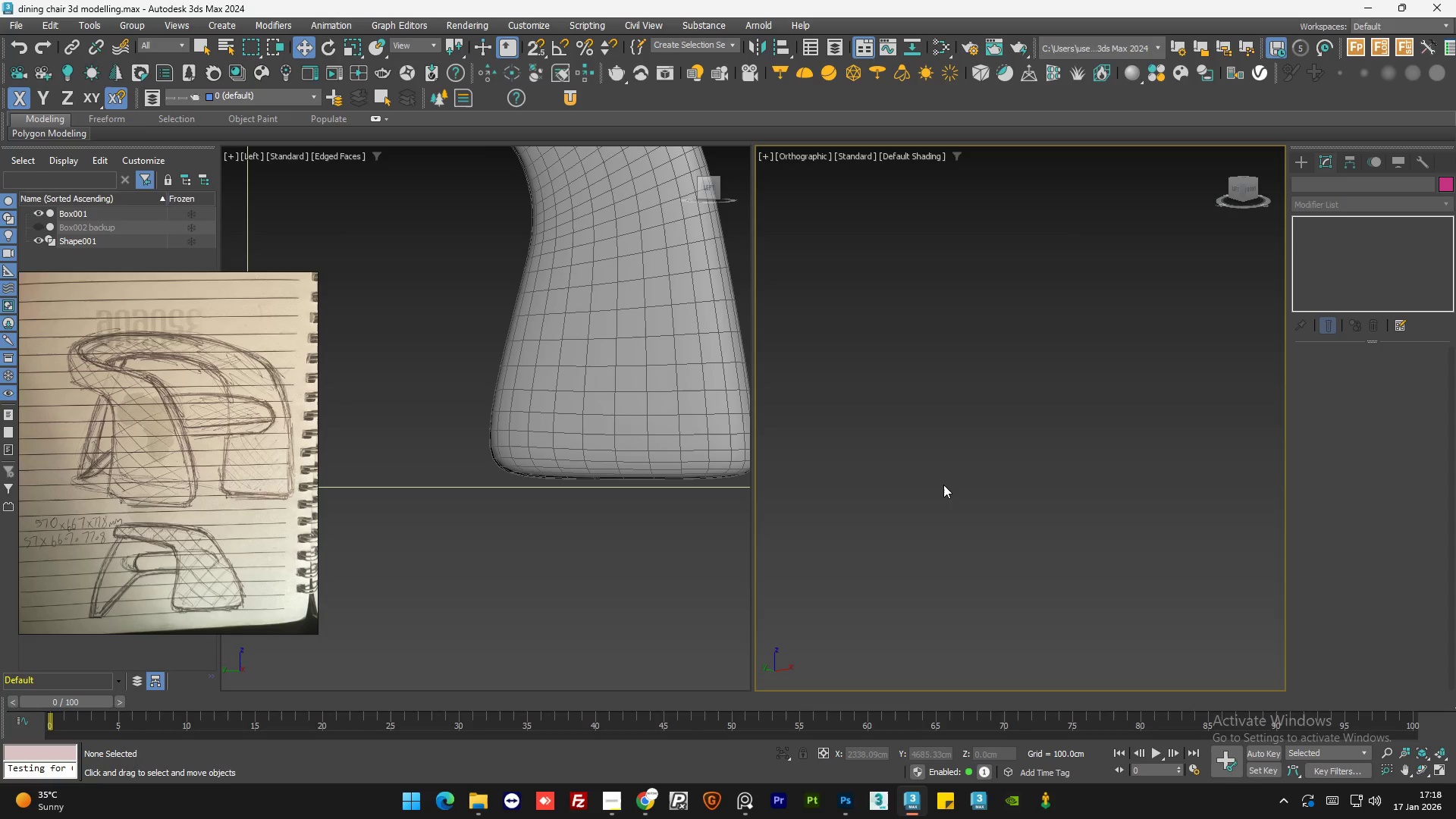 
key(Z)
 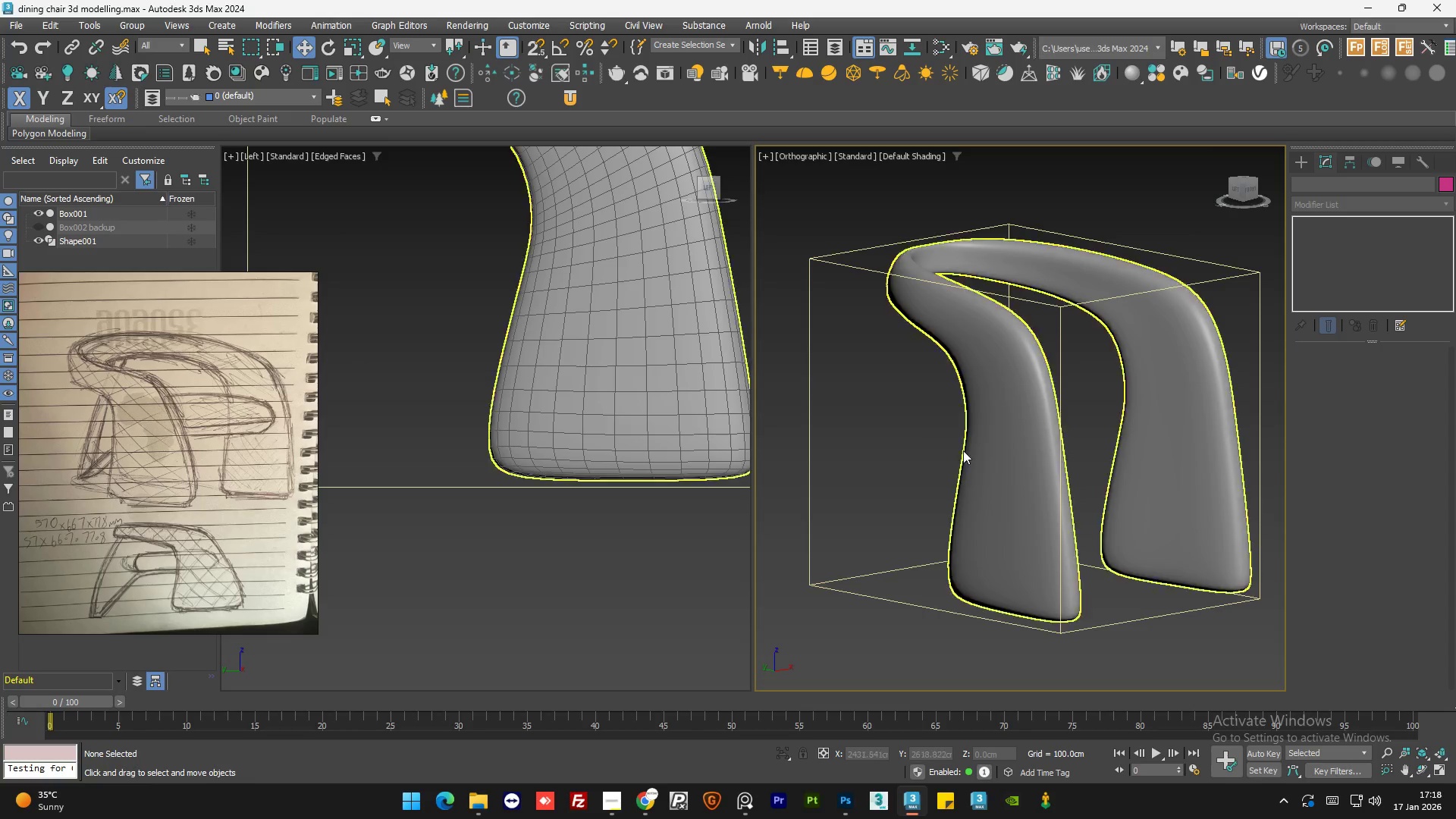 
left_click([996, 425])
 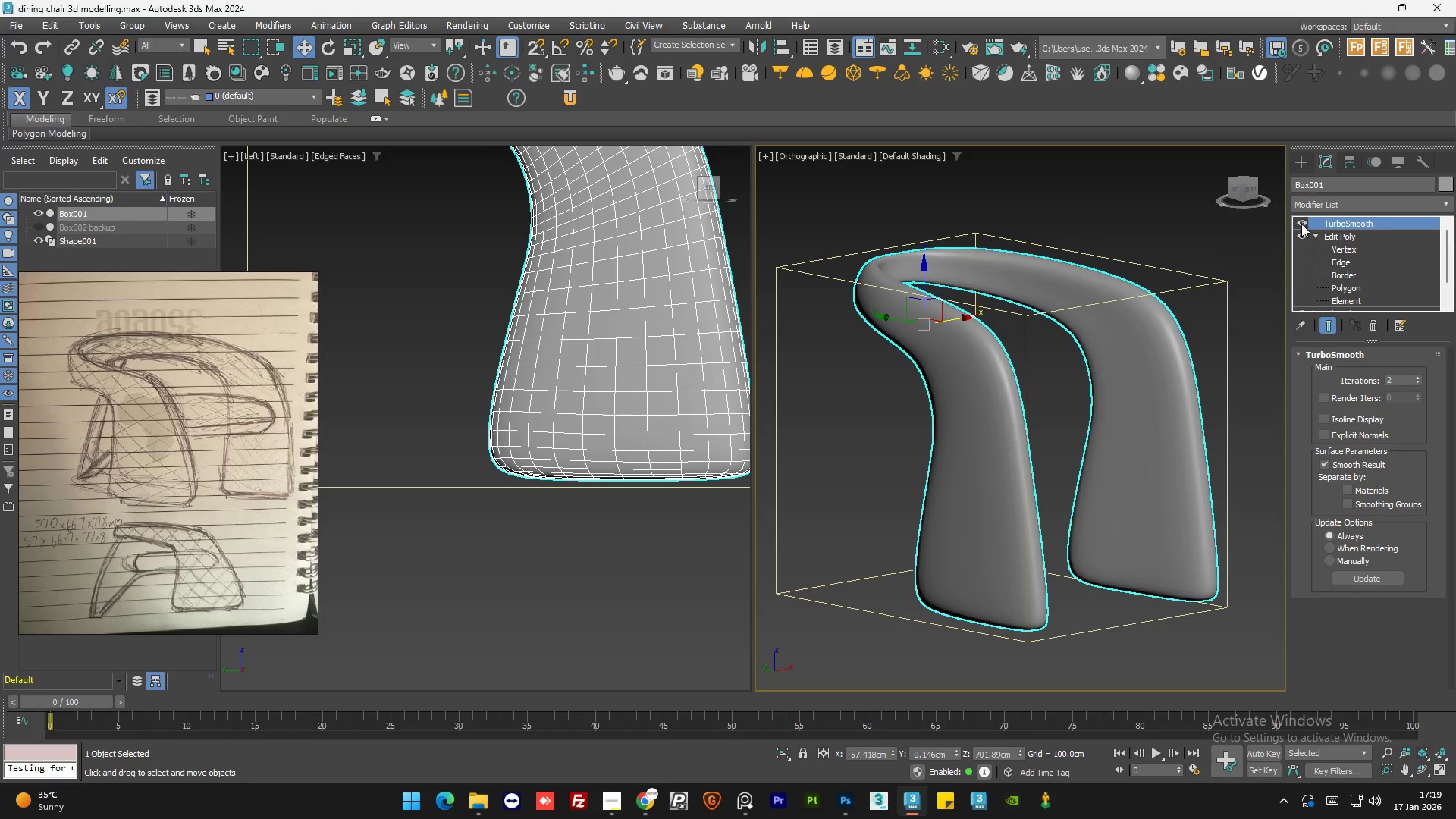 
scroll: coordinate [996, 425], scroll_direction: none, amount: 0.0
 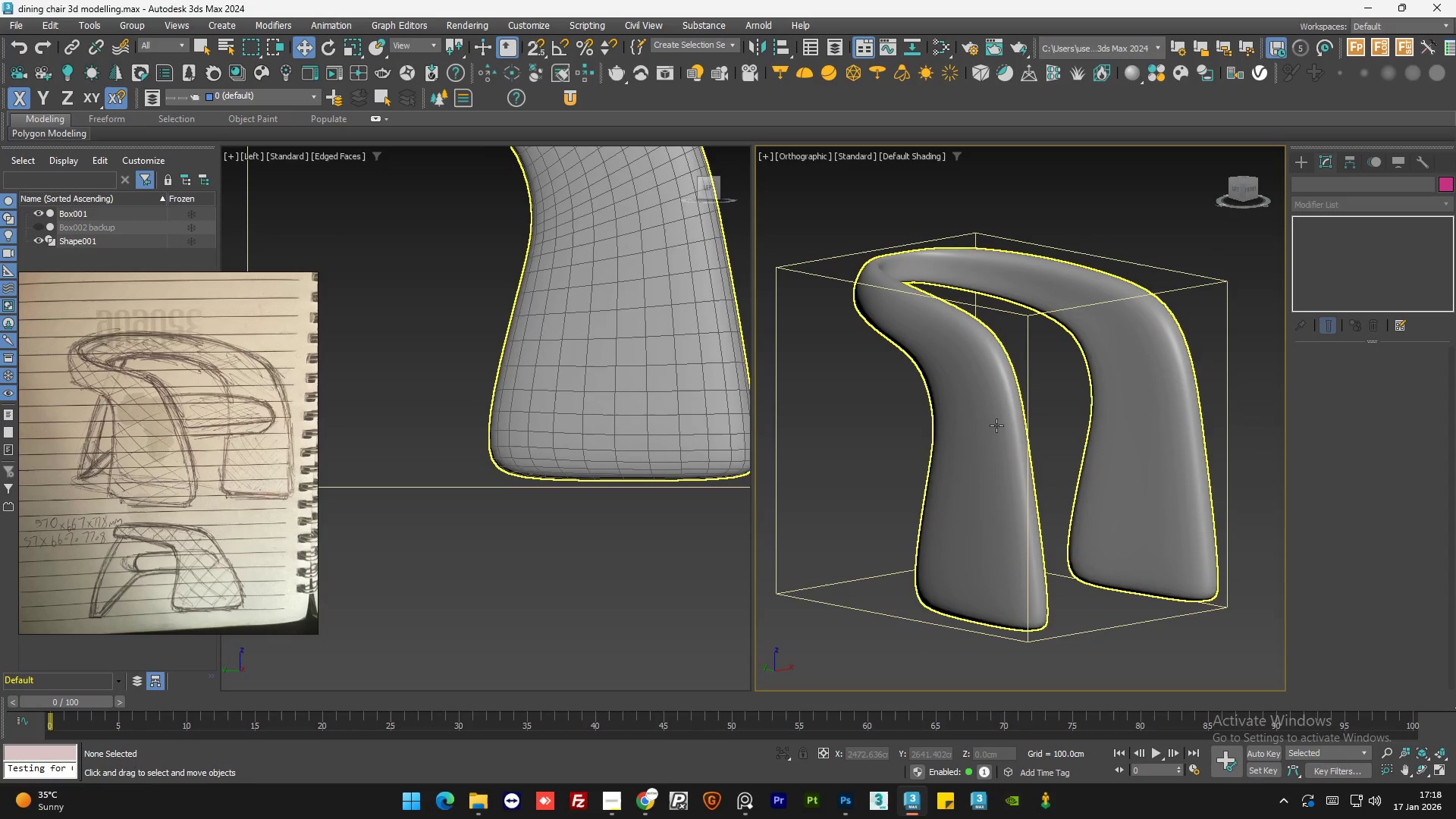 
left_click([1301, 224])
 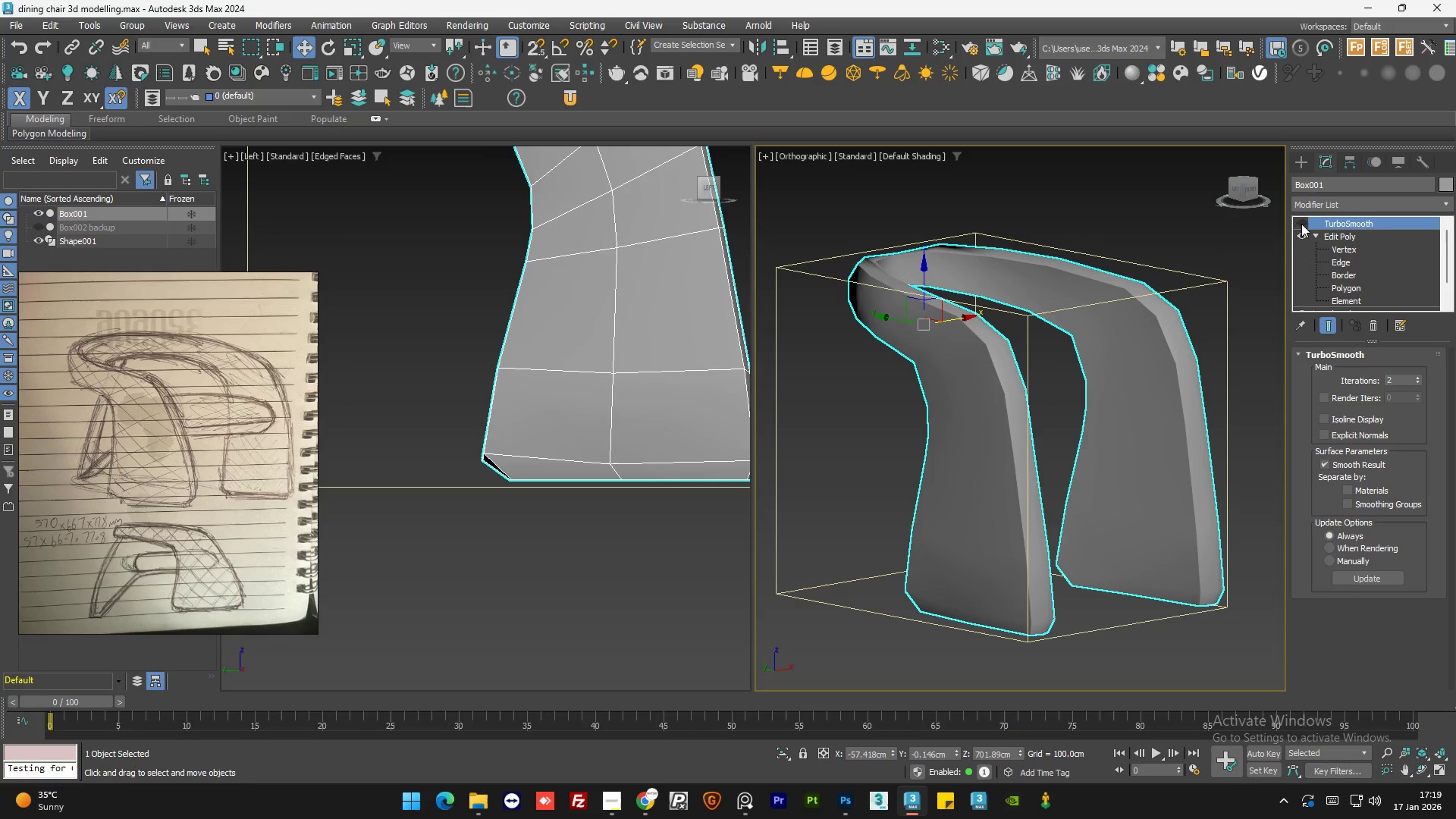 
left_click([1301, 224])
 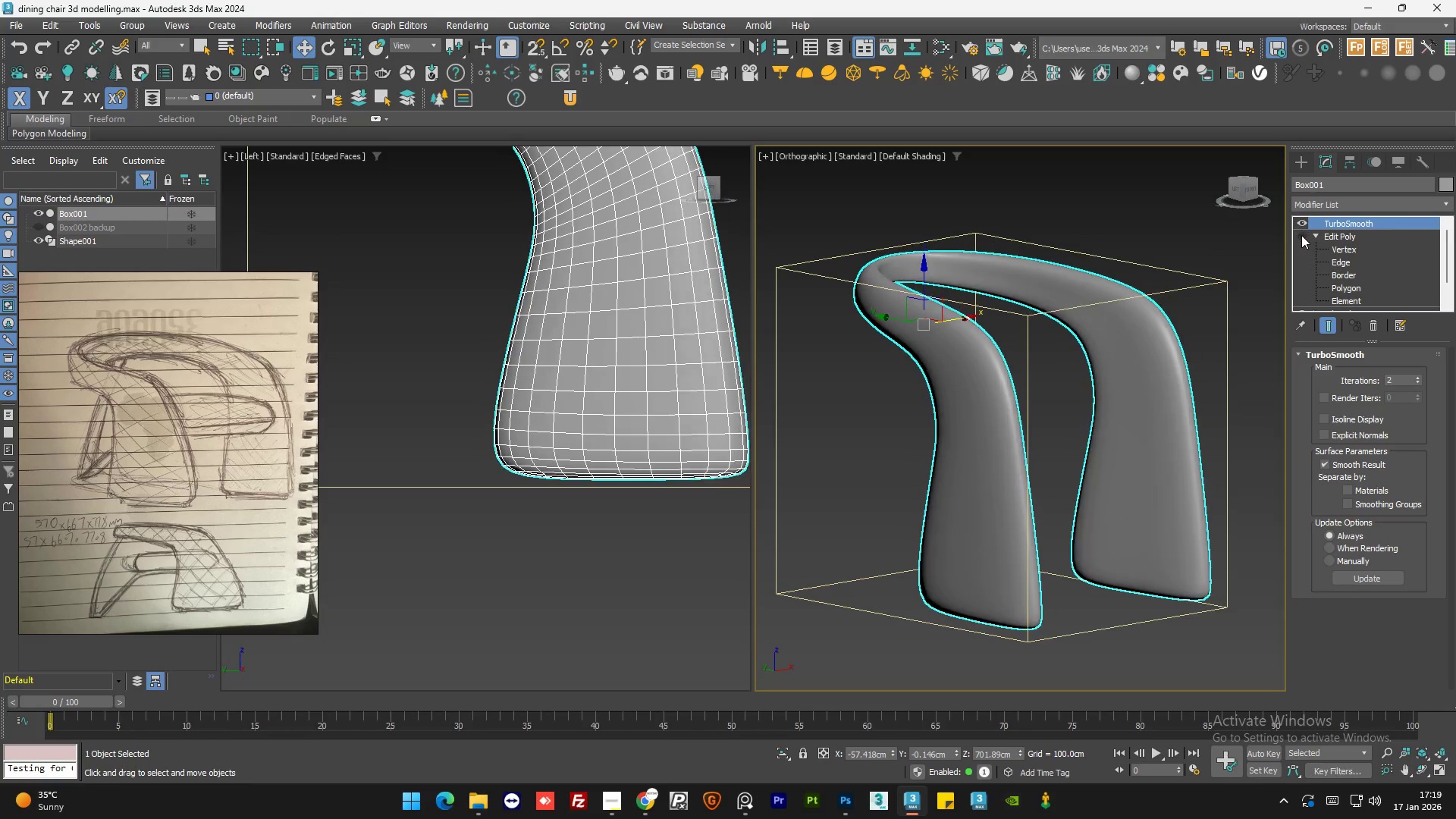 
double_click([1301, 235])
 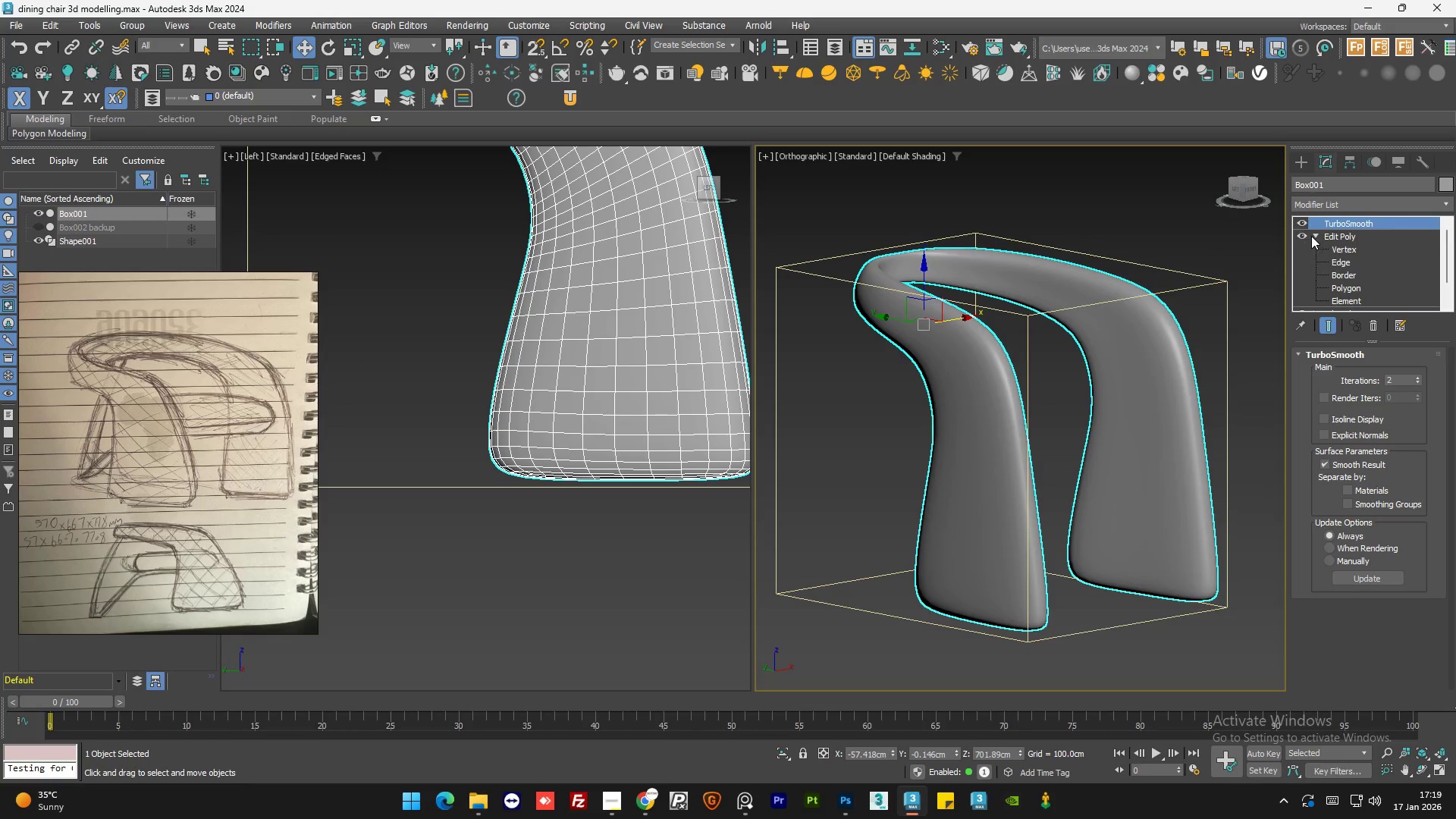 
triple_click([1311, 236])
 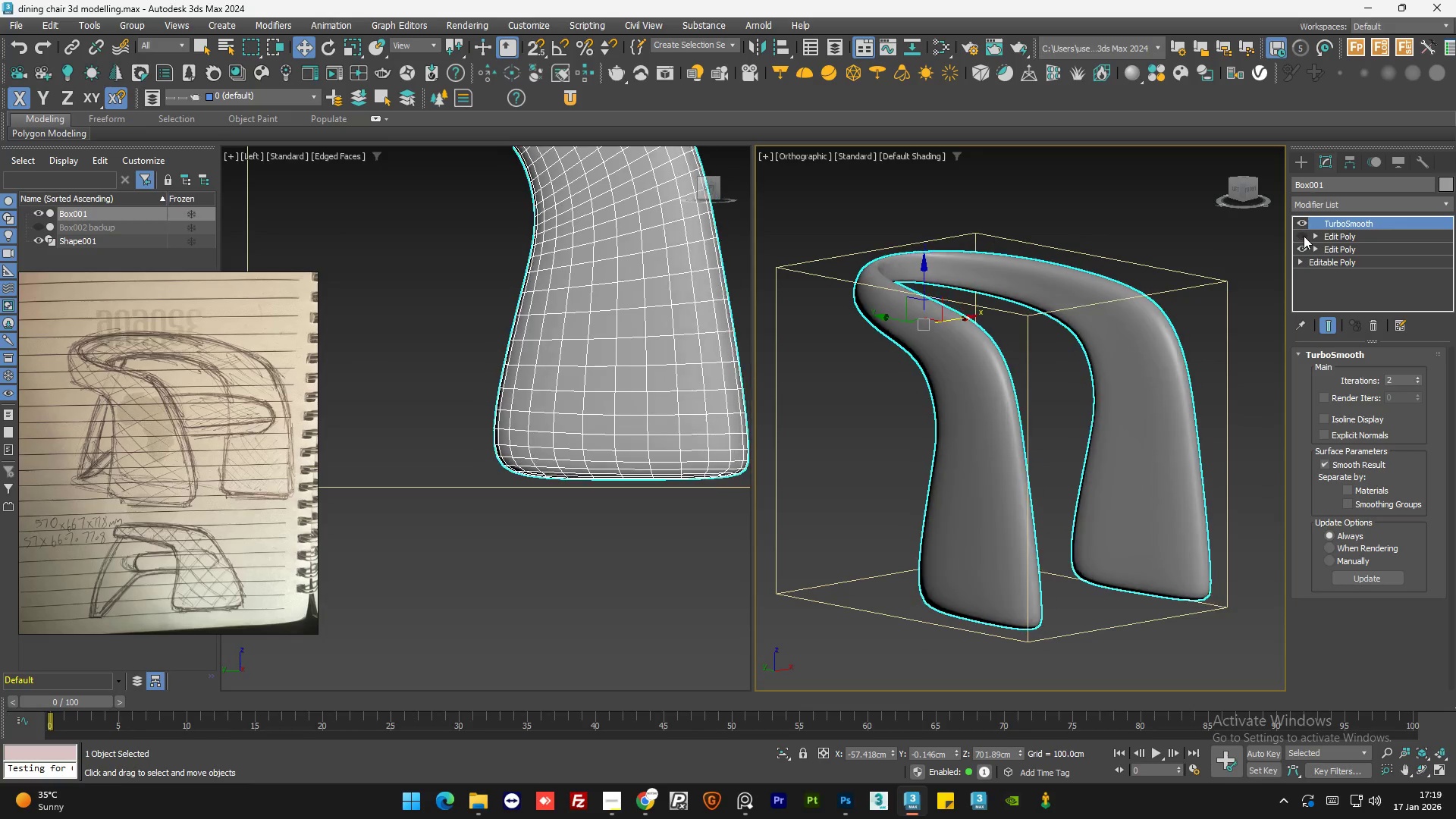 
double_click([1304, 236])
 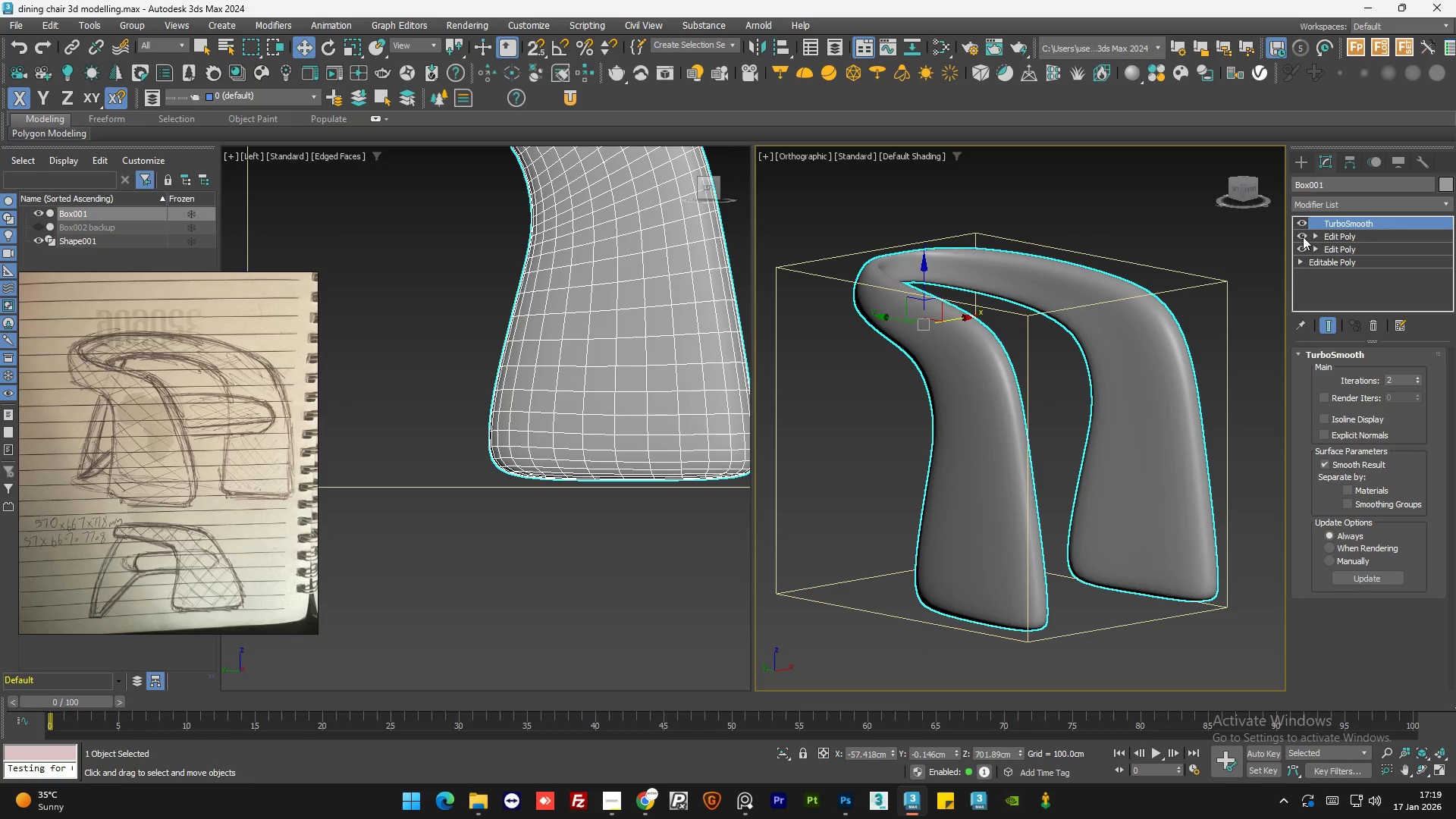 
triple_click([1303, 237])
 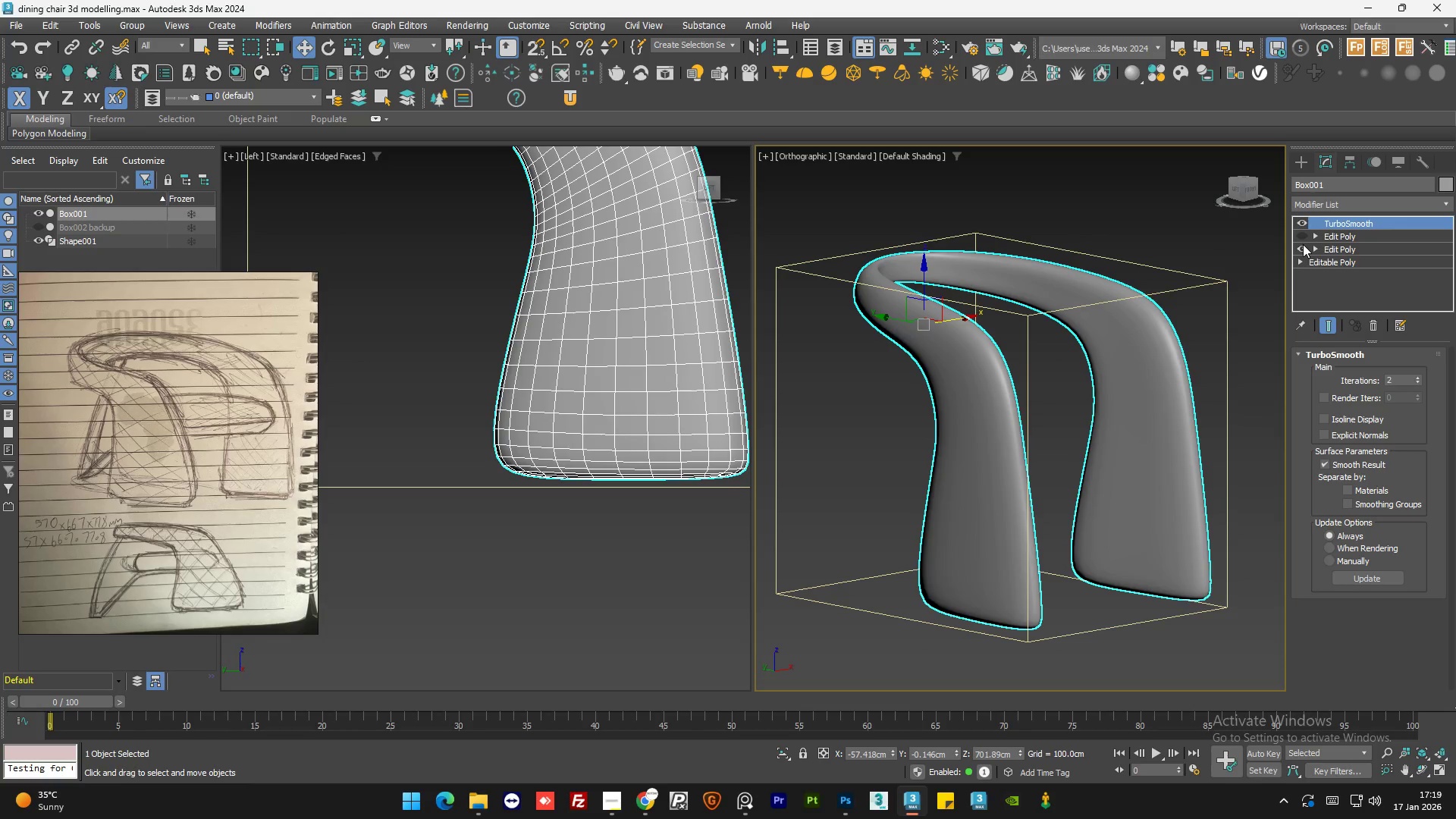 
left_click([1303, 246])
 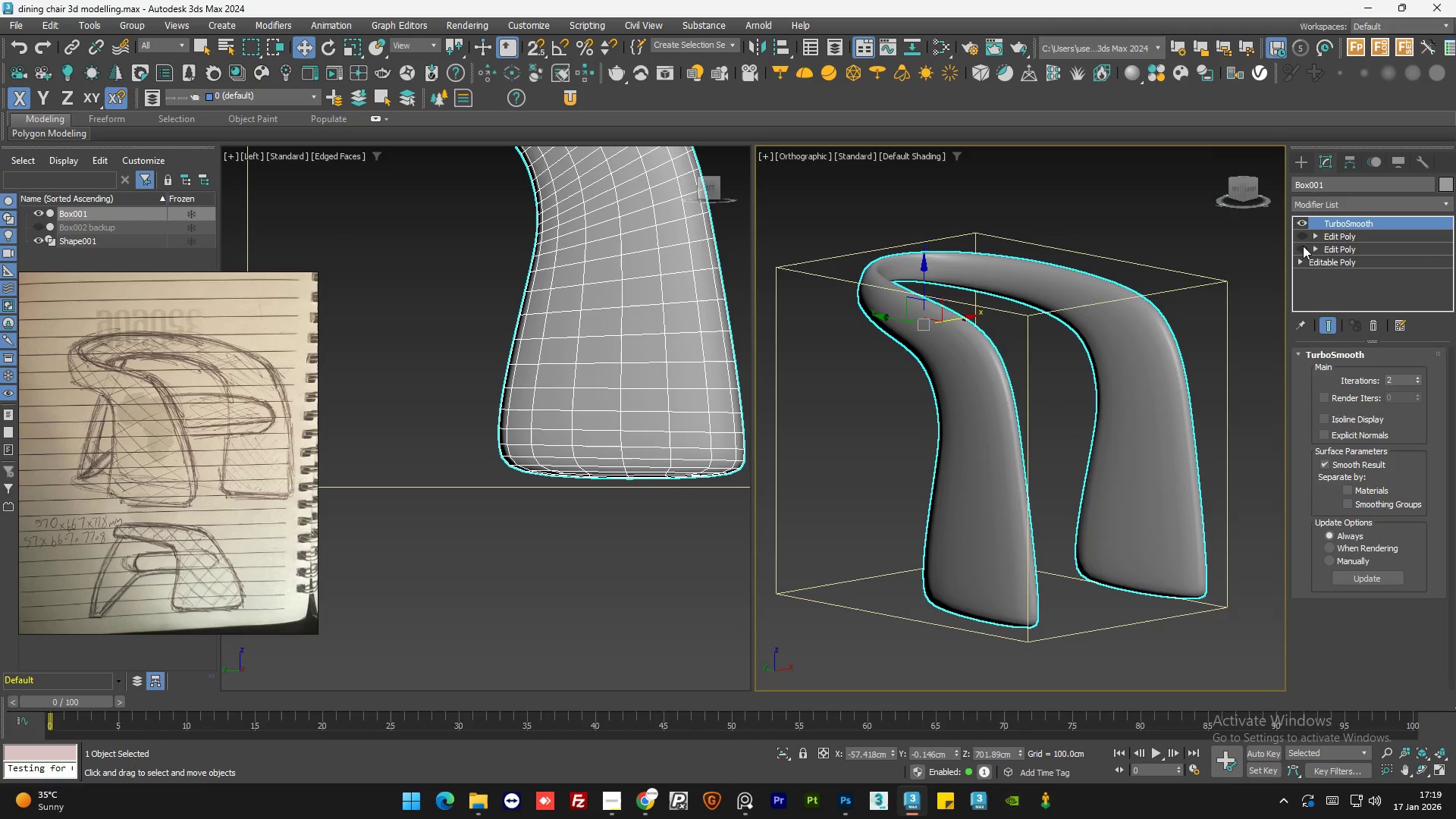 
left_click([1303, 246])
 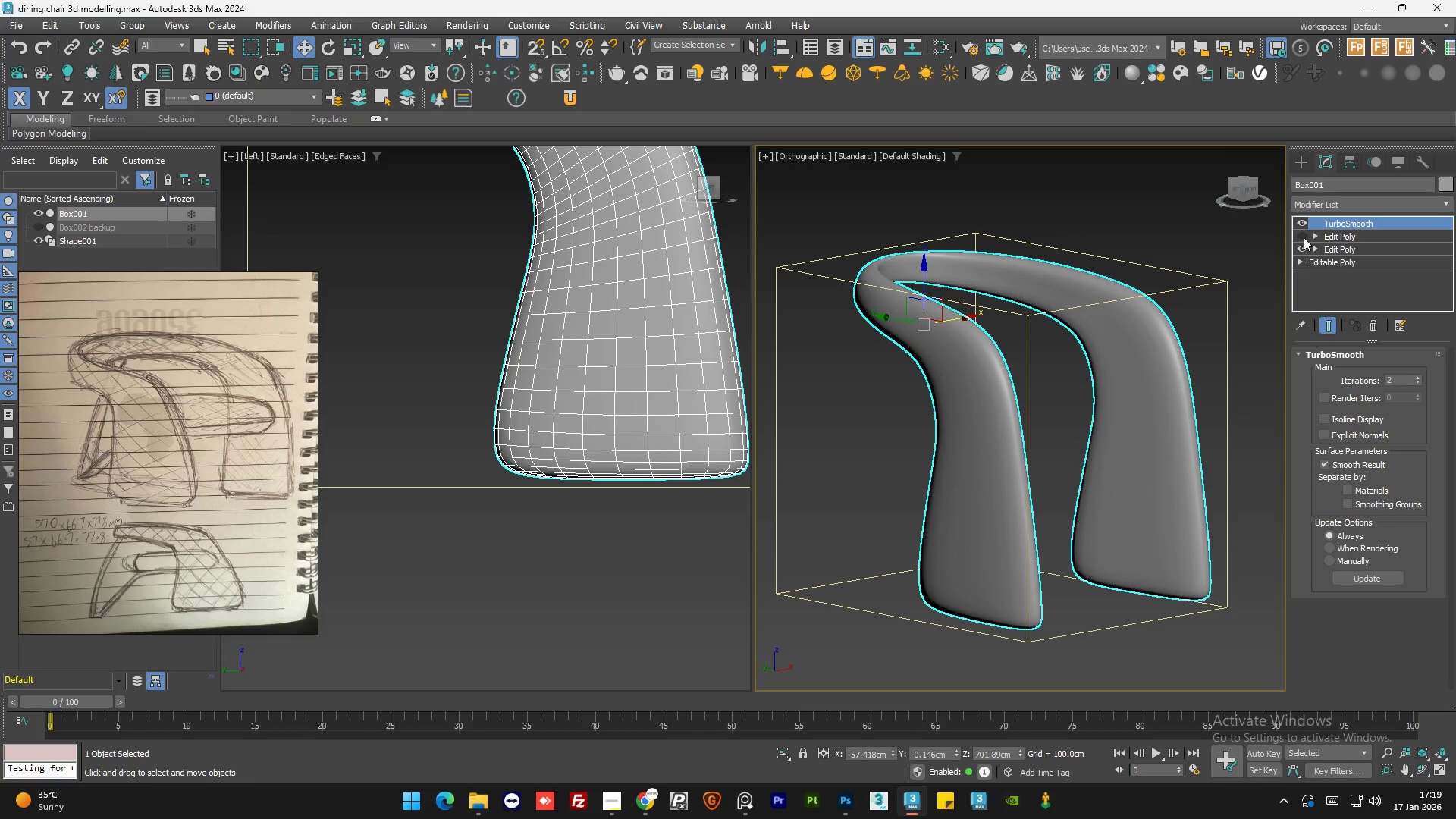 
left_click([1304, 237])
 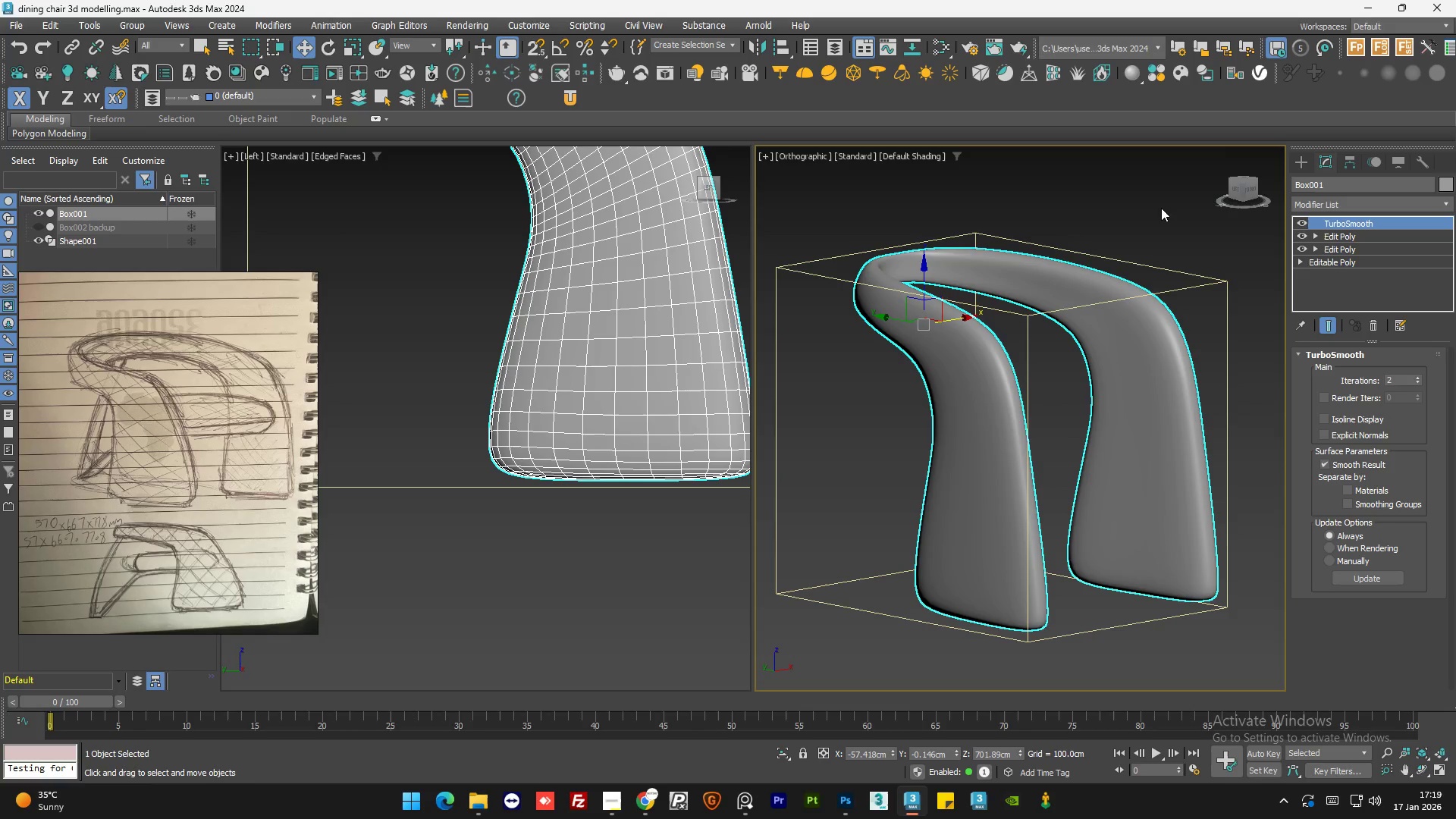 
left_click([1161, 208])
 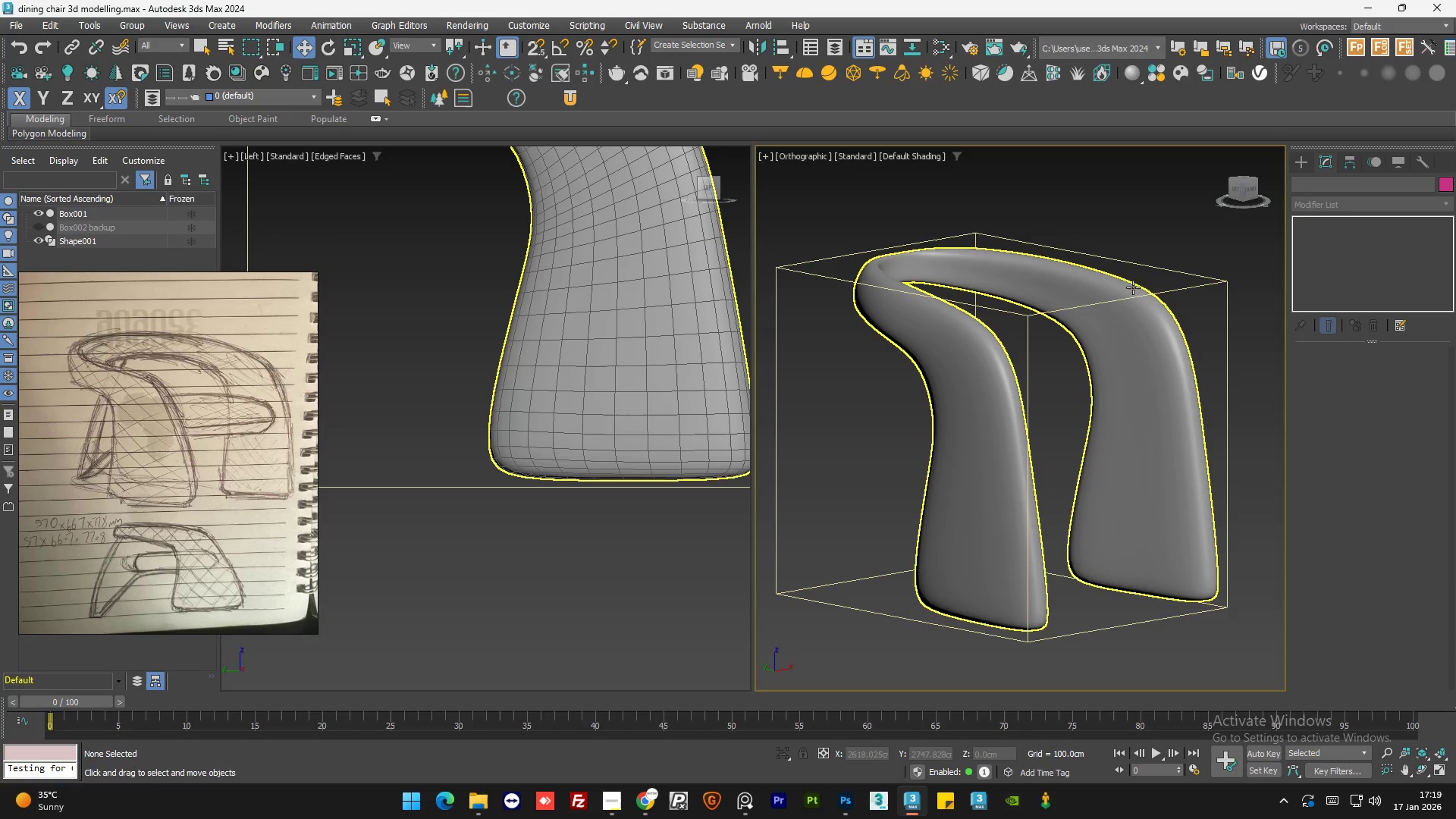 
left_click([1081, 287])
 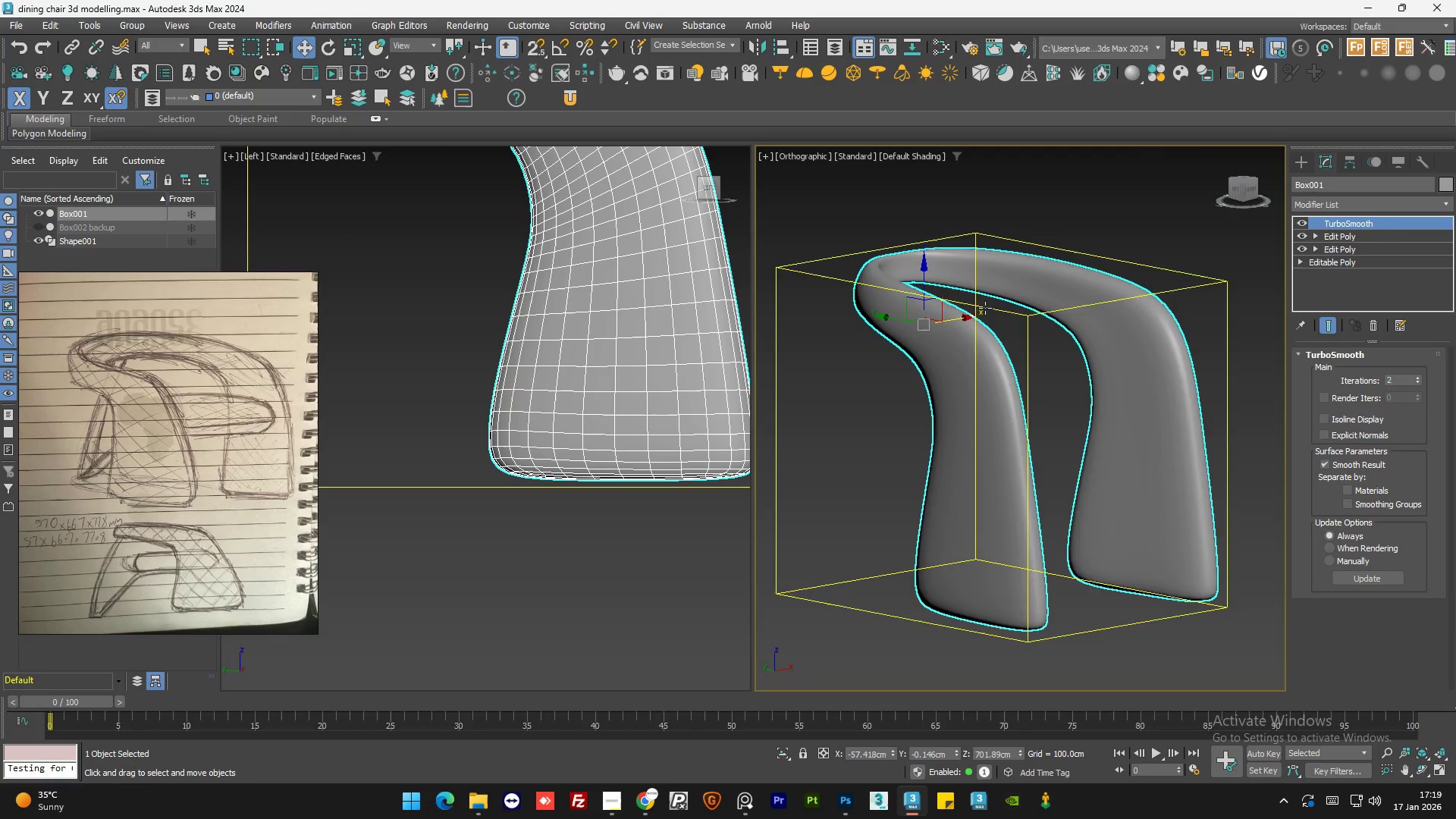 
scroll: coordinate [977, 317], scroll_direction: down, amount: 2.0
 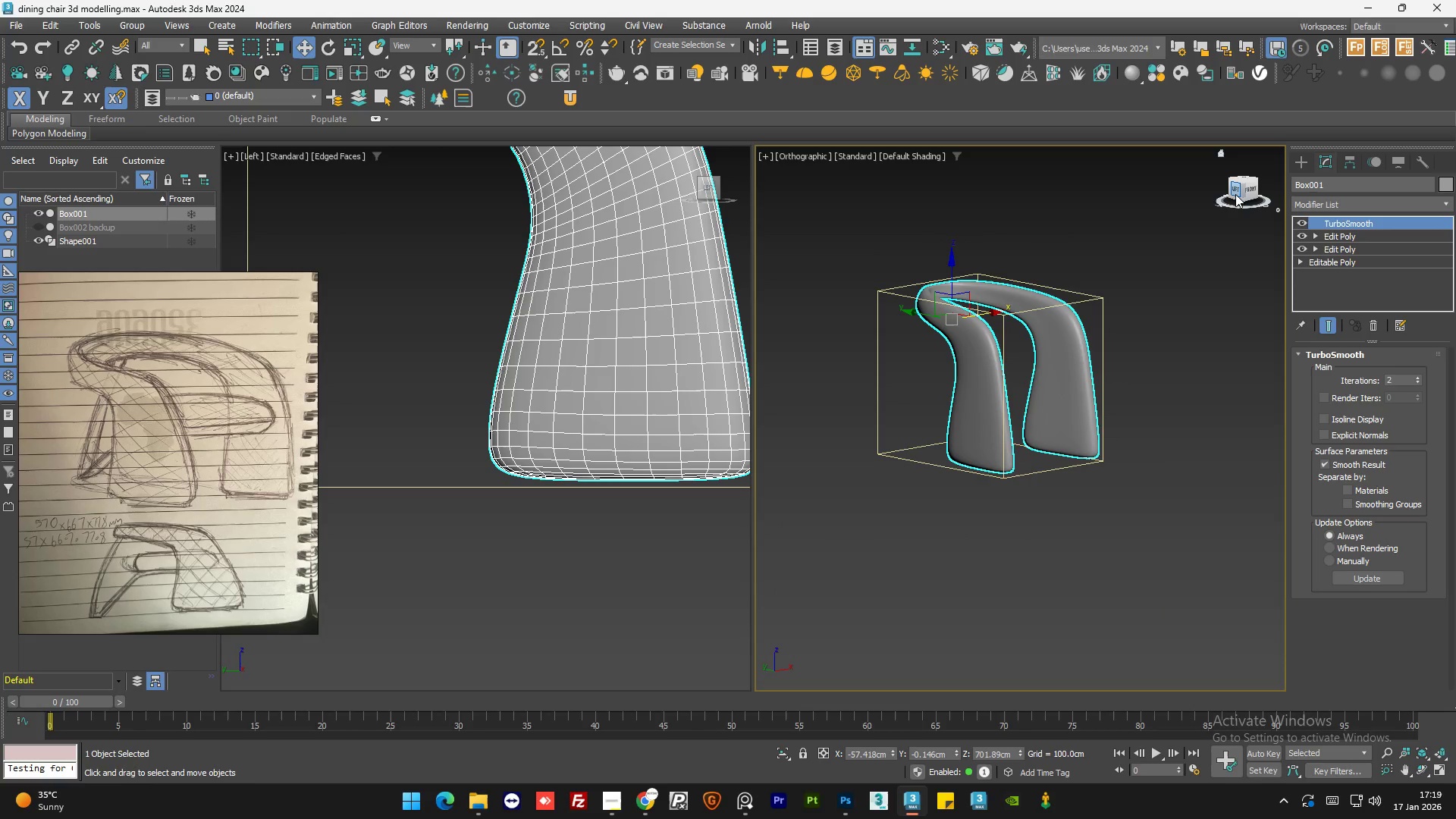 
left_click([1235, 193])
 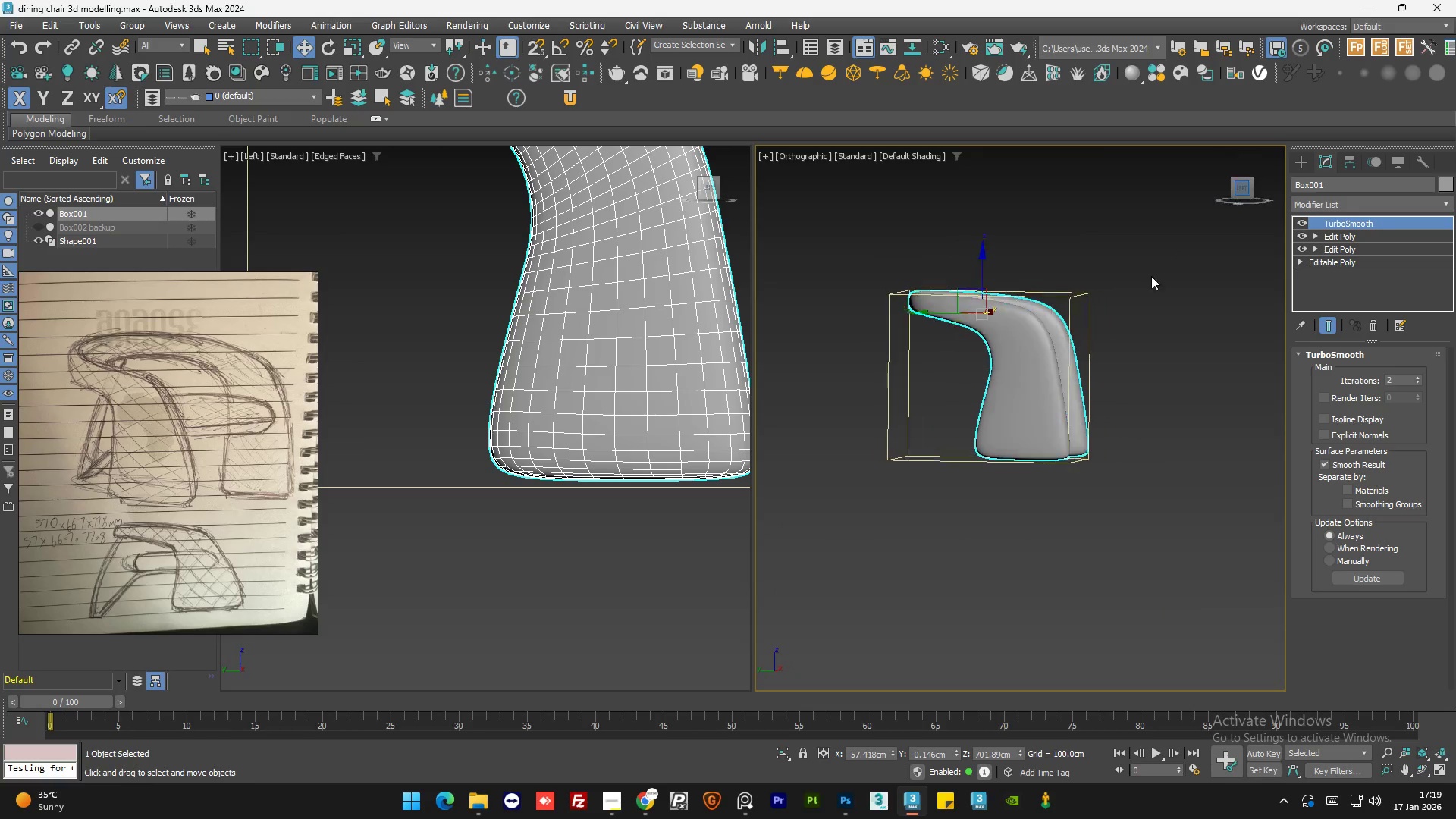 
left_click([1131, 297])
 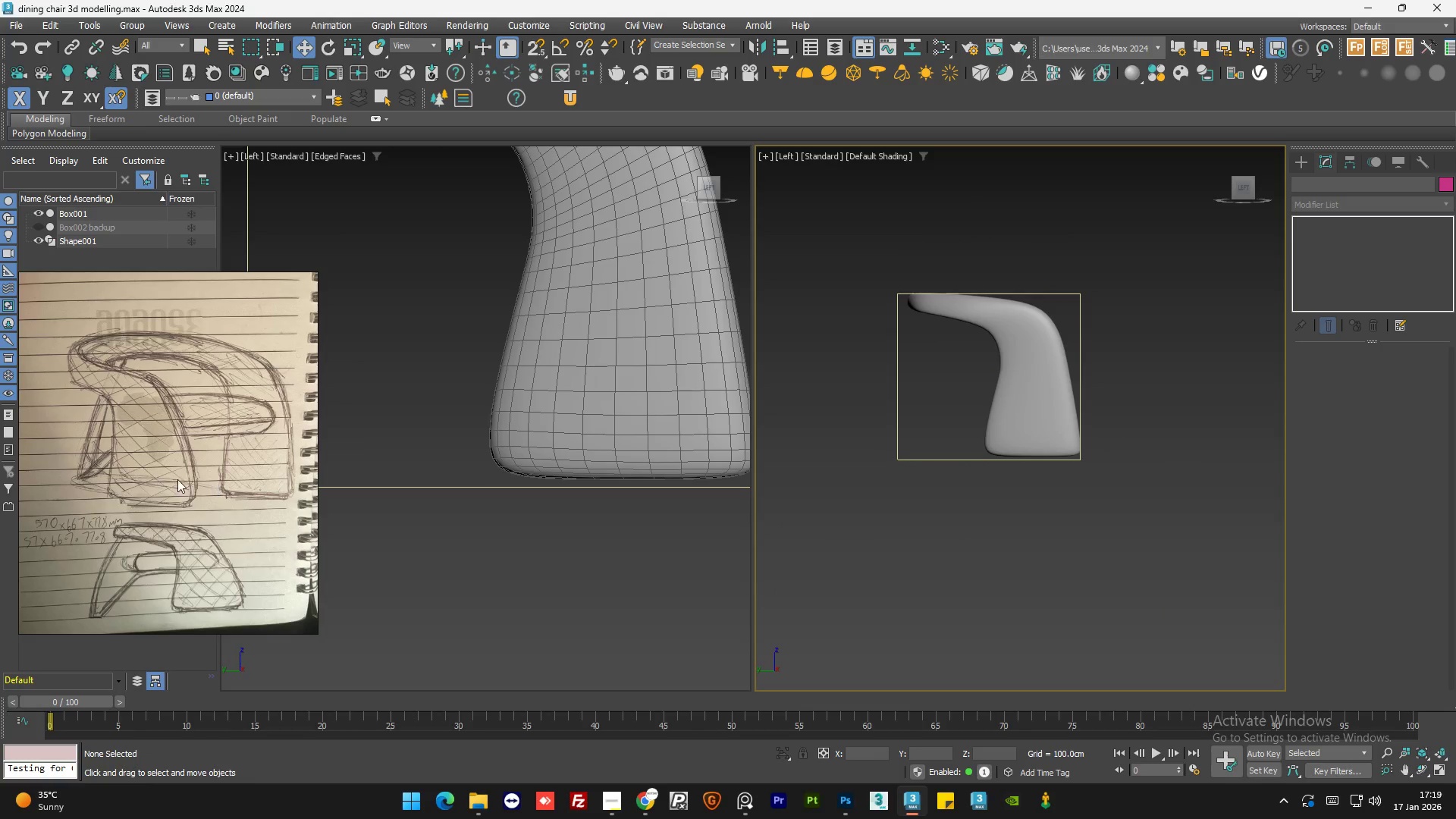 
scroll: coordinate [212, 485], scroll_direction: up, amount: 2.0
 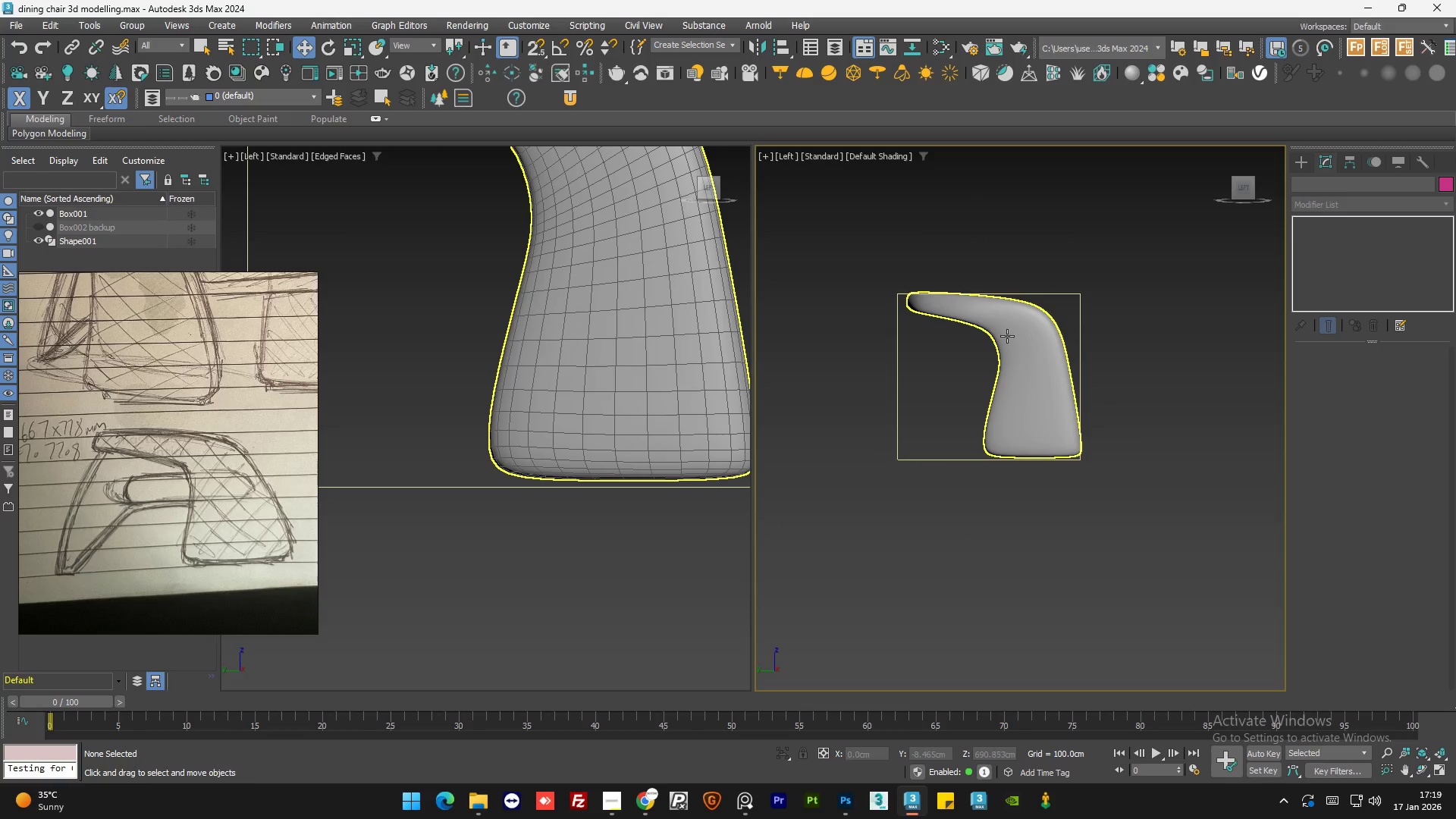 
left_click([996, 336])
 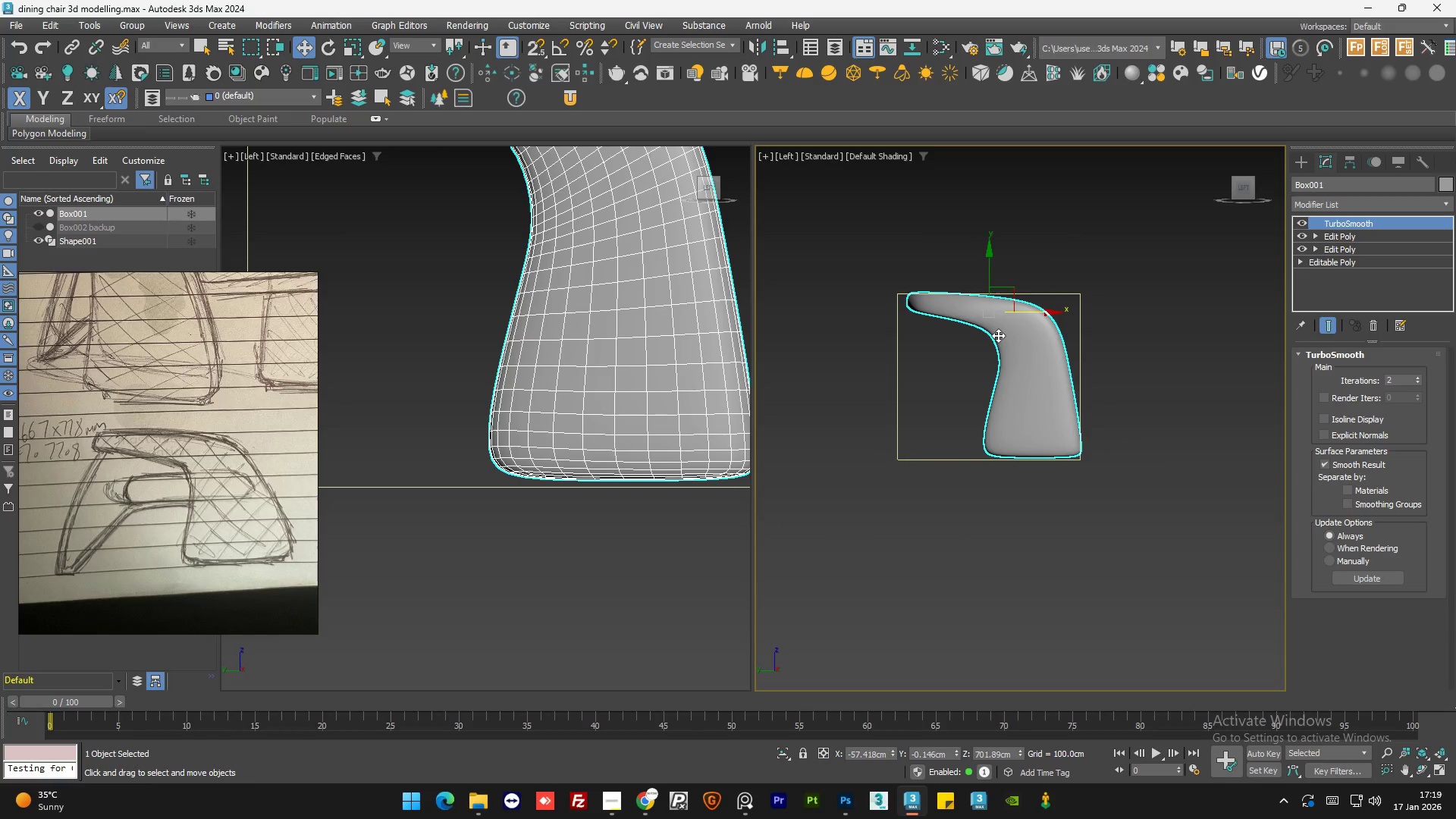 
scroll: coordinate [998, 335], scroll_direction: up, amount: 2.0
 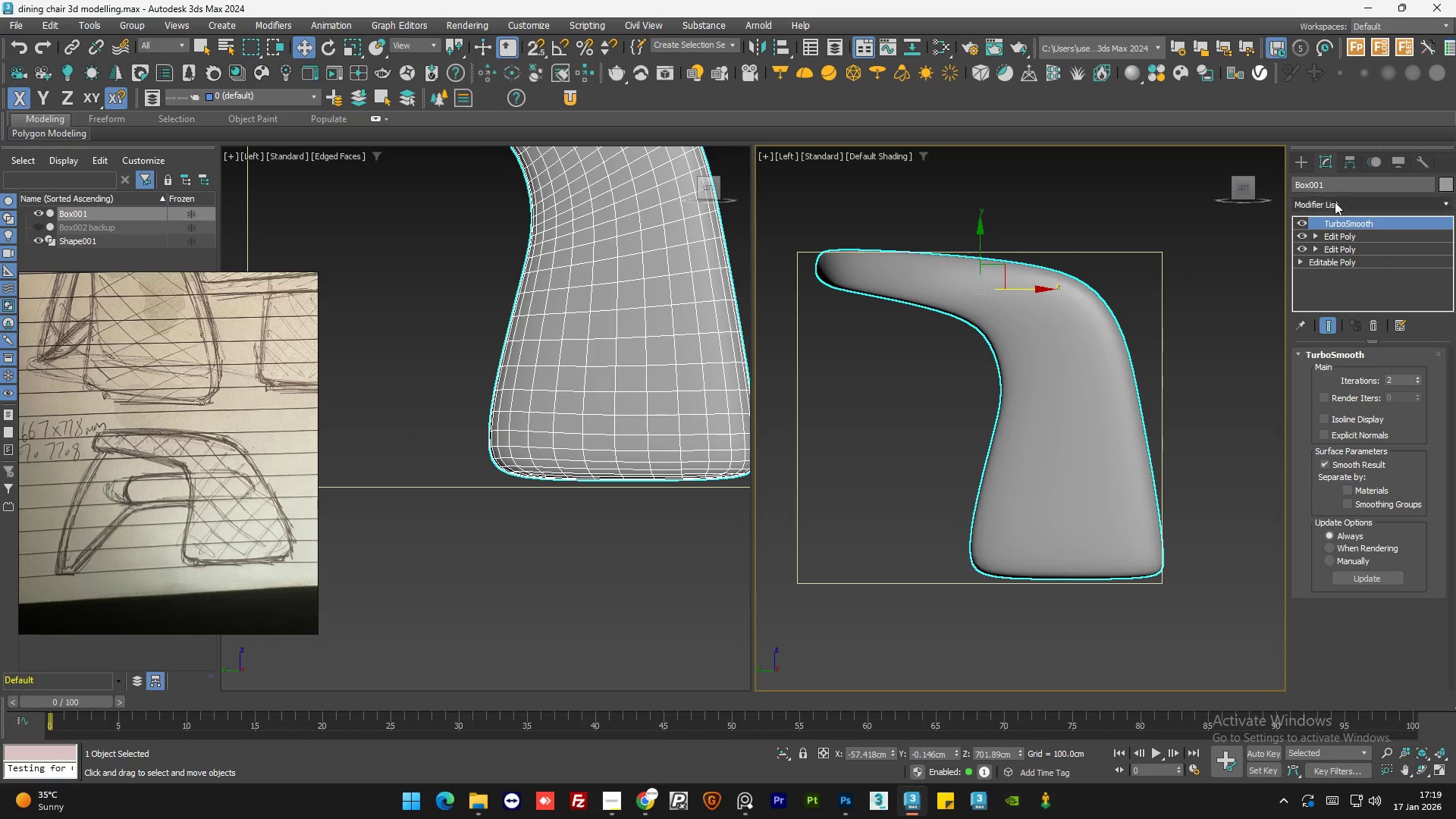 
left_click([1301, 161])
 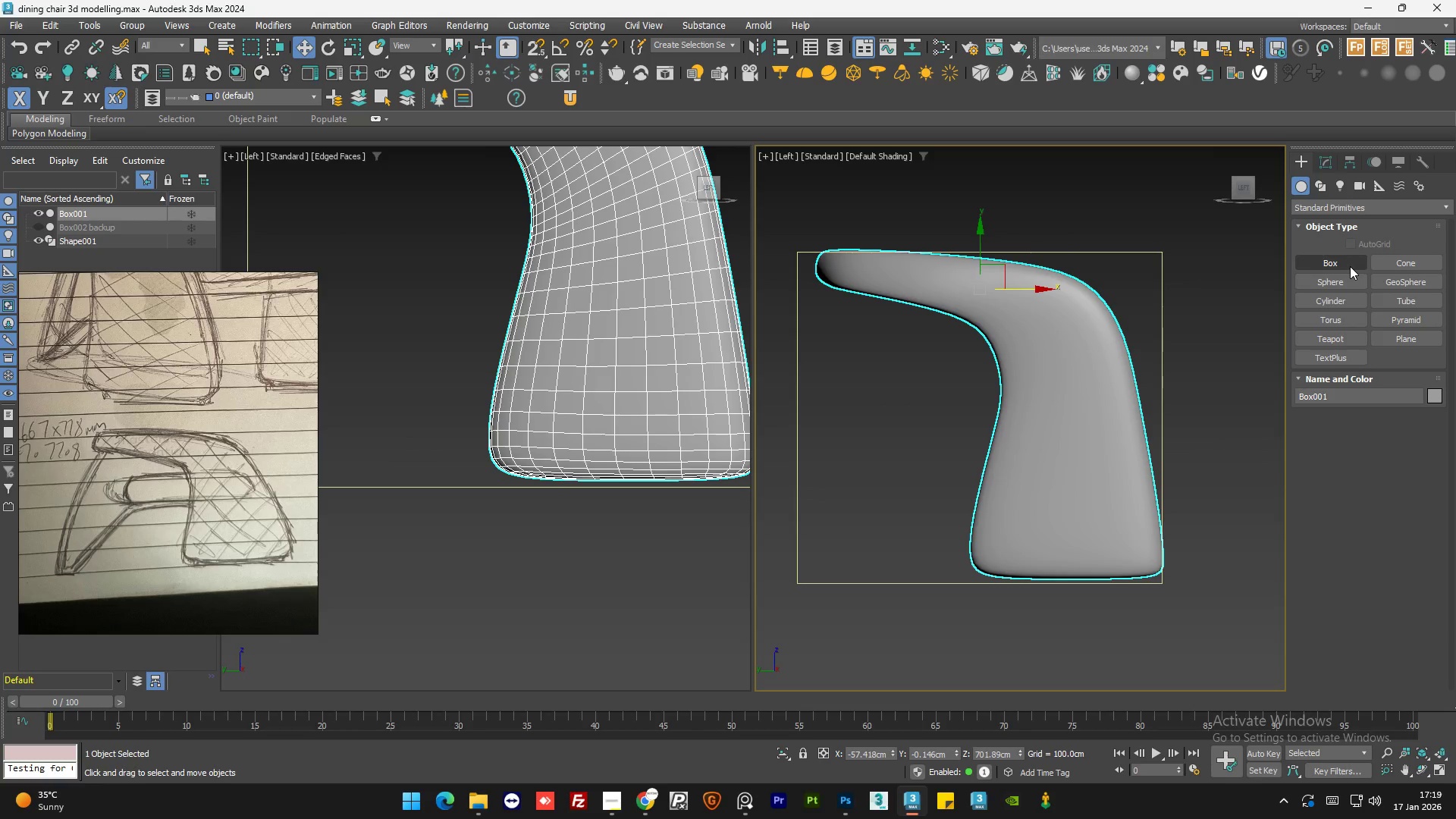 
left_click([1350, 266])
 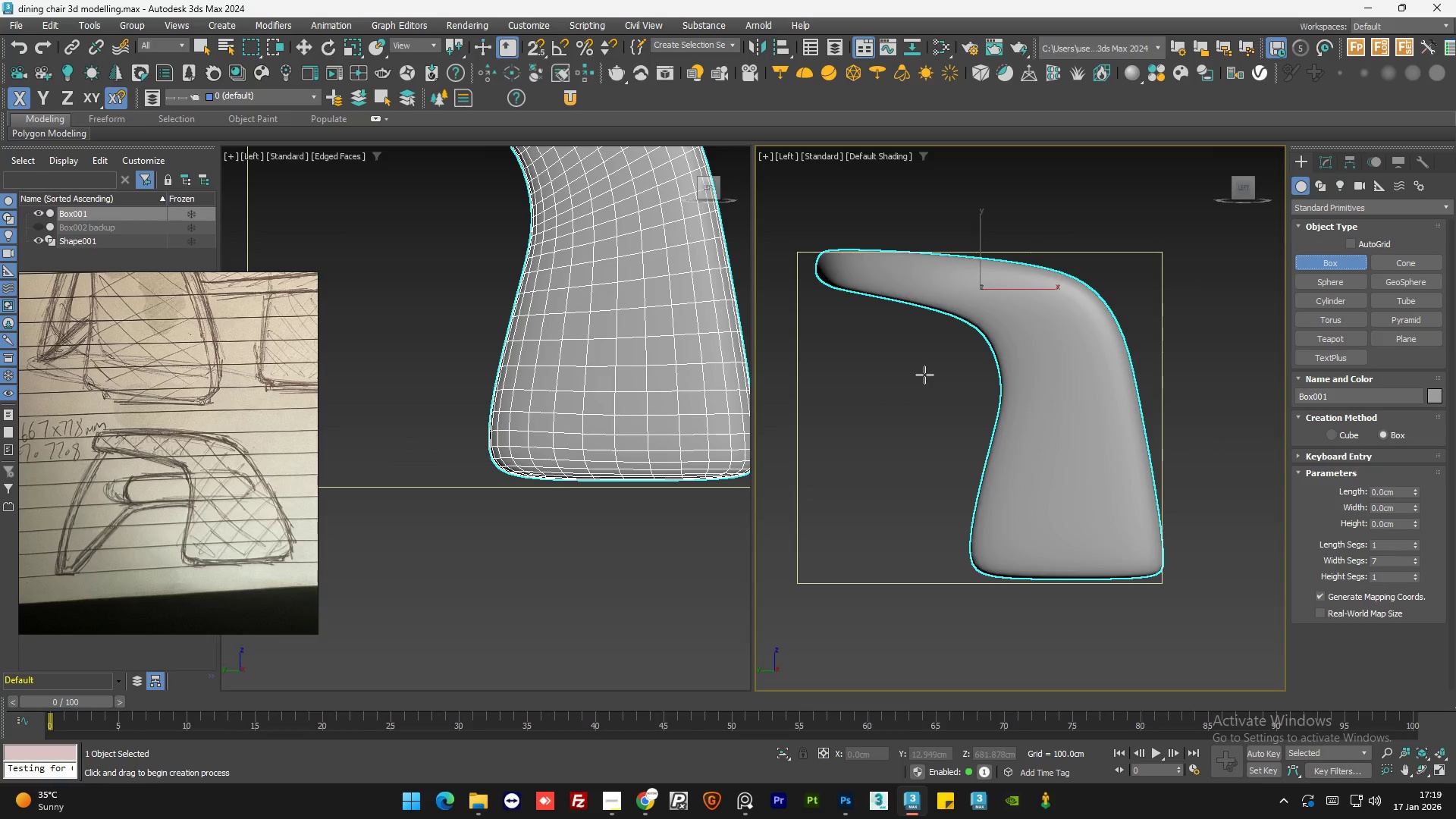 
left_click_drag(start_coordinate=[918, 374], to_coordinate=[1103, 425])
 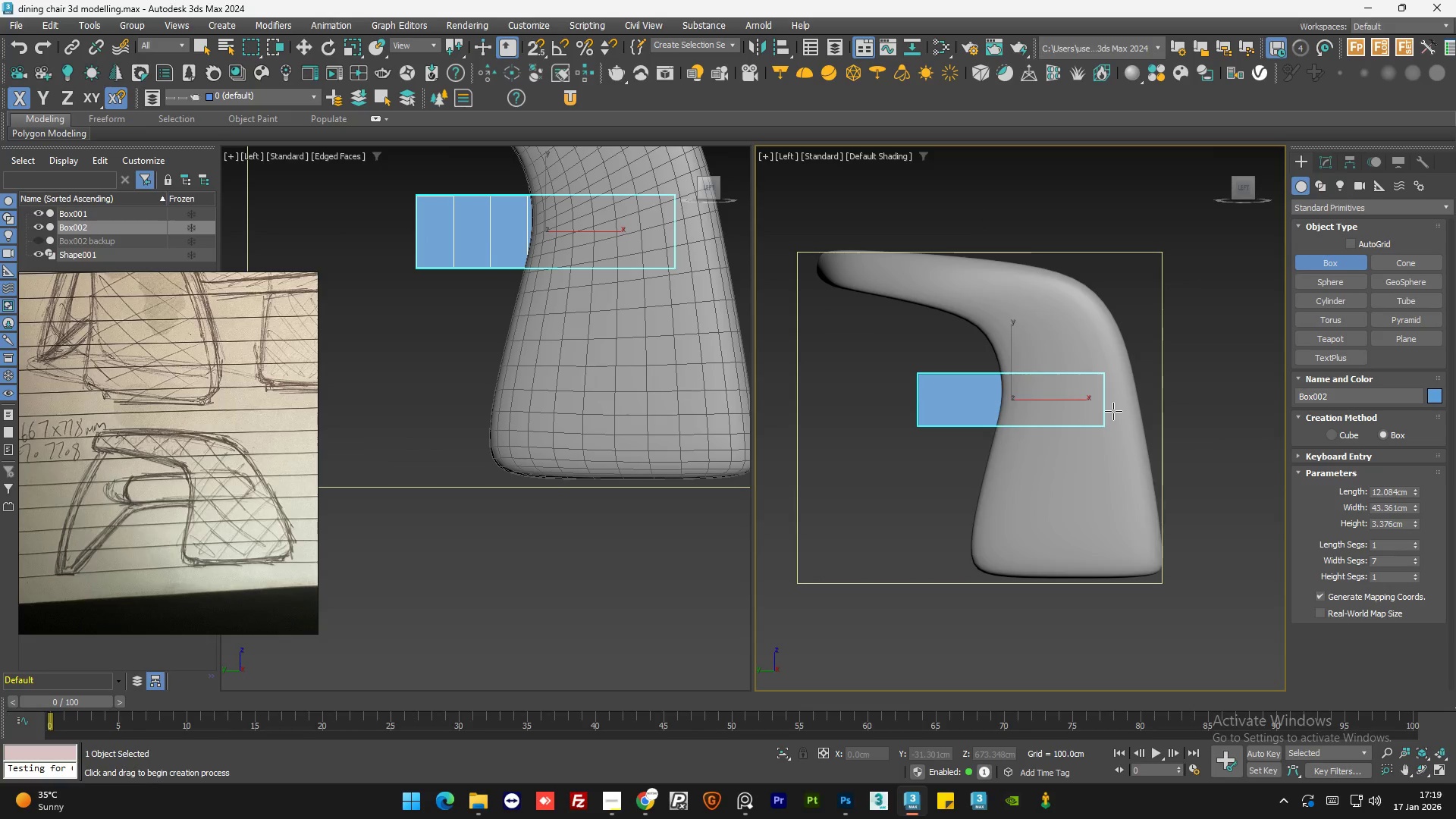 
left_click([1113, 411])
 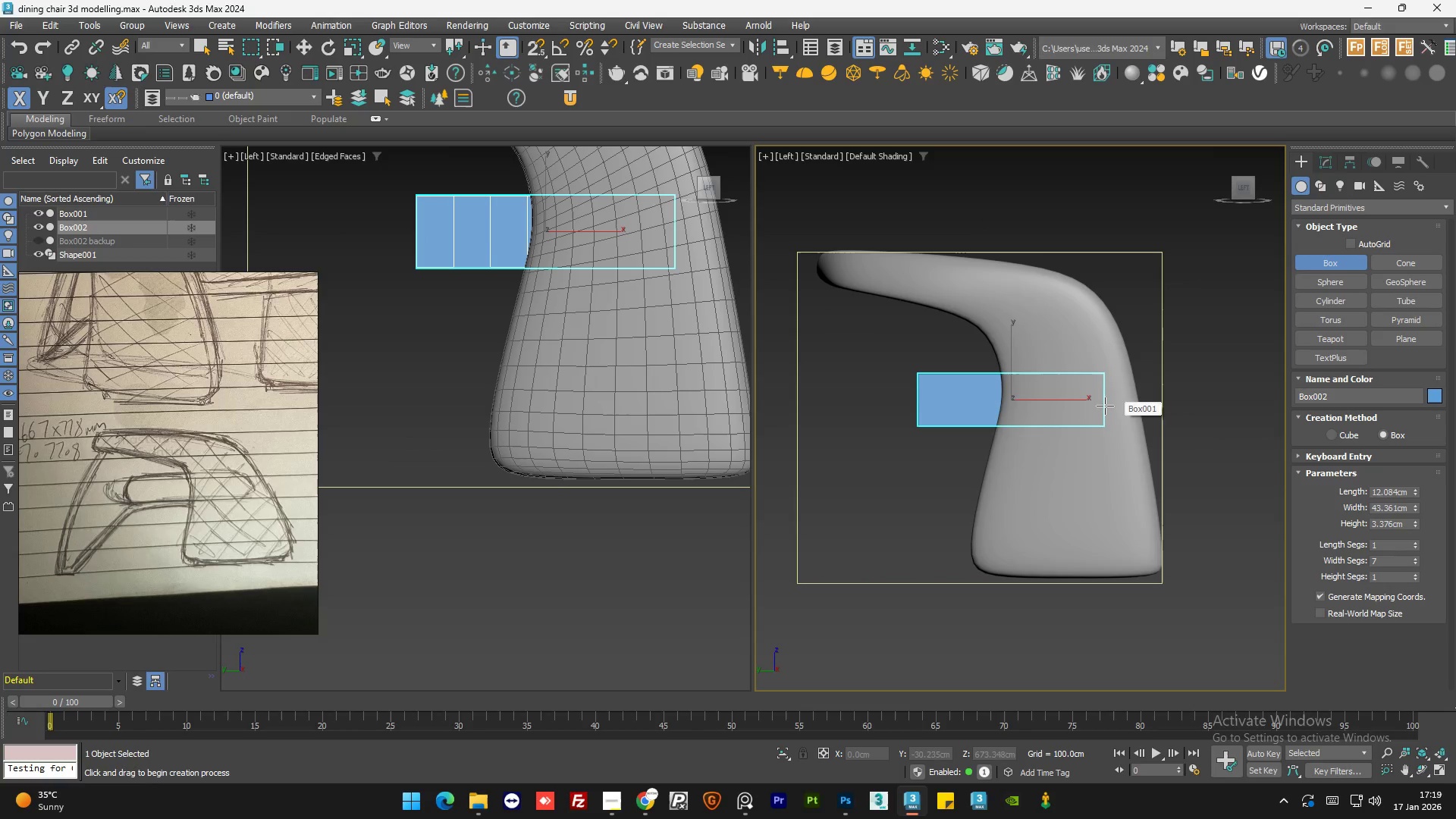 
left_click([1117, 362])
 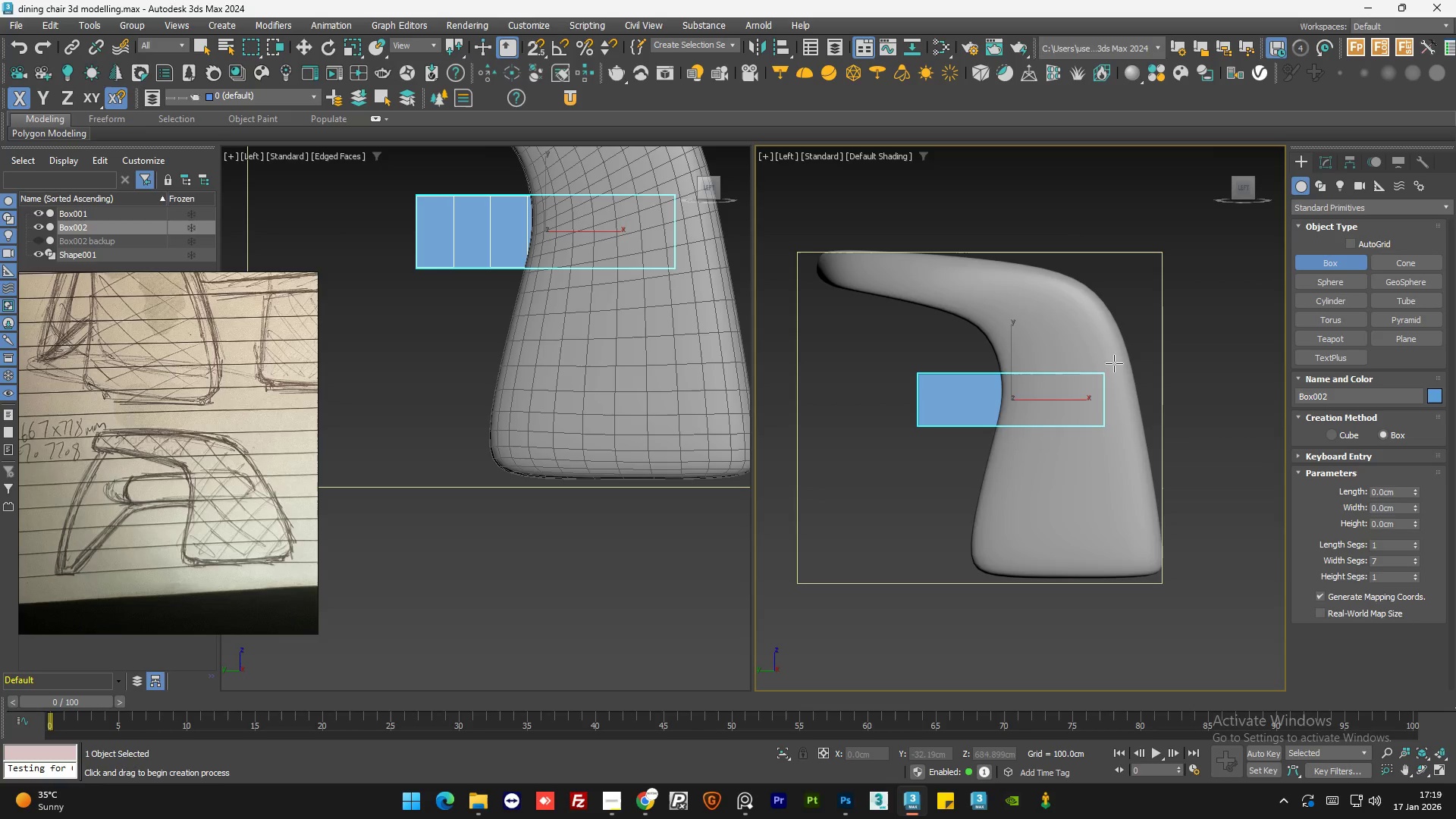 
key(W)
 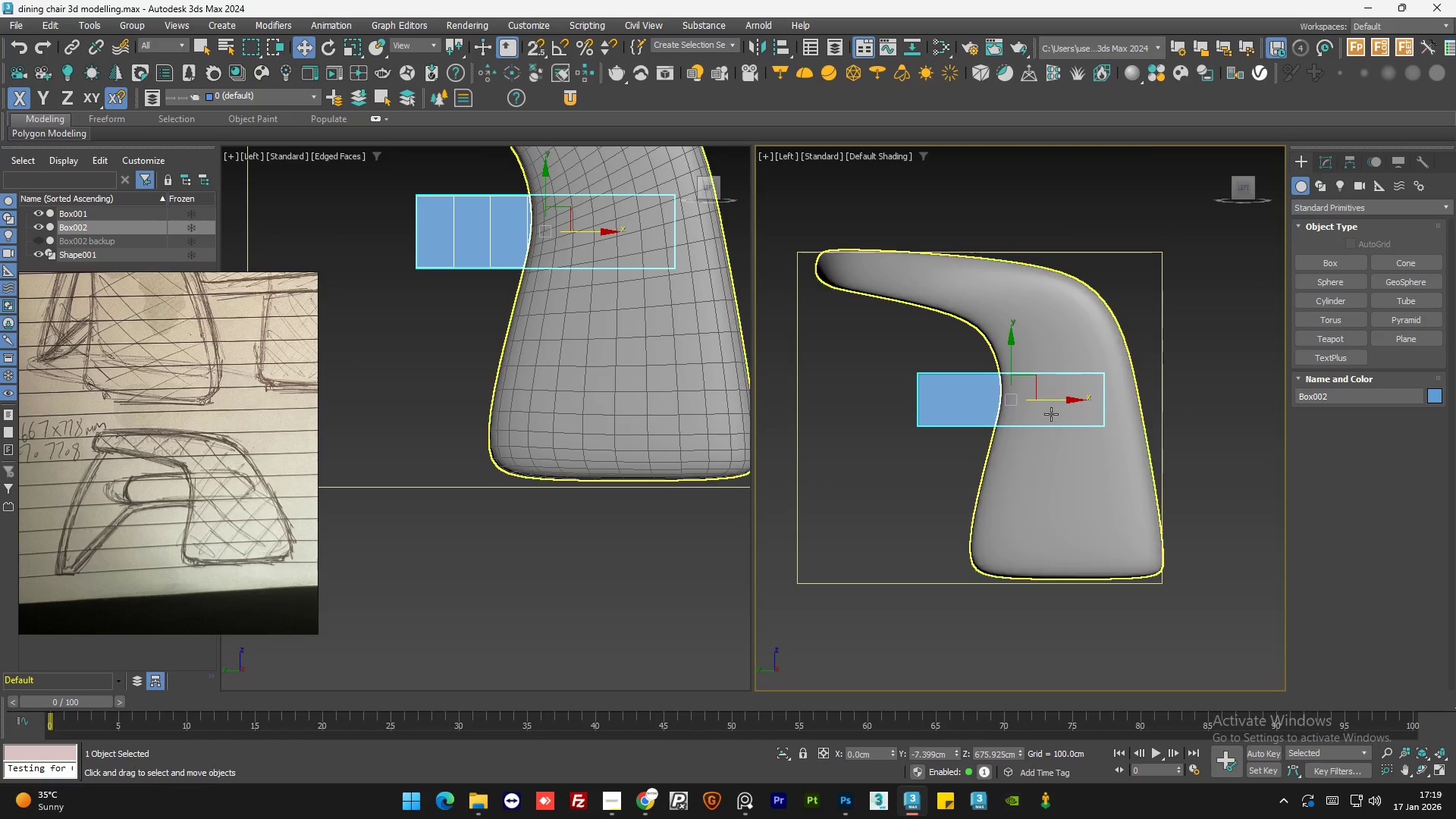 
hold_key(key=AltLeft, duration=1.31)
 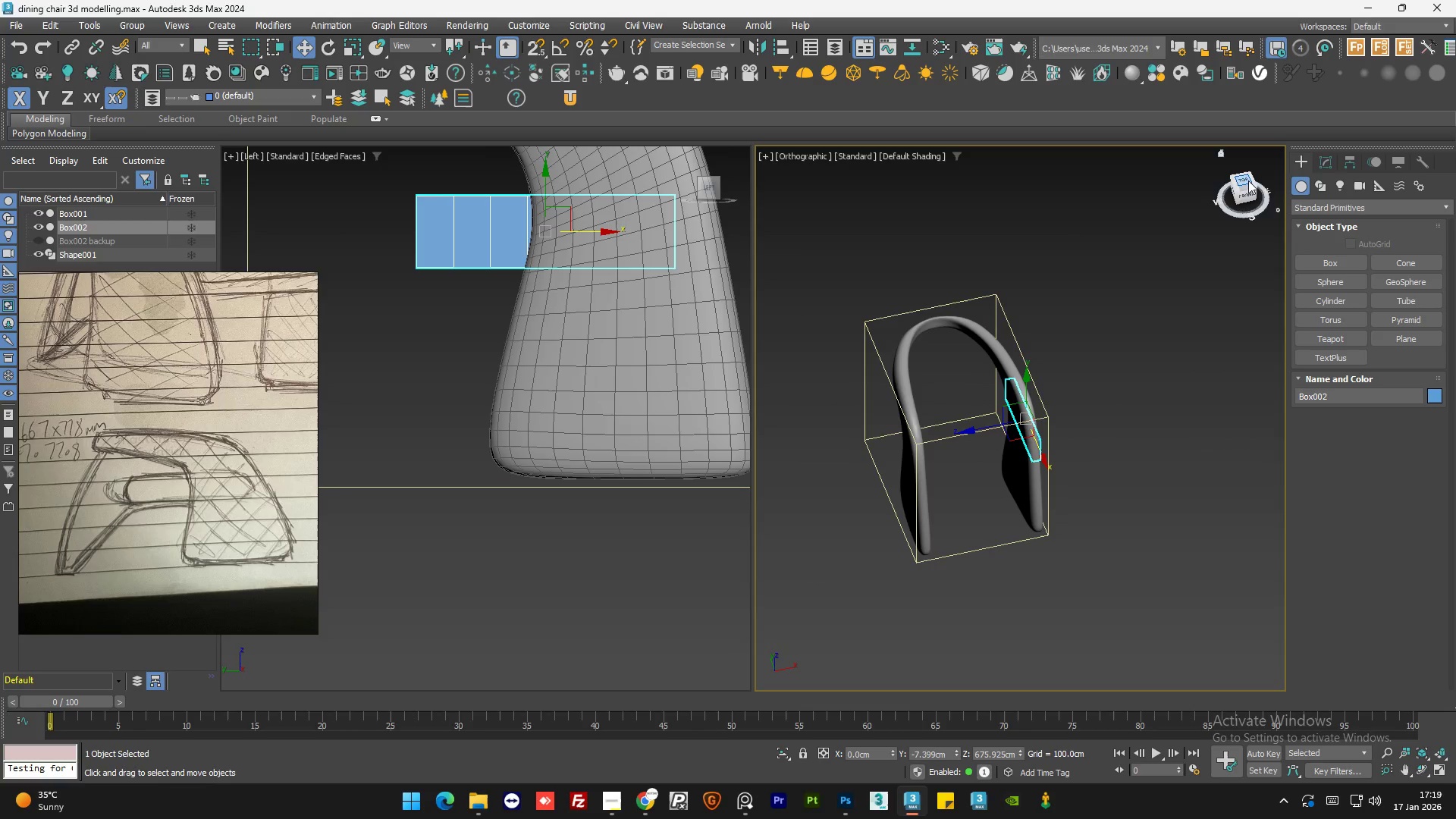 
scroll: coordinate [1032, 444], scroll_direction: down, amount: 2.0
 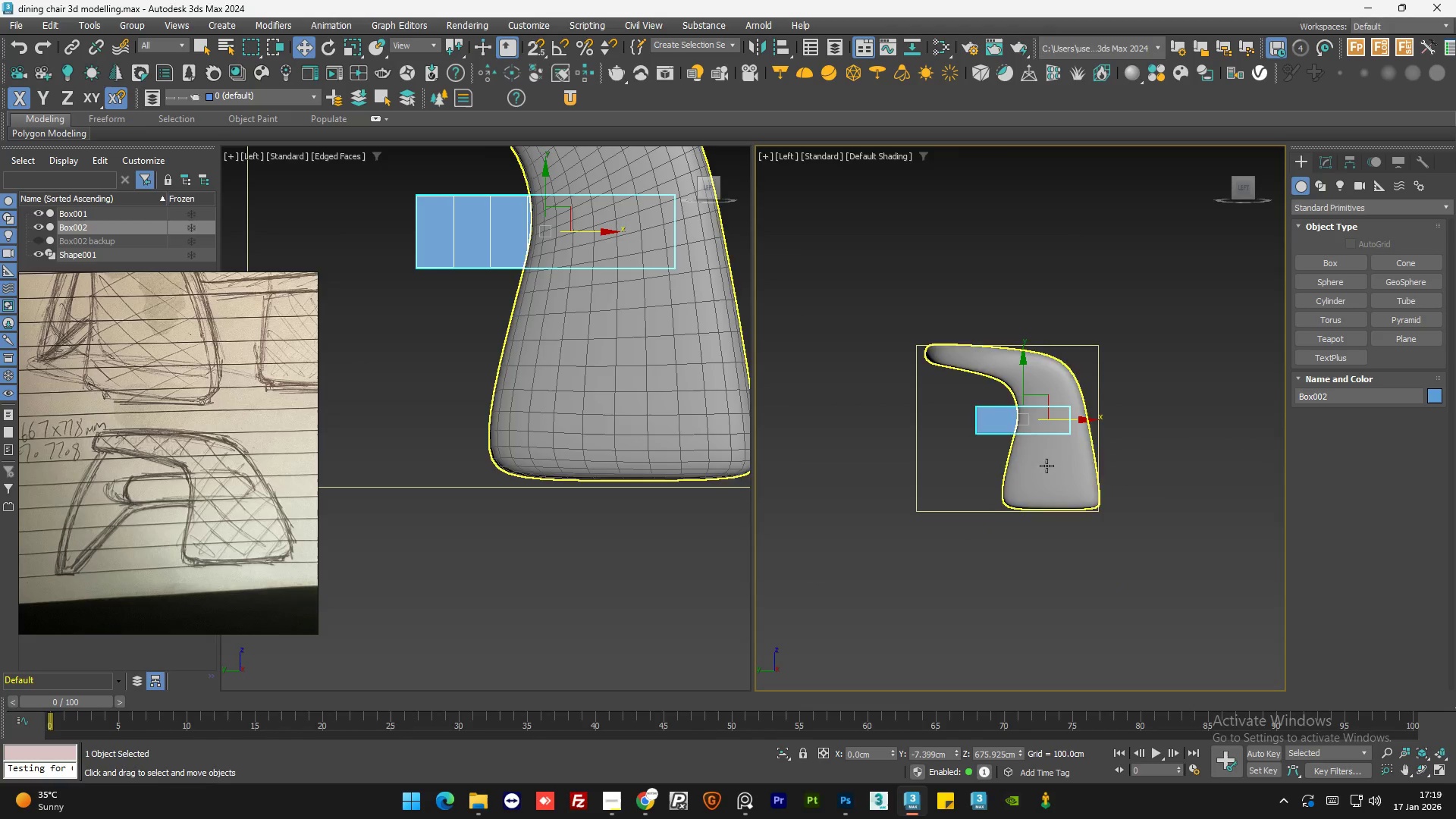 
left_click([1247, 180])
 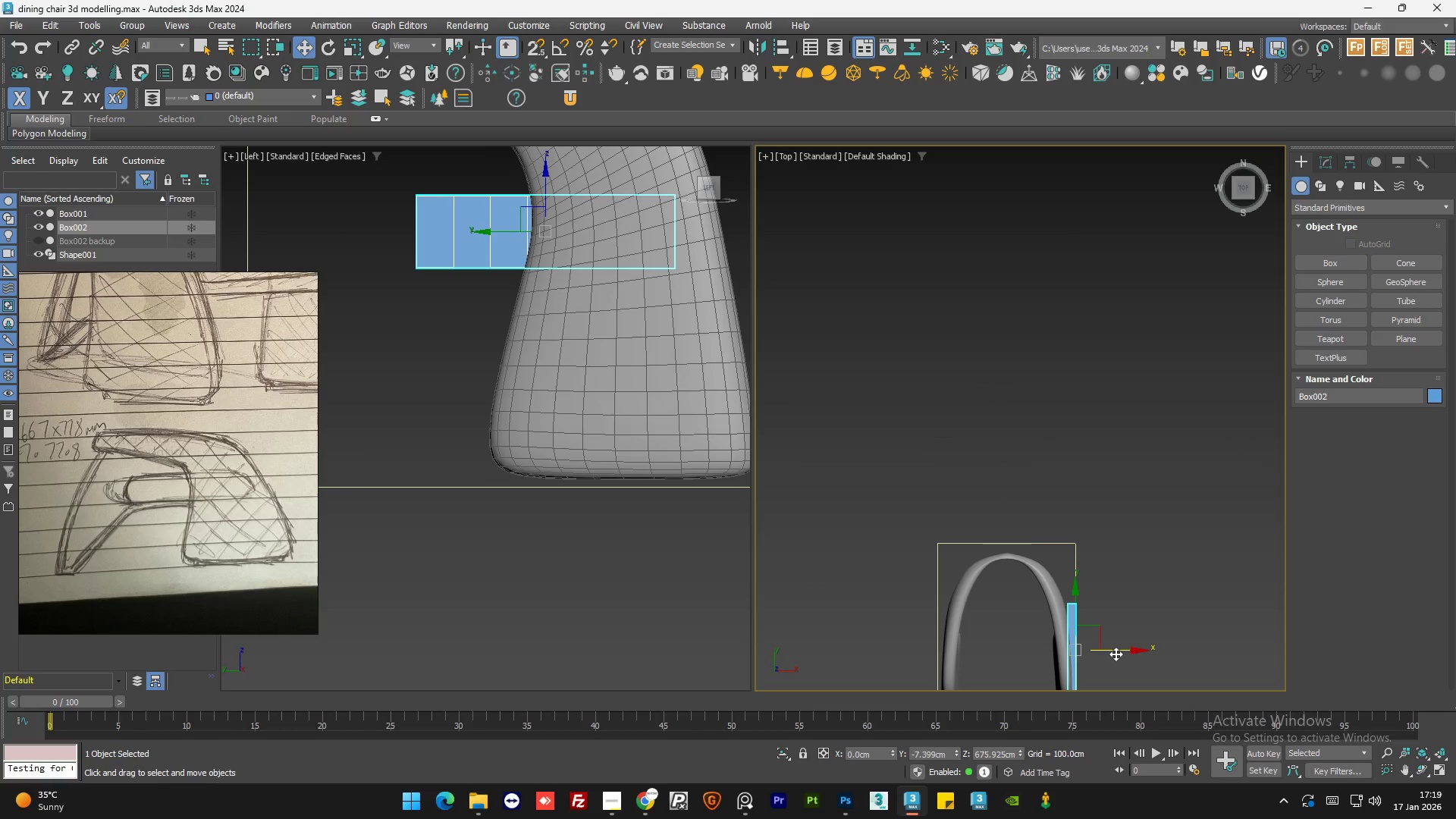 
left_click_drag(start_coordinate=[1119, 651], to_coordinate=[1031, 653])
 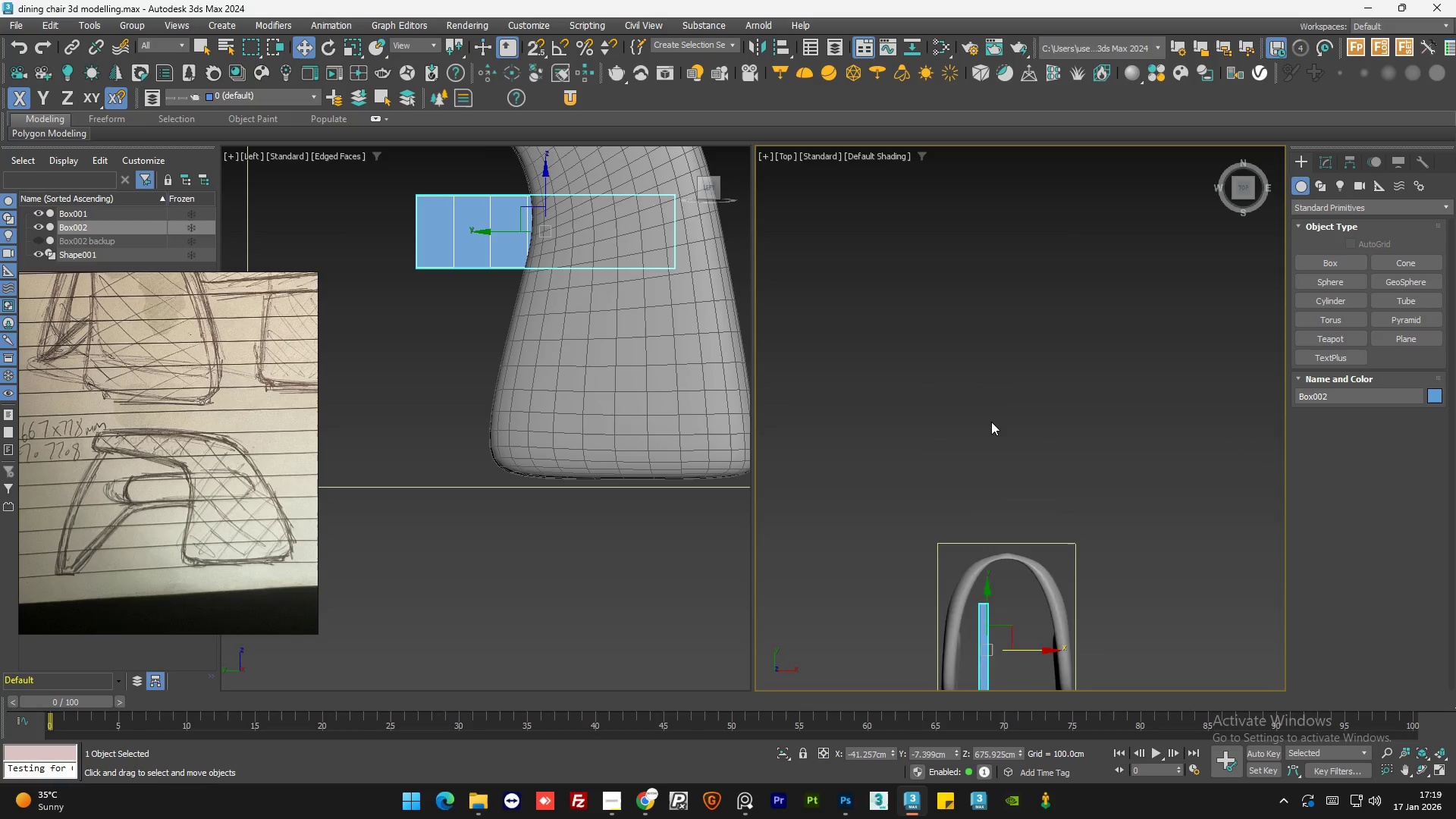 
scroll: coordinate [1008, 548], scroll_direction: up, amount: 2.0
 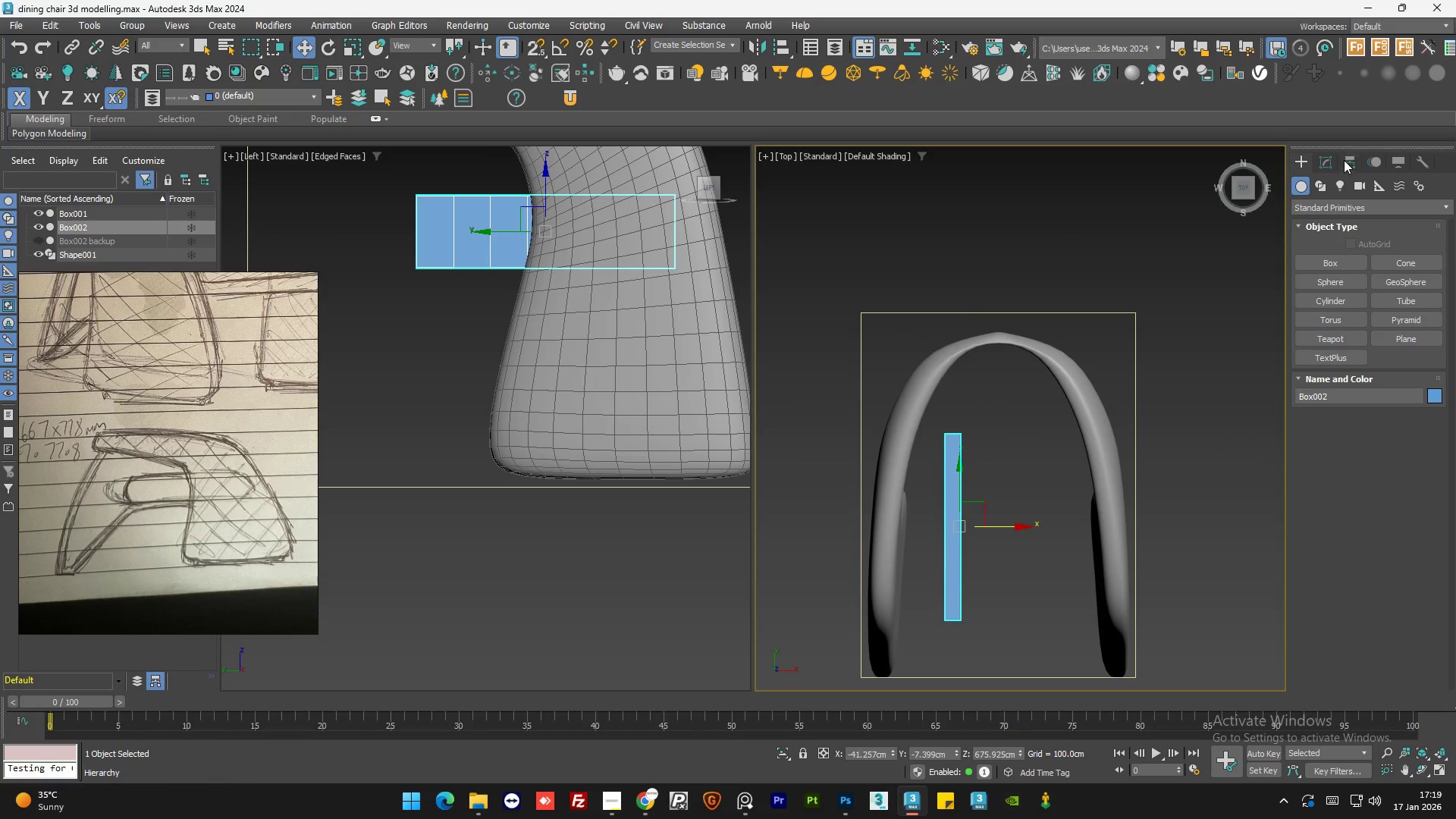 
left_click([1325, 162])
 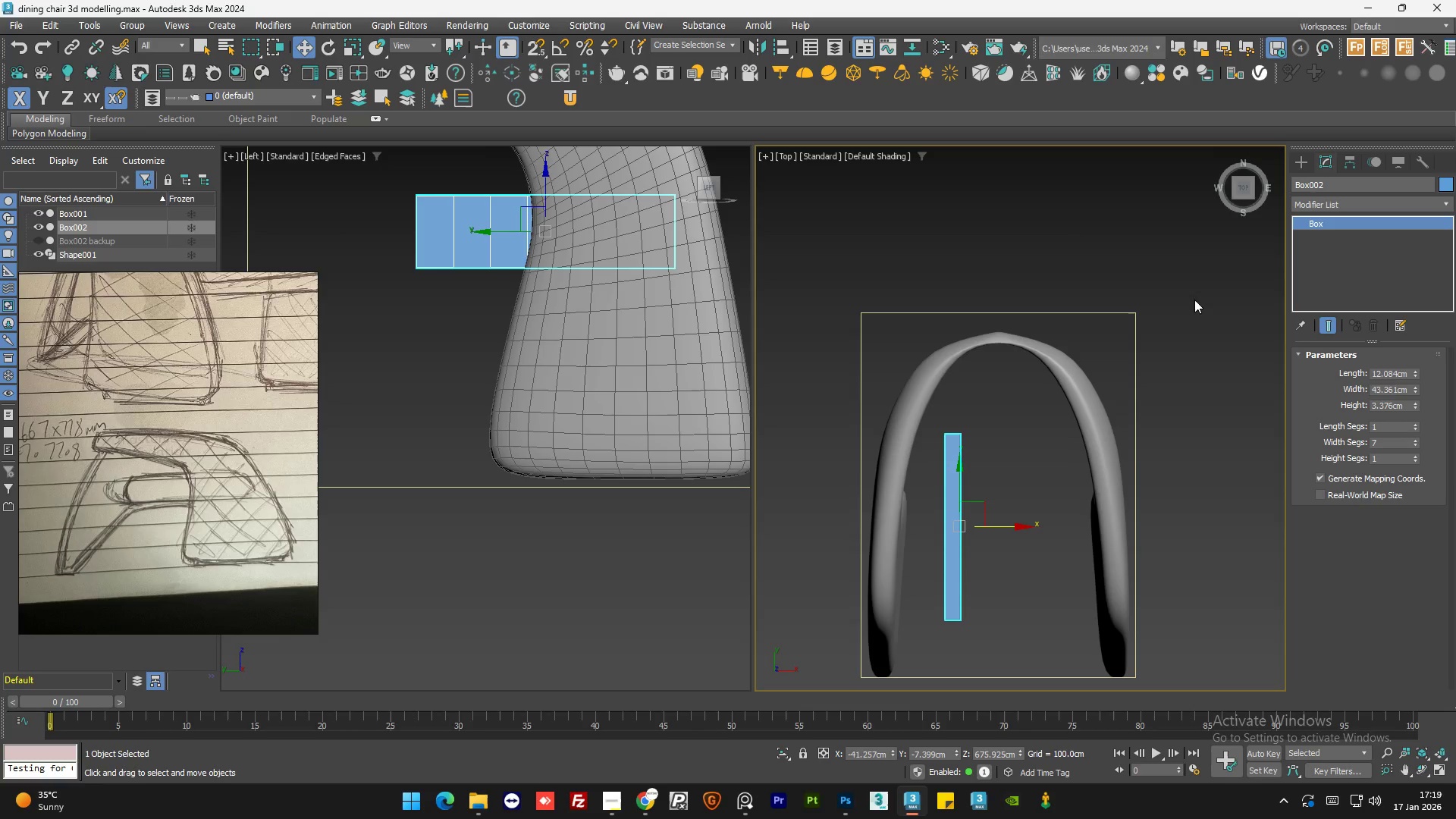 
hold_key(key=AltLeft, duration=1.53)
 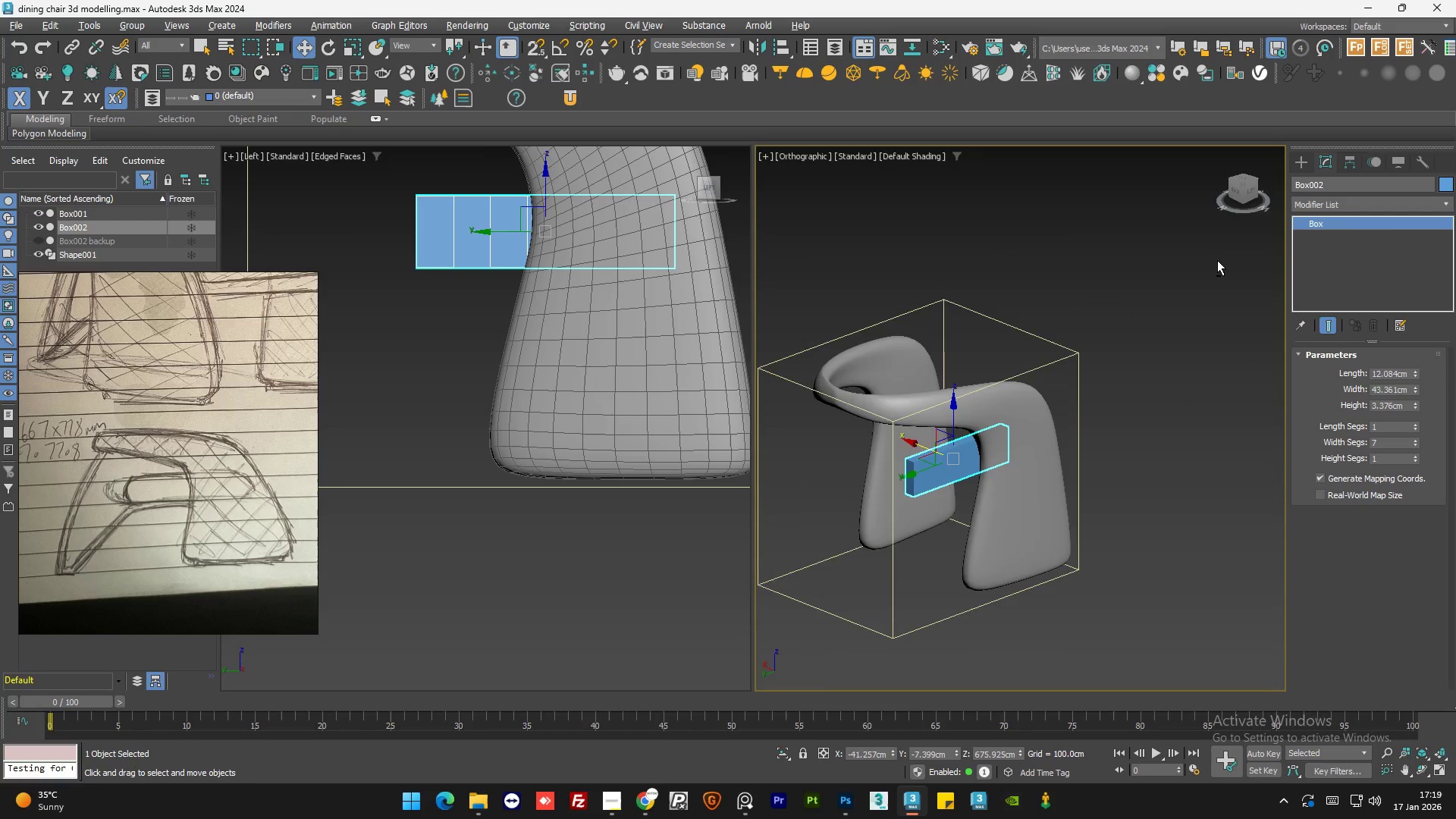 
scroll: coordinate [989, 325], scroll_direction: down, amount: 1.0
 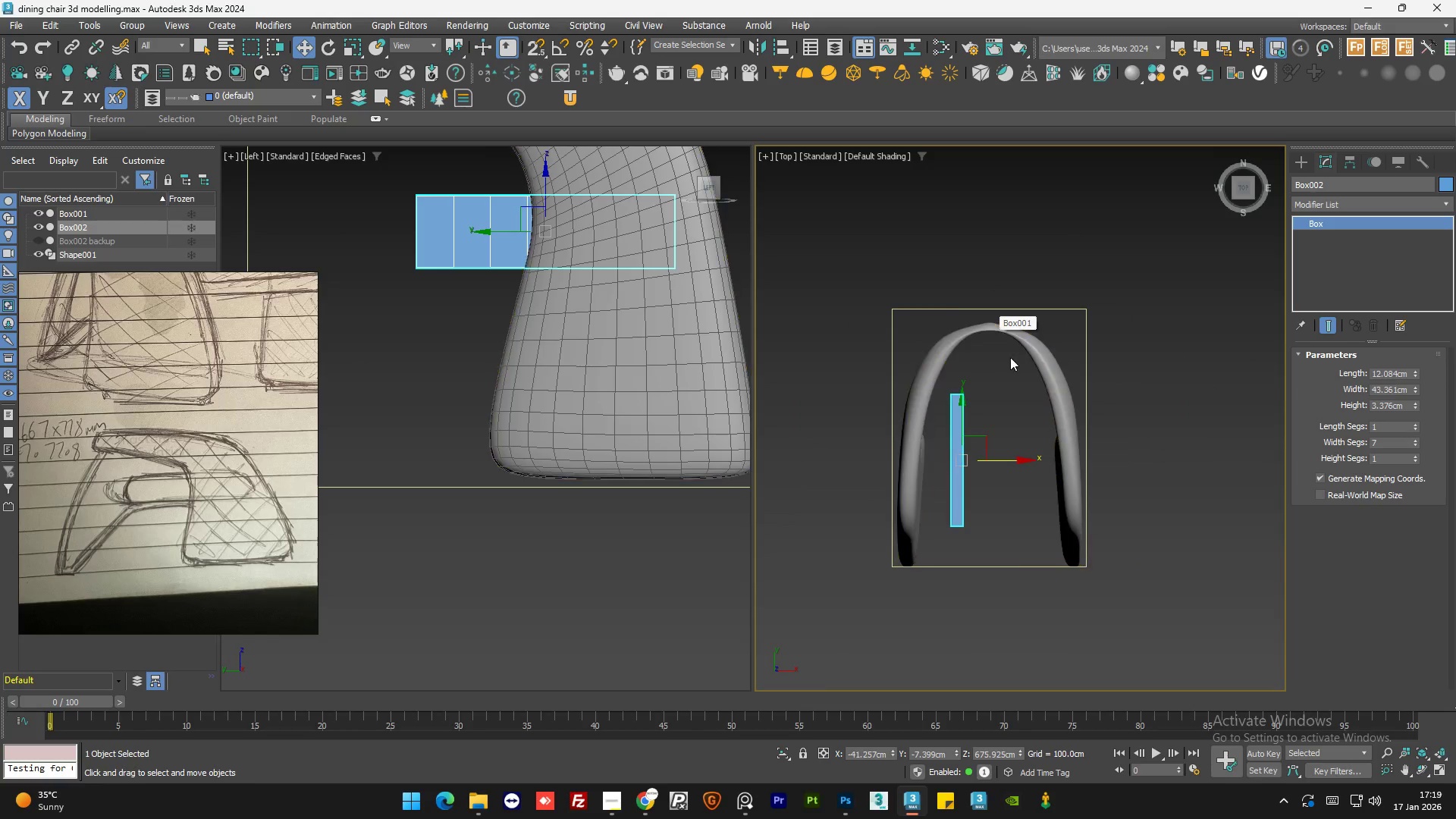 
hold_key(key=AltLeft, duration=1.52)
 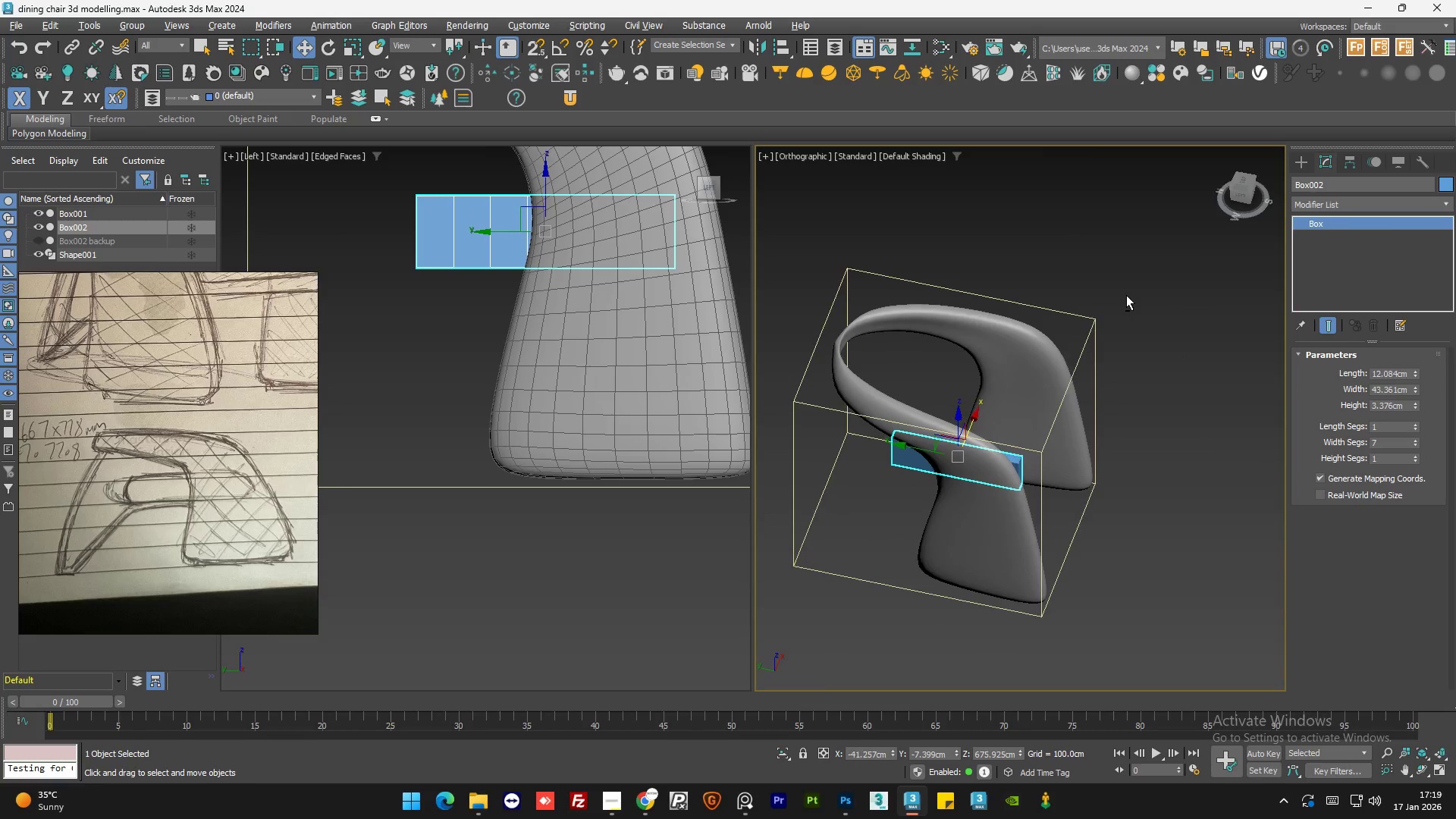 
key(Alt+AltLeft)
 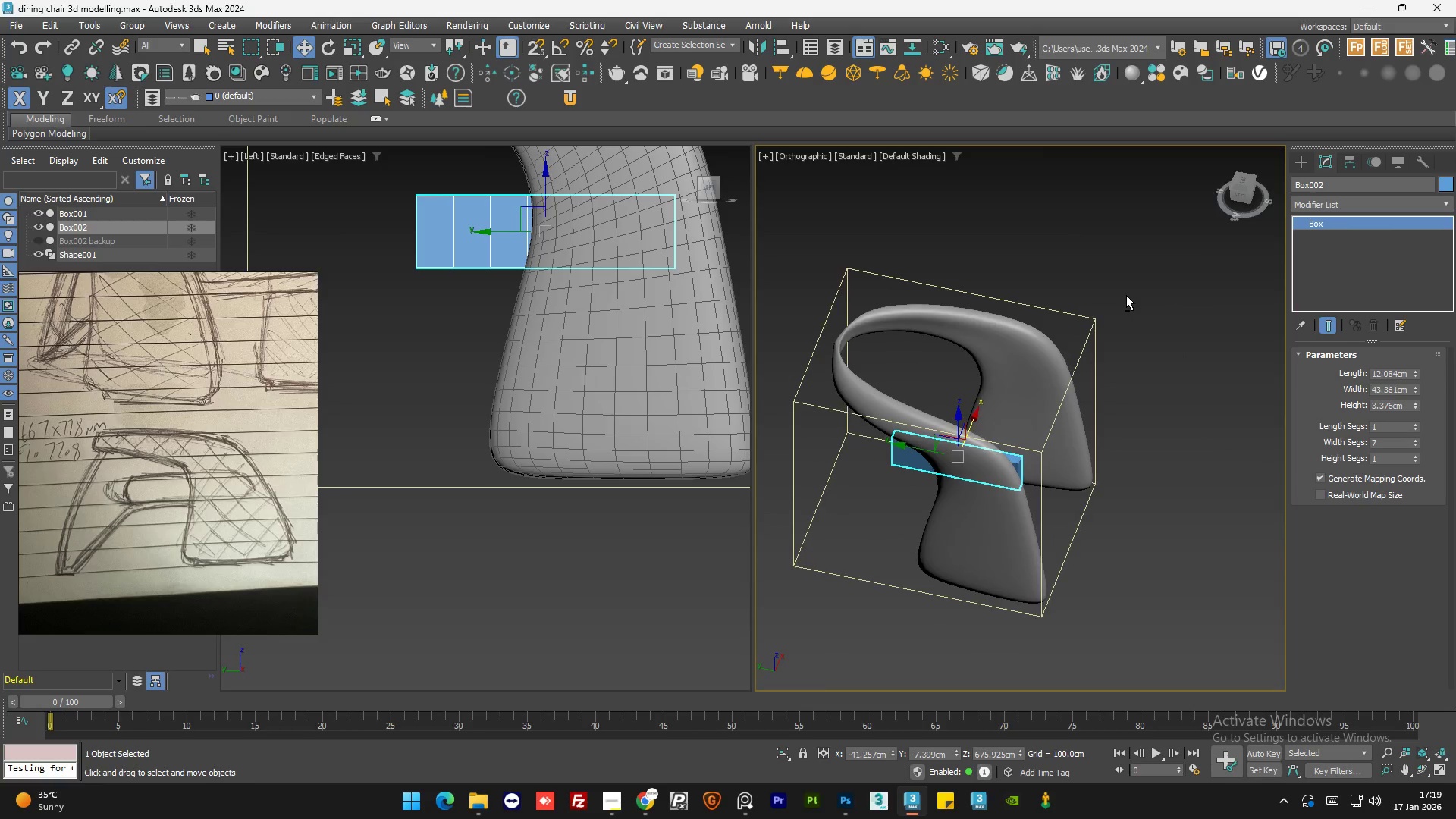 
key(Alt+AltLeft)
 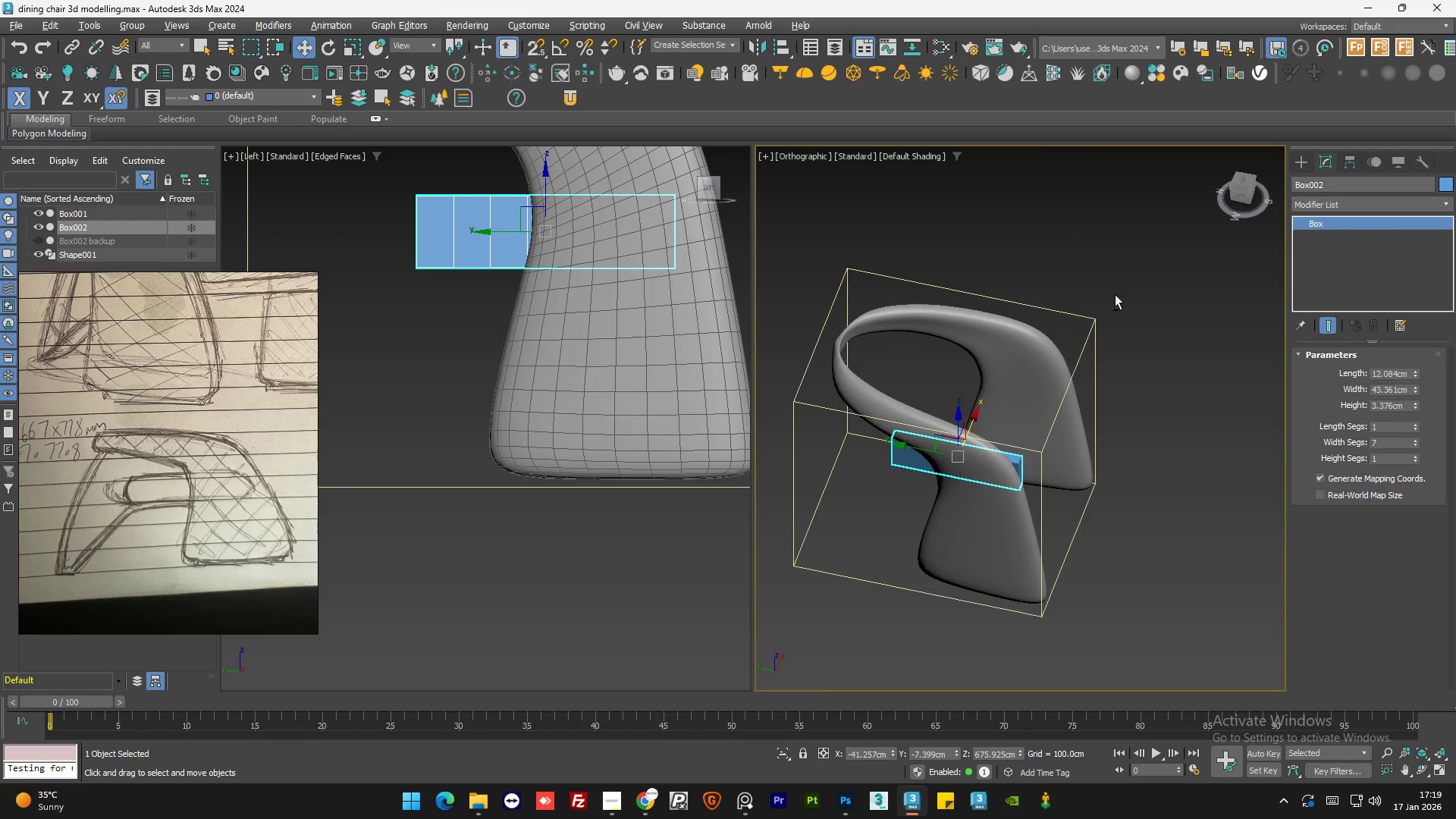 
key(Alt+AltLeft)
 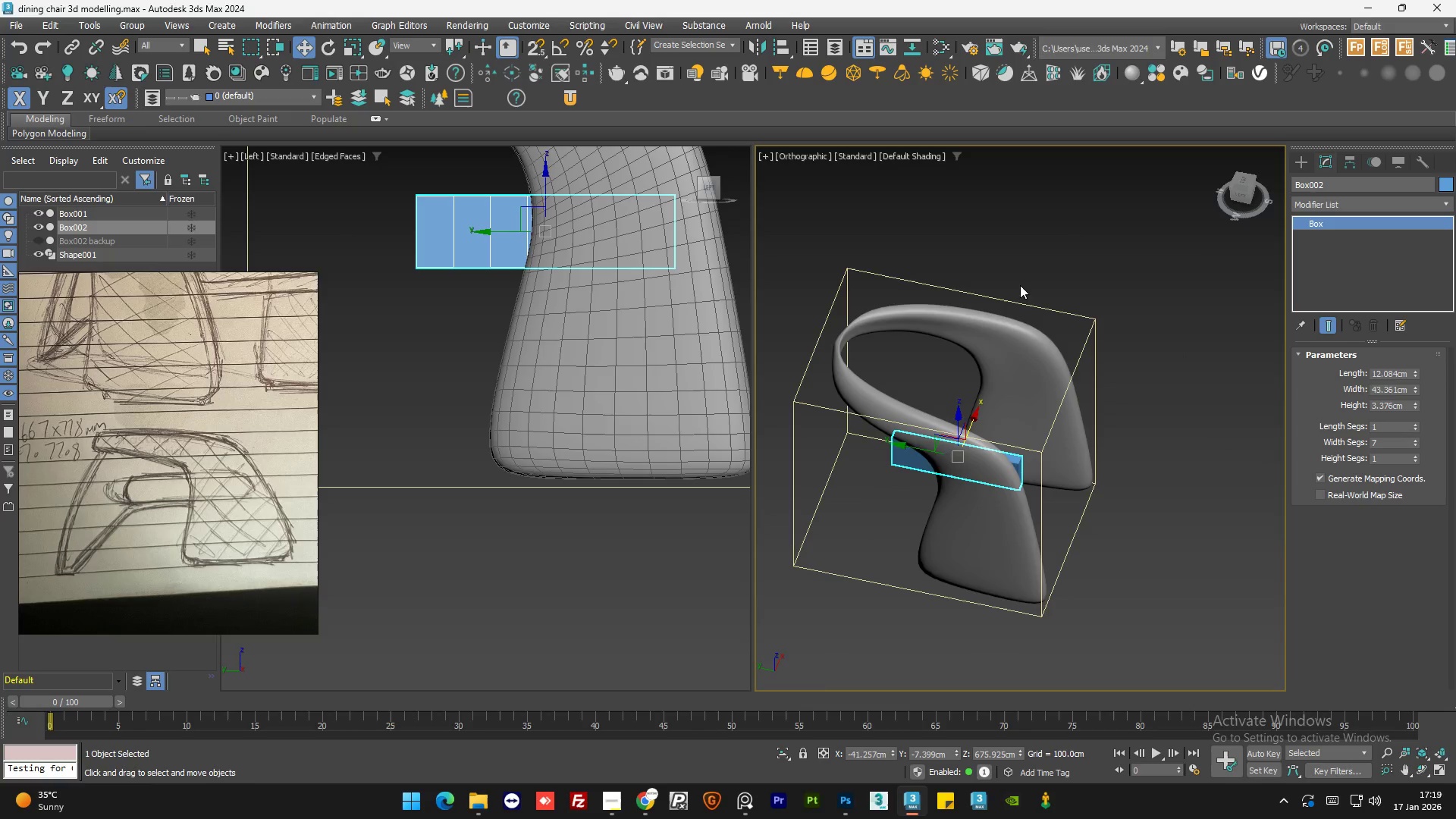 
hold_key(key=AltLeft, duration=4.2)
left_click([886, 320])
 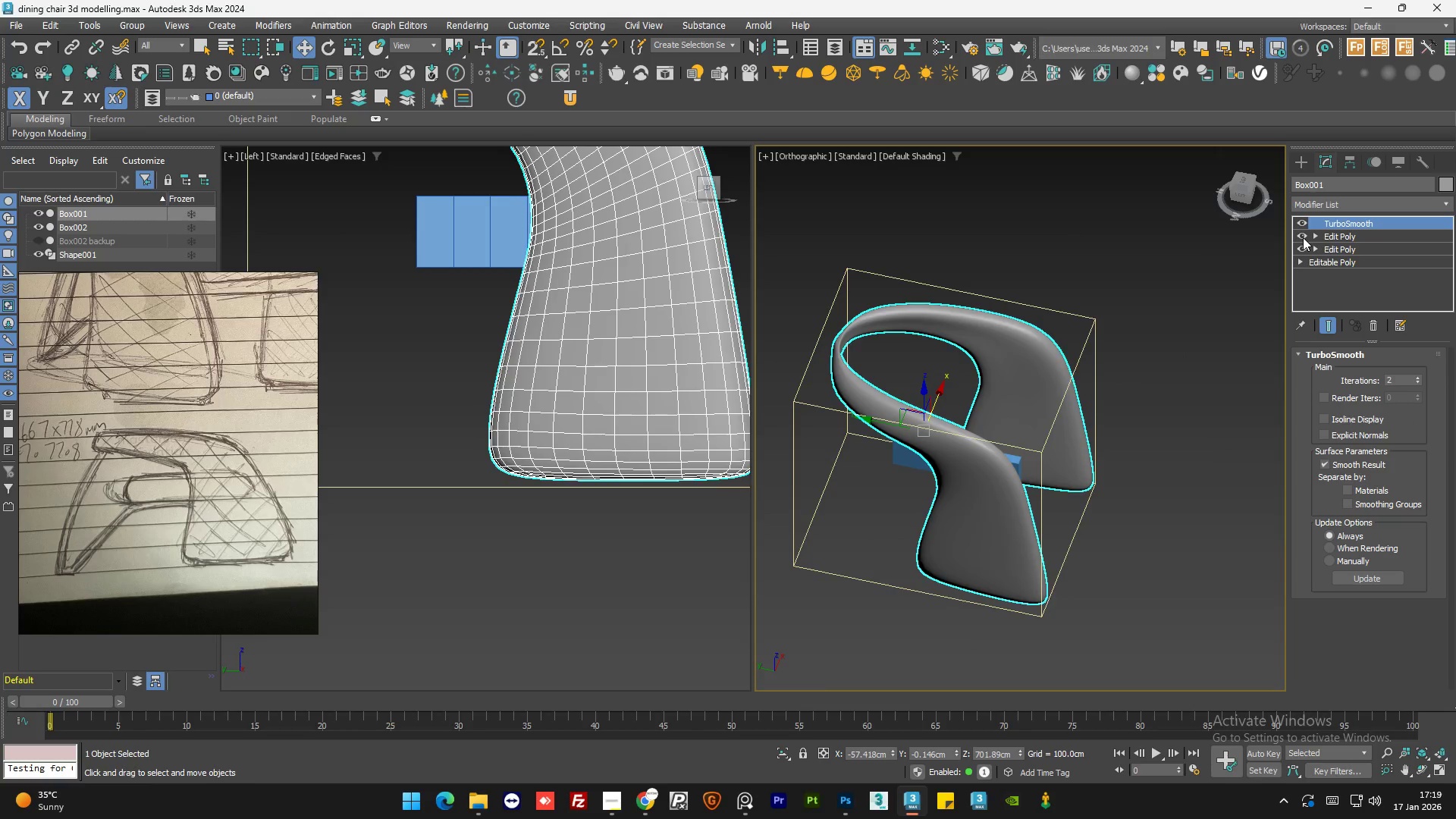 
double_click([1303, 237])
 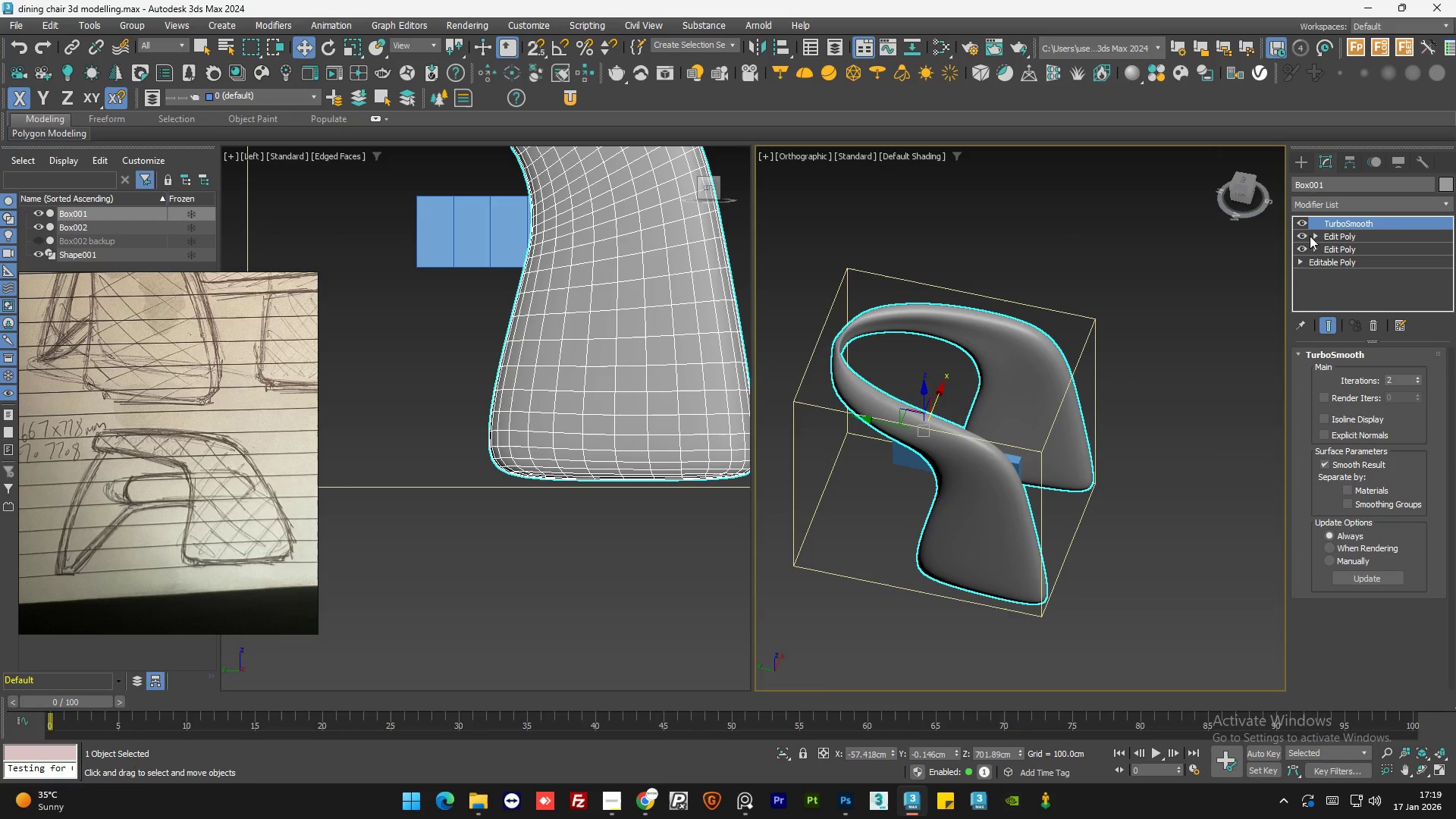 
left_click([1313, 236])
 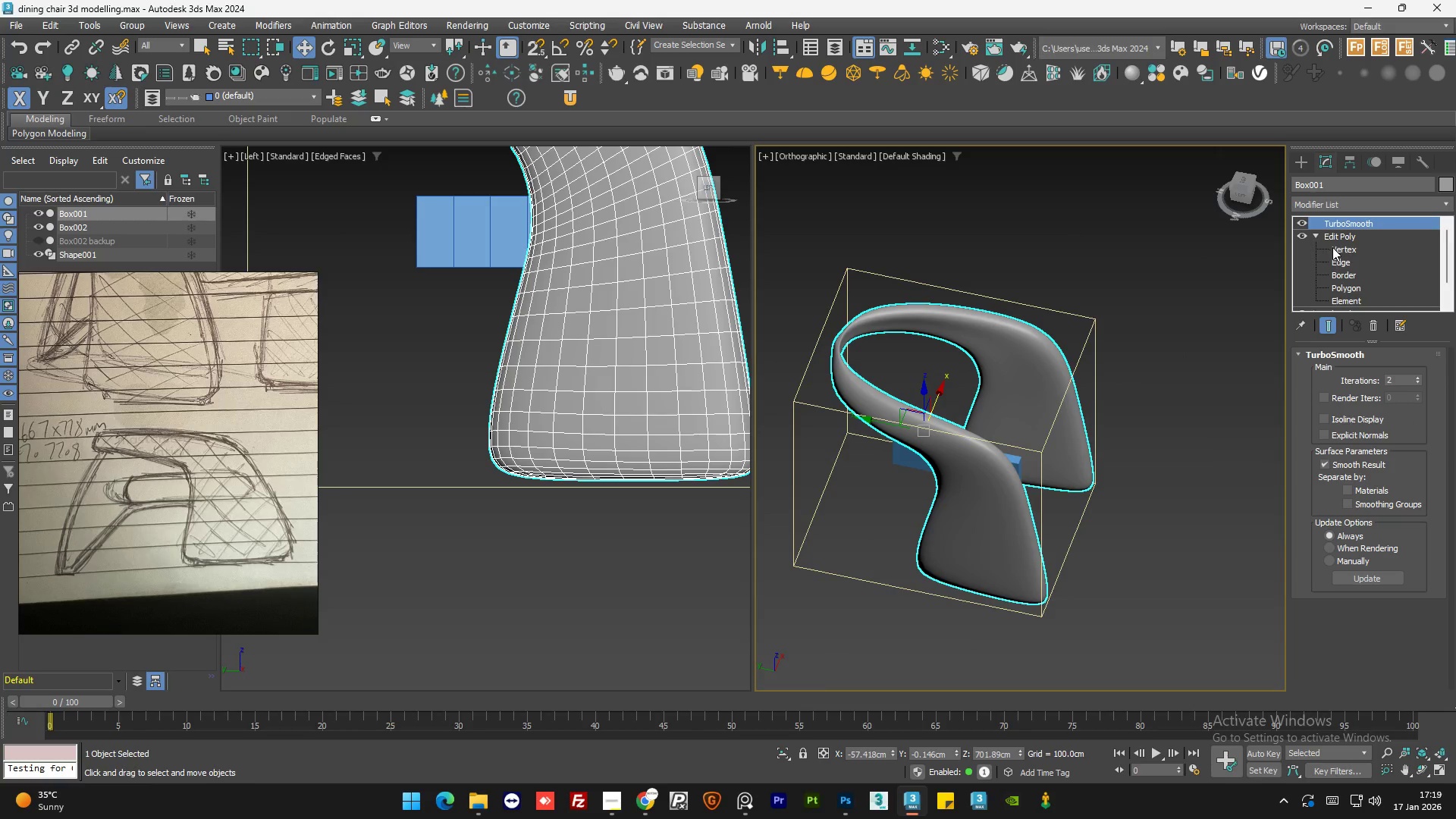 
double_click([1334, 248])
 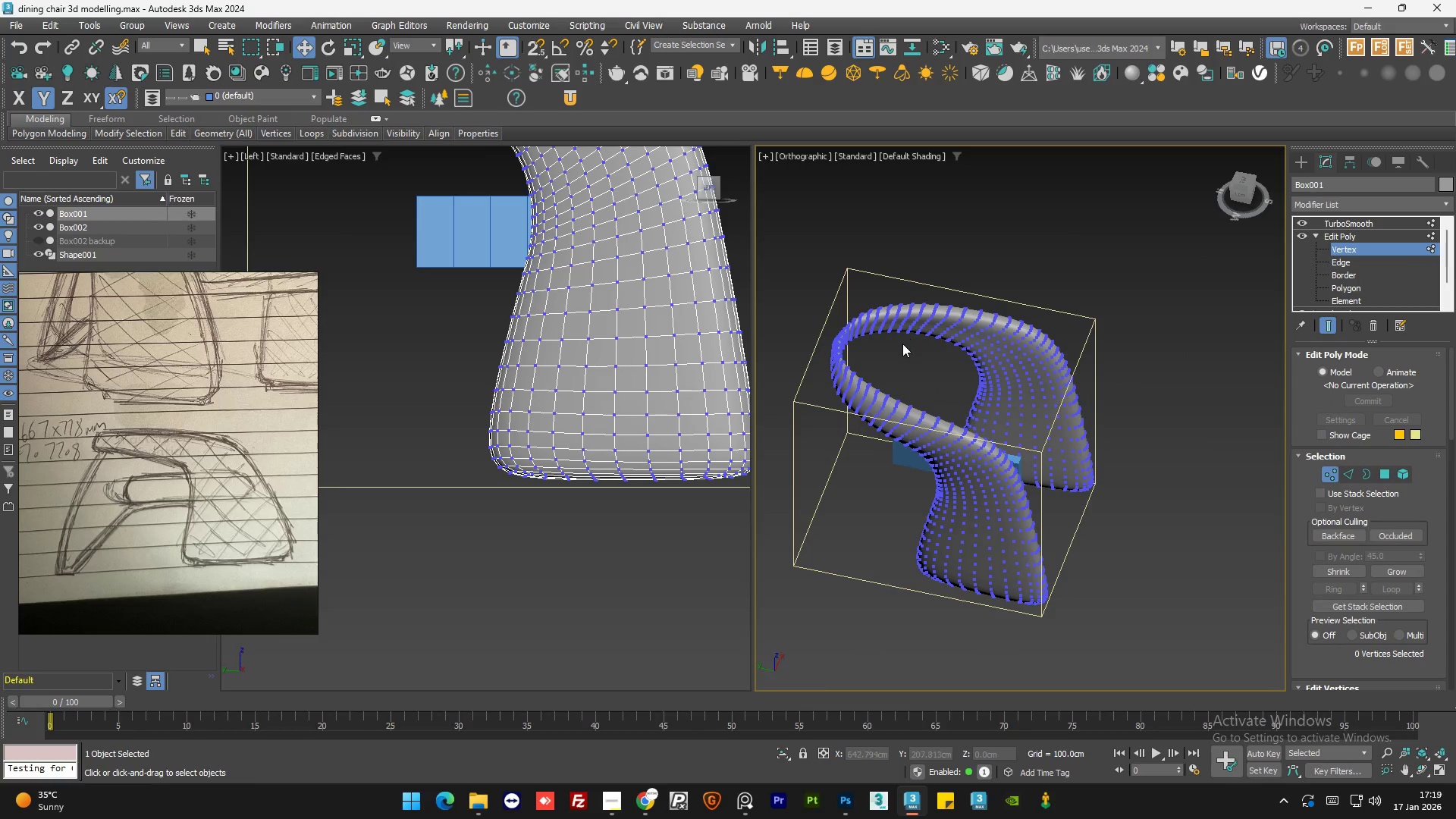 
hold_key(key=AltLeft, duration=0.66)
scroll: coordinate [927, 354], scroll_direction: up, amount: 1.0
 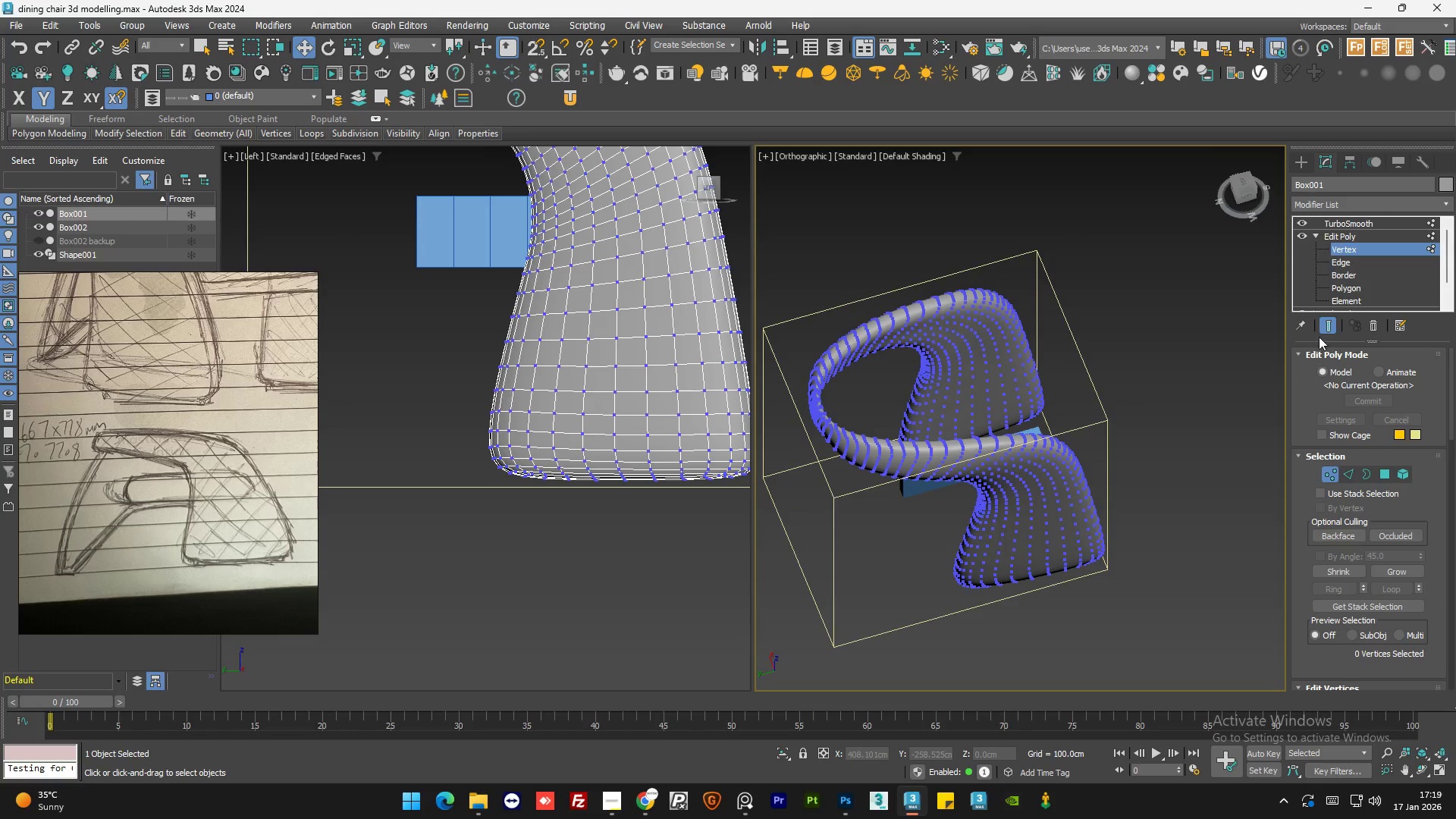 
left_click([1326, 332])
 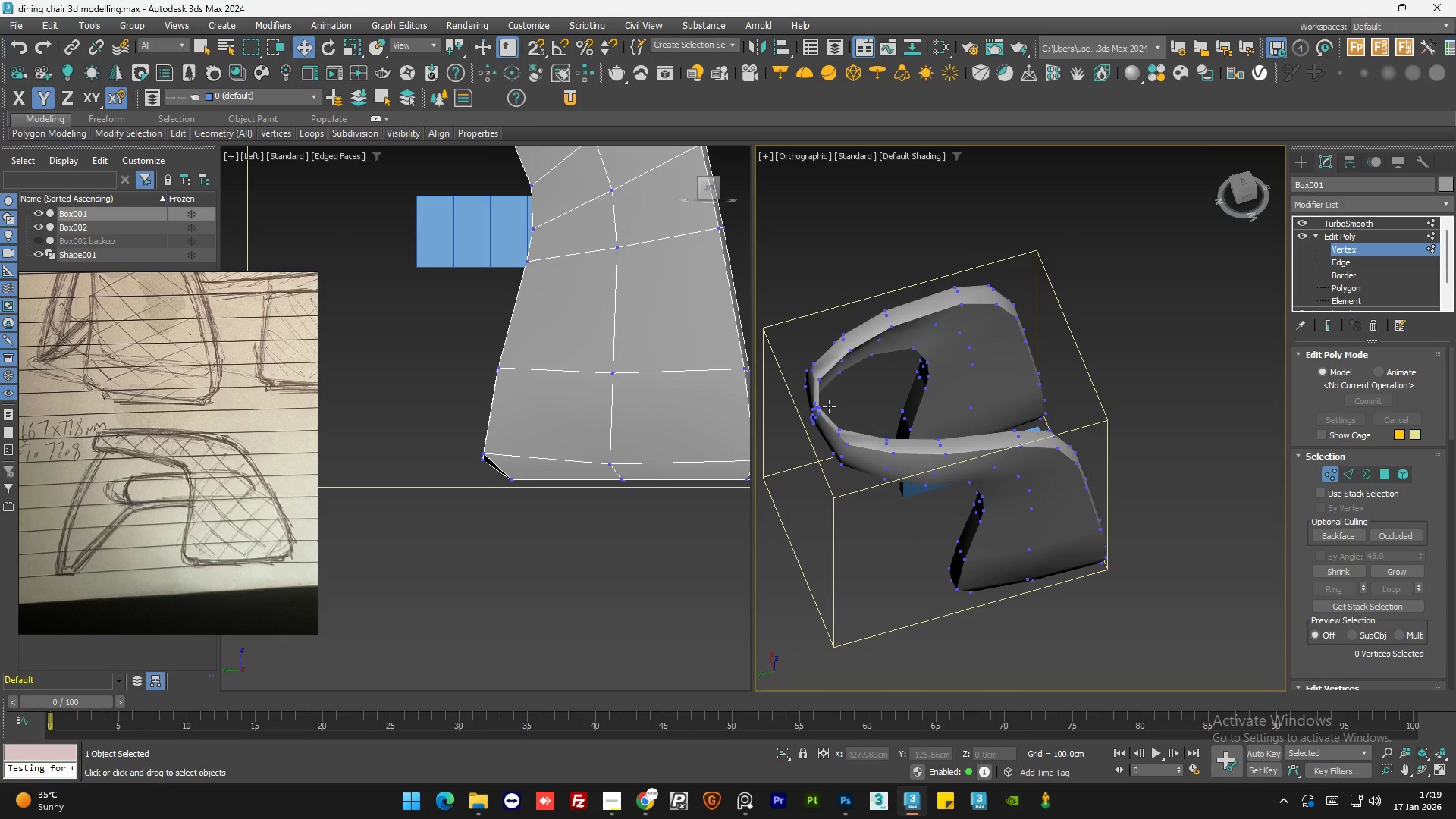 
scroll: coordinate [811, 411], scroll_direction: up, amount: 6.0
 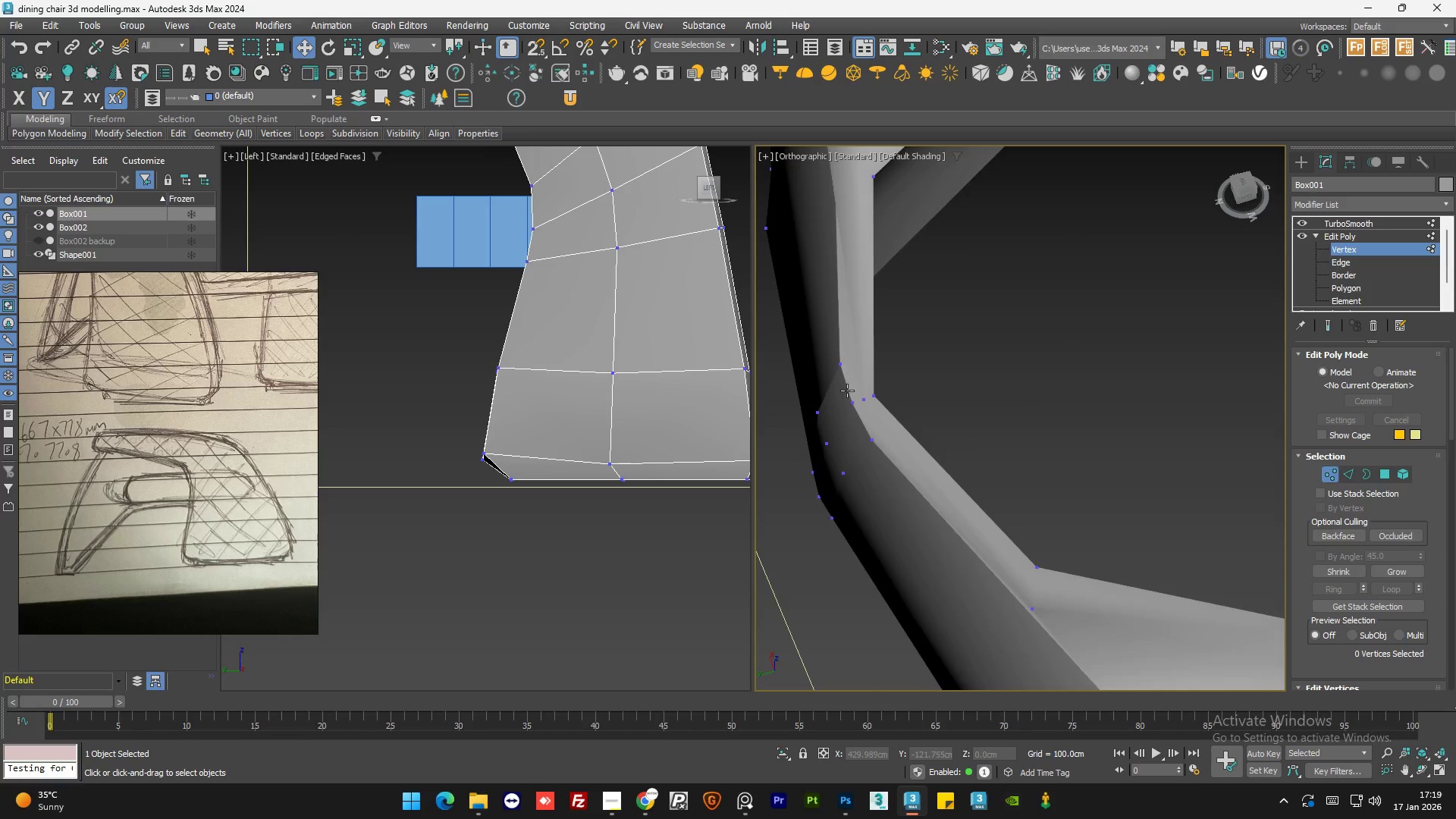 
hold_key(key=AltLeft, duration=0.64)
 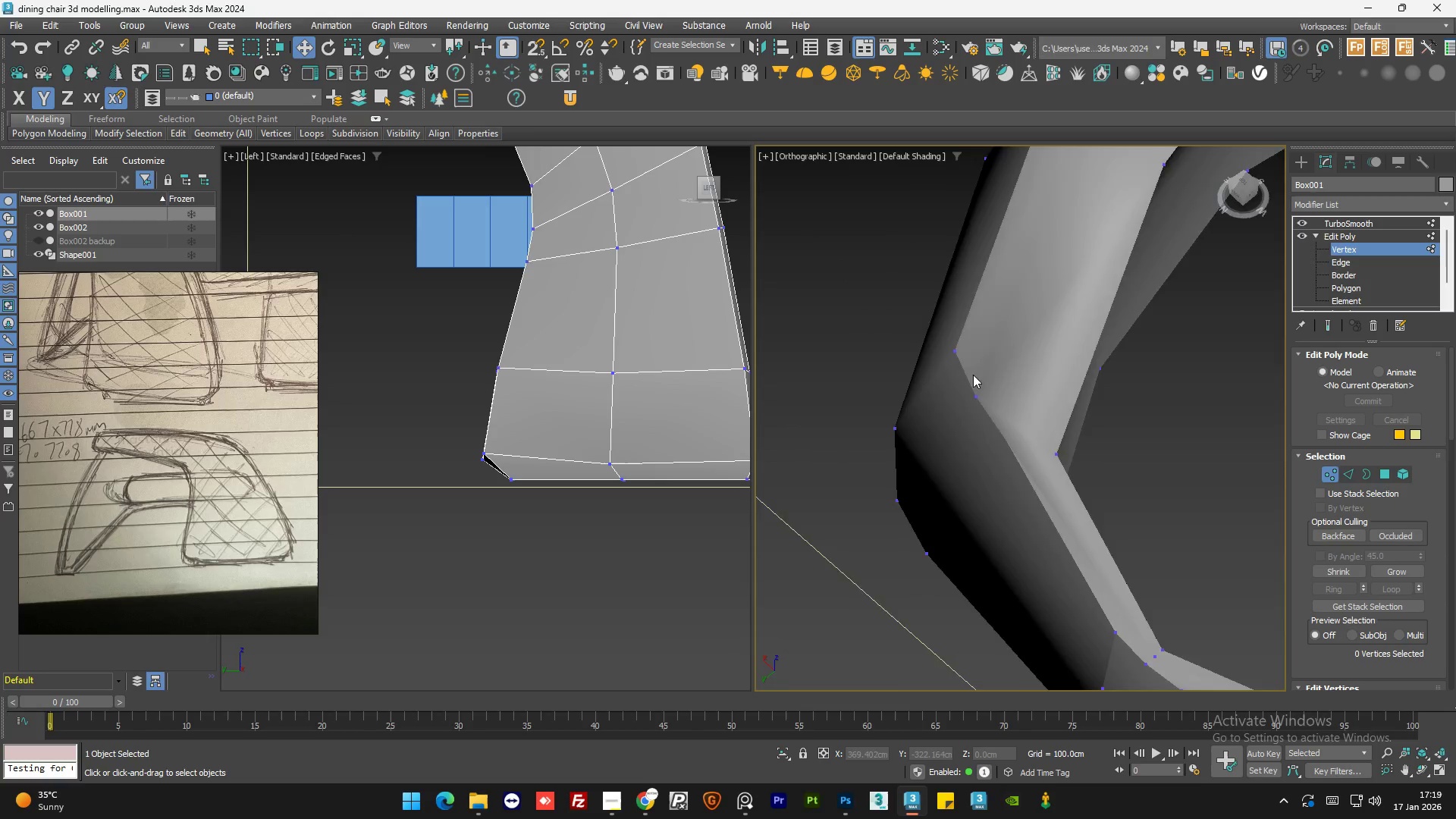 
scroll: coordinate [938, 383], scroll_direction: up, amount: 1.0
 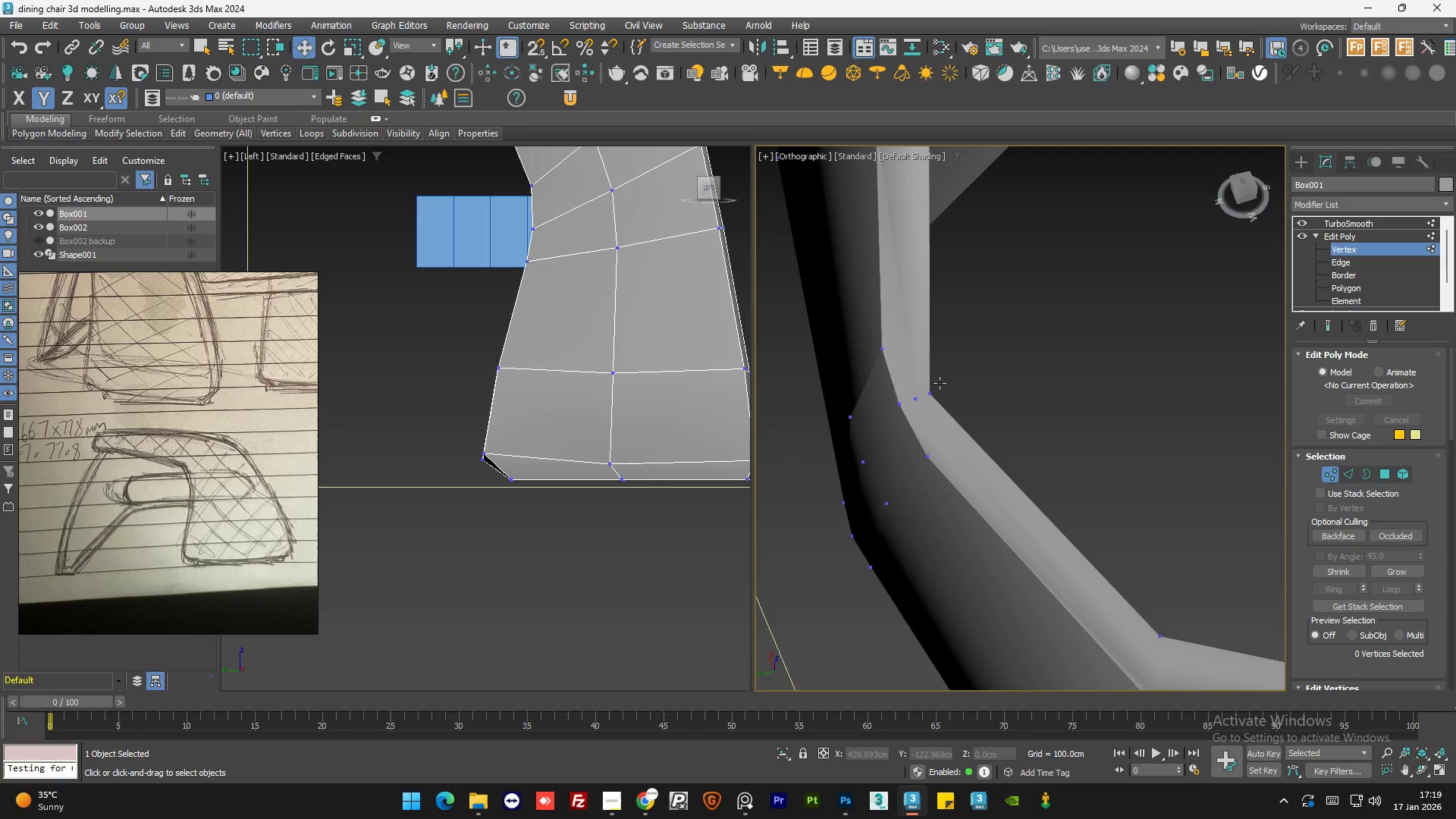 
hold_key(key=AltLeft, duration=0.91)
 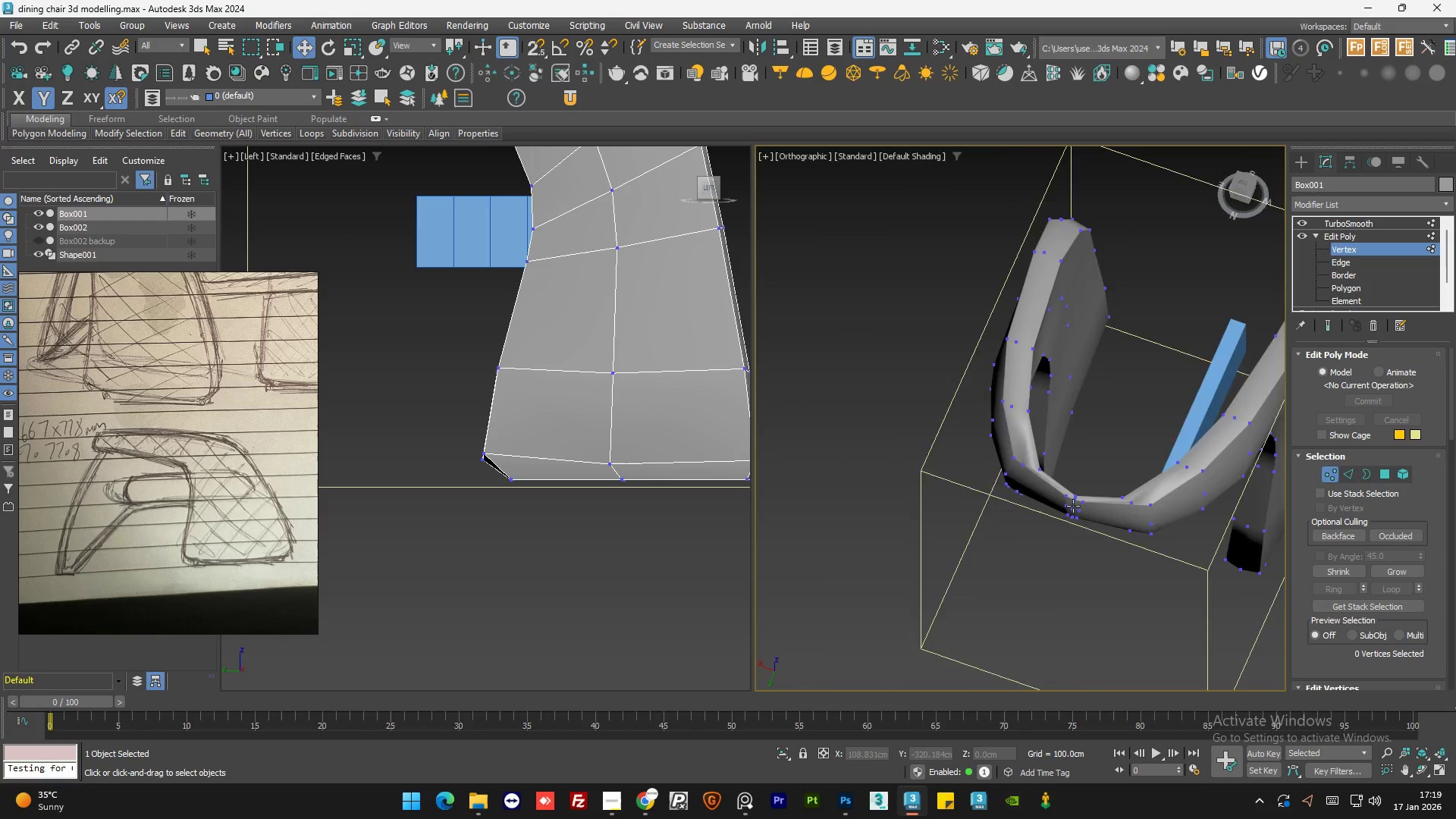 
scroll: coordinate [972, 375], scroll_direction: down, amount: 6.0
 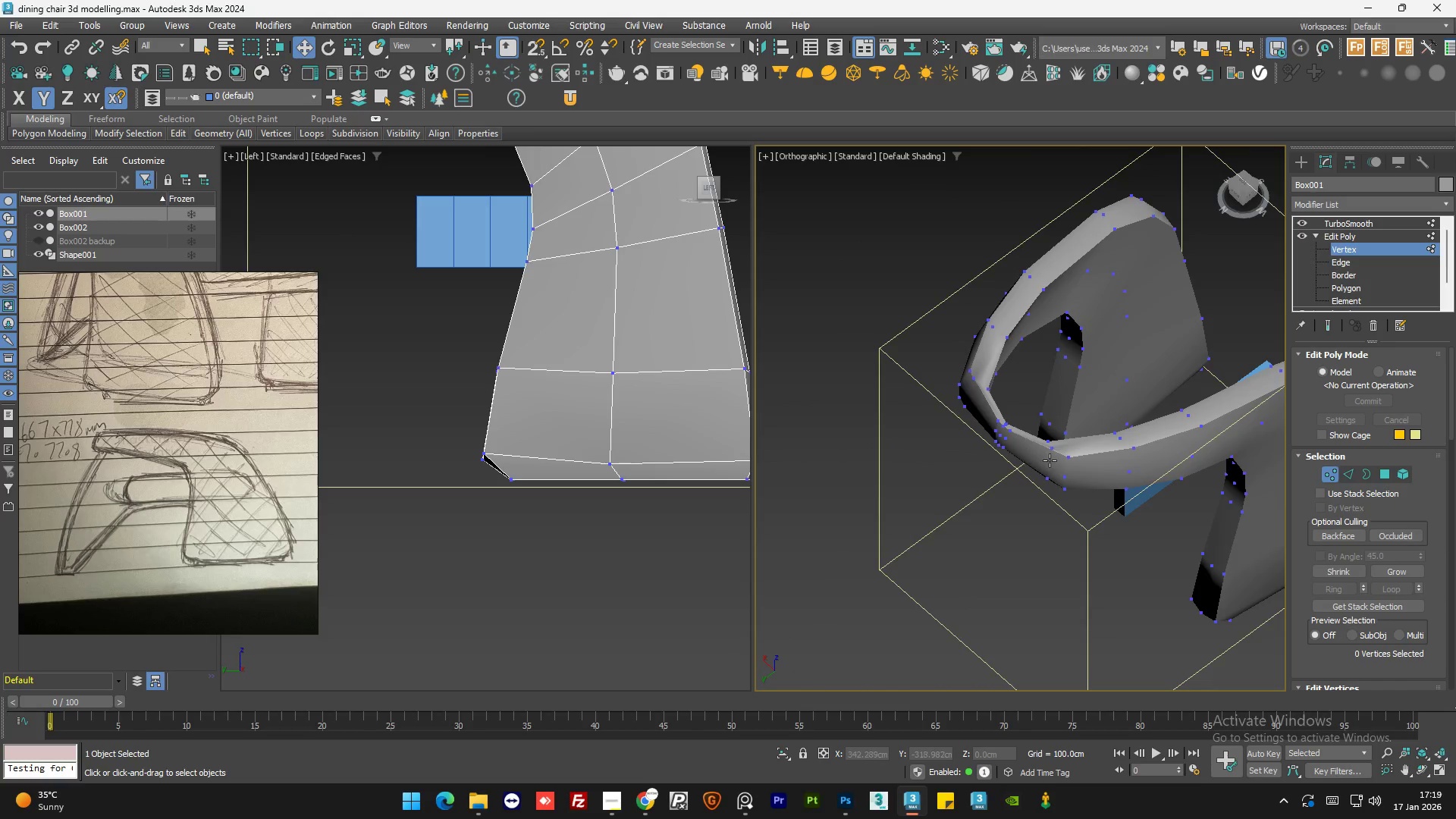 
left_click([1084, 451])
 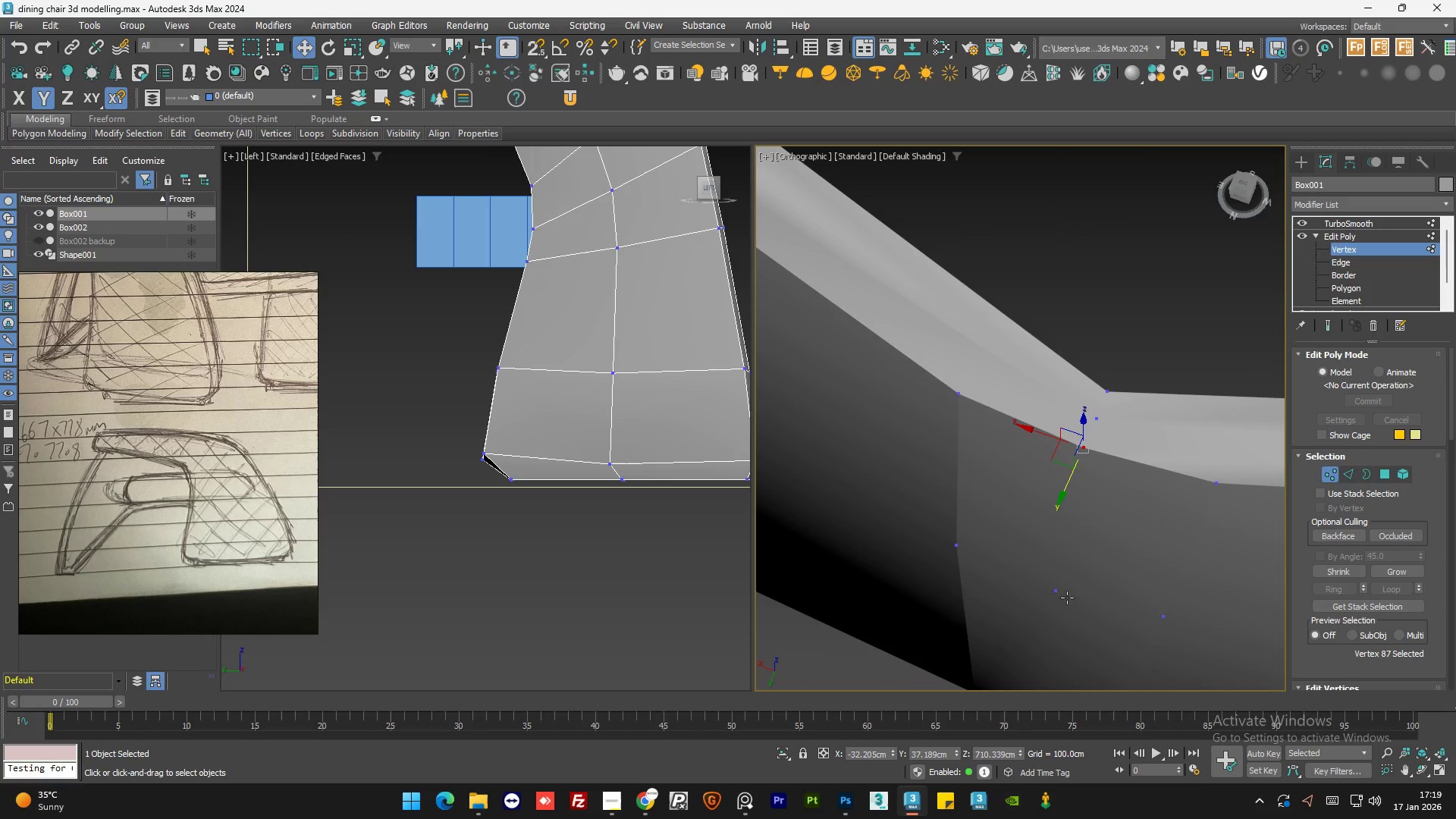 
scroll: coordinate [1080, 462], scroll_direction: up, amount: 8.0
 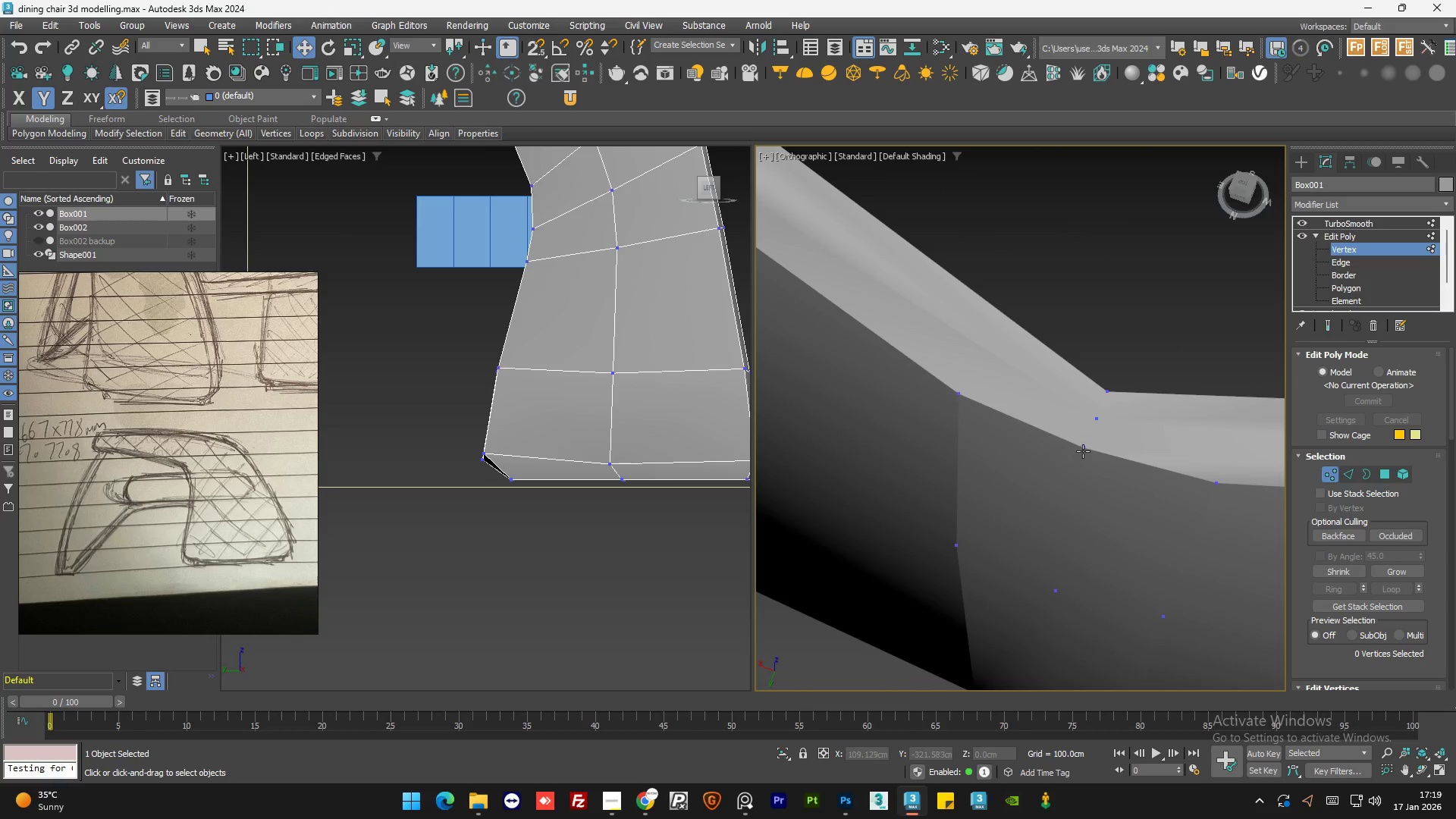 
hold_key(key=ControlLeft, duration=0.72)
left_click([1056, 590])
 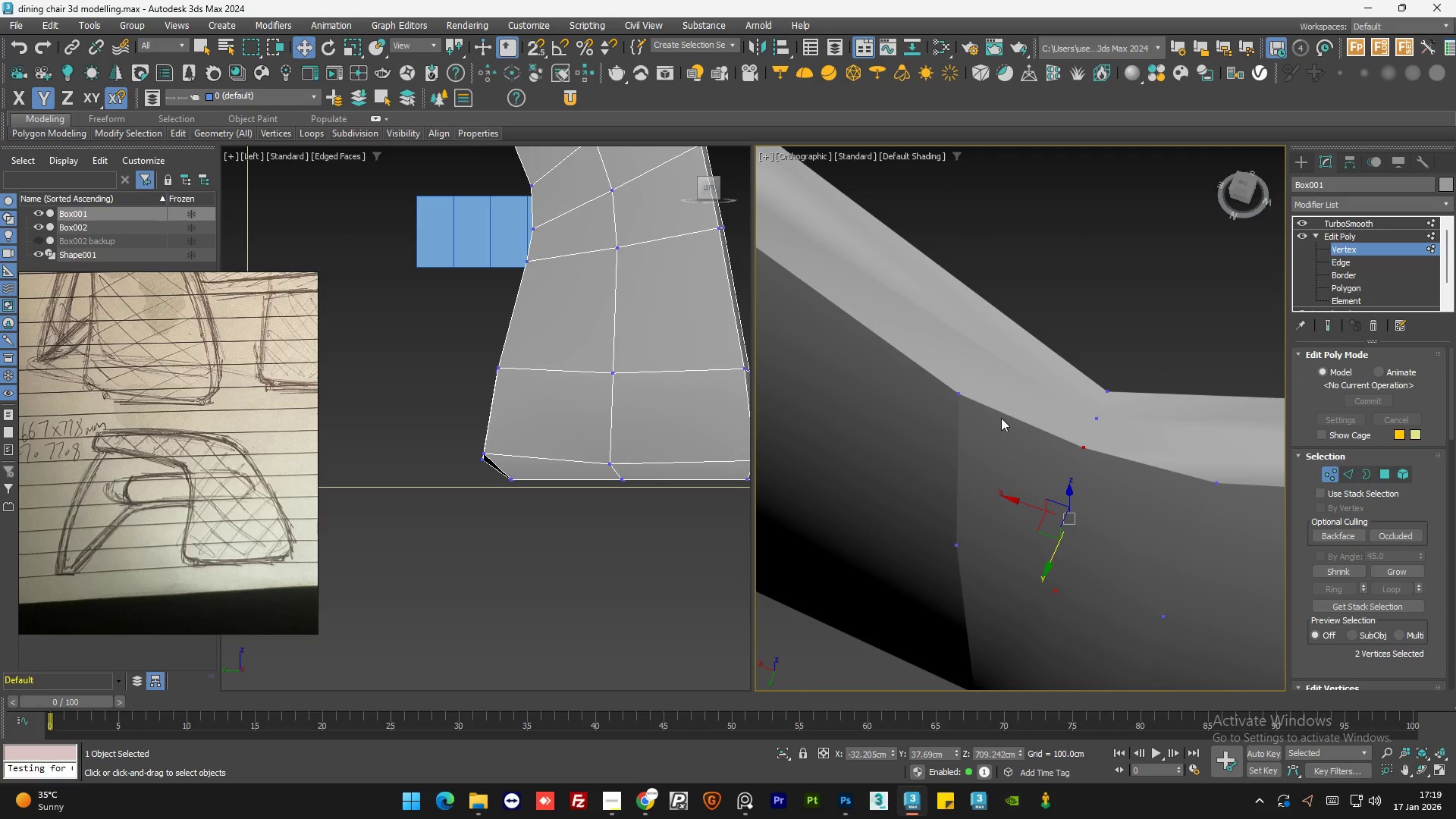 
hold_key(key=AltLeft, duration=0.69)
 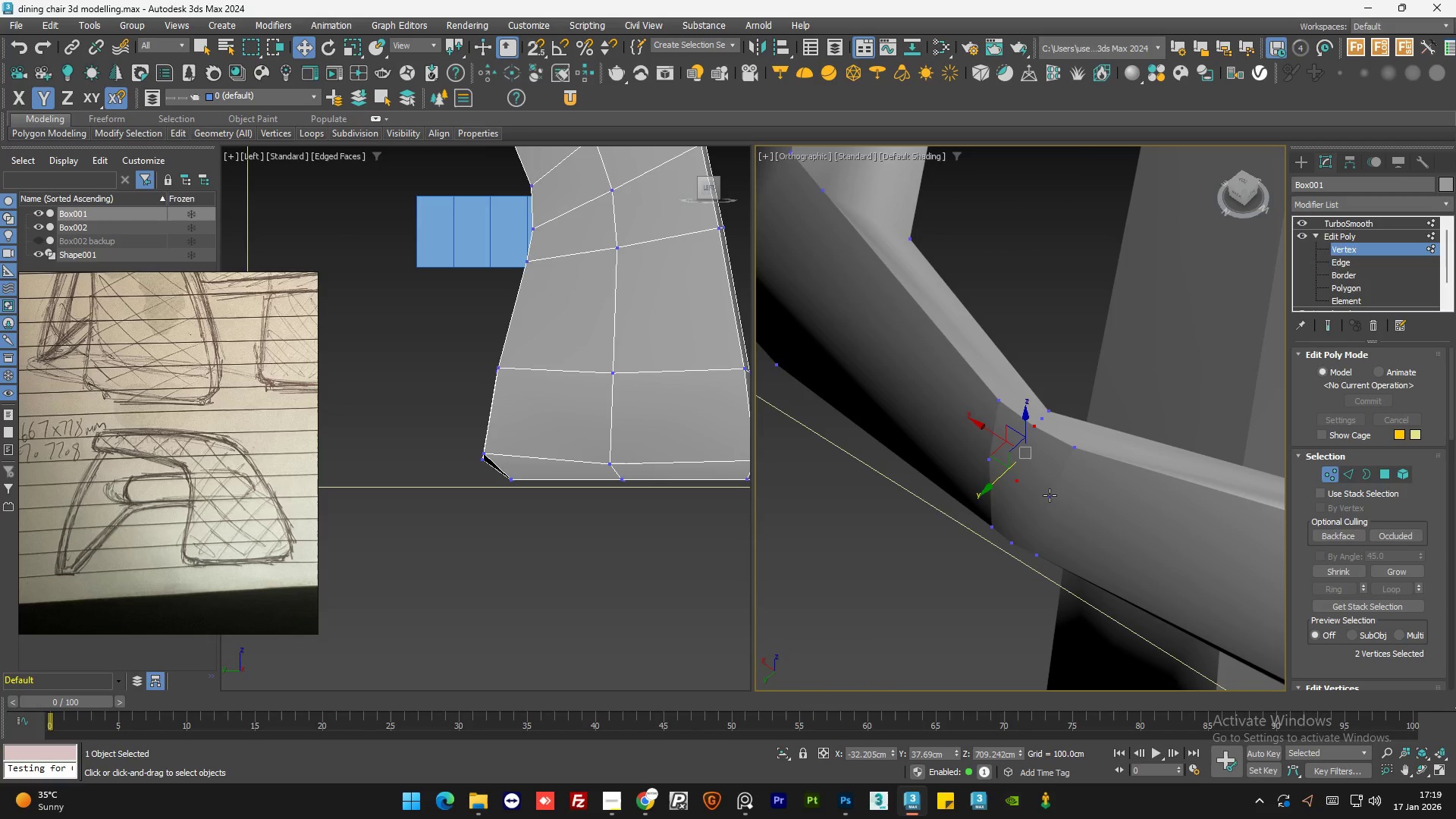 
scroll: coordinate [1001, 417], scroll_direction: down, amount: 3.0
 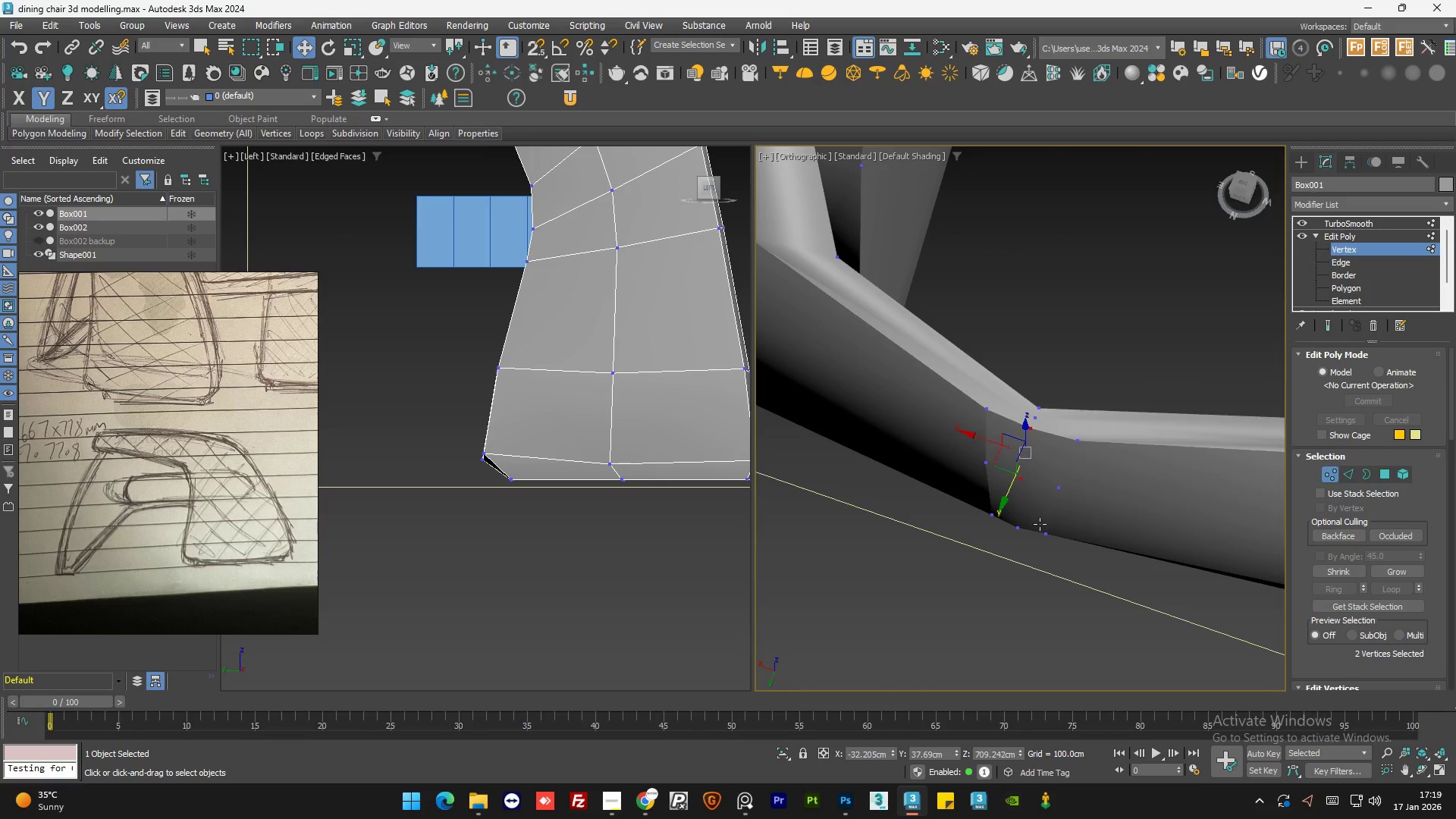 
hold_key(key=ControlLeft, duration=0.38)
left_click([1050, 495])
 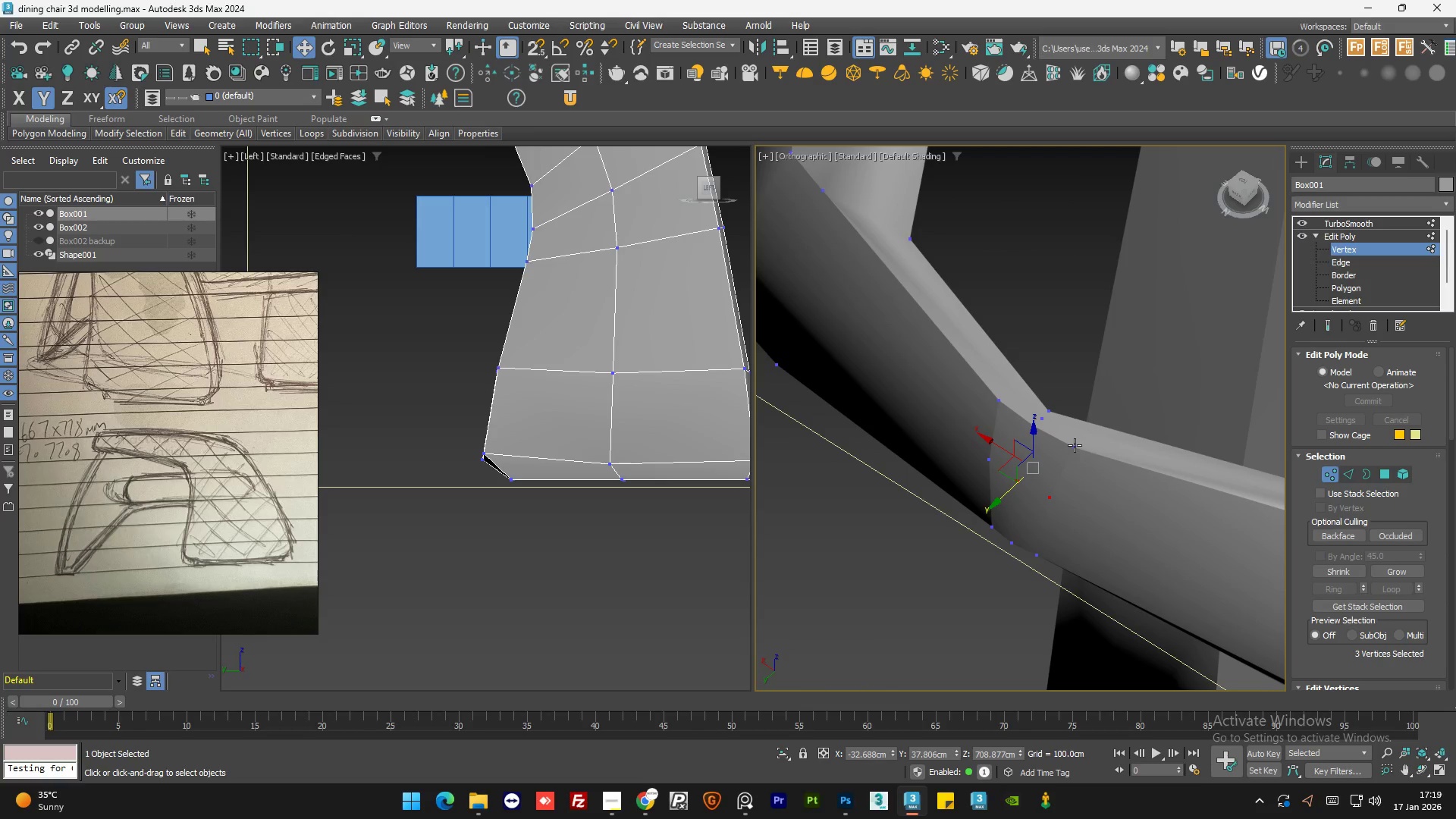 
hold_key(key=ControlLeft, duration=0.95)
left_click([1071, 447])
 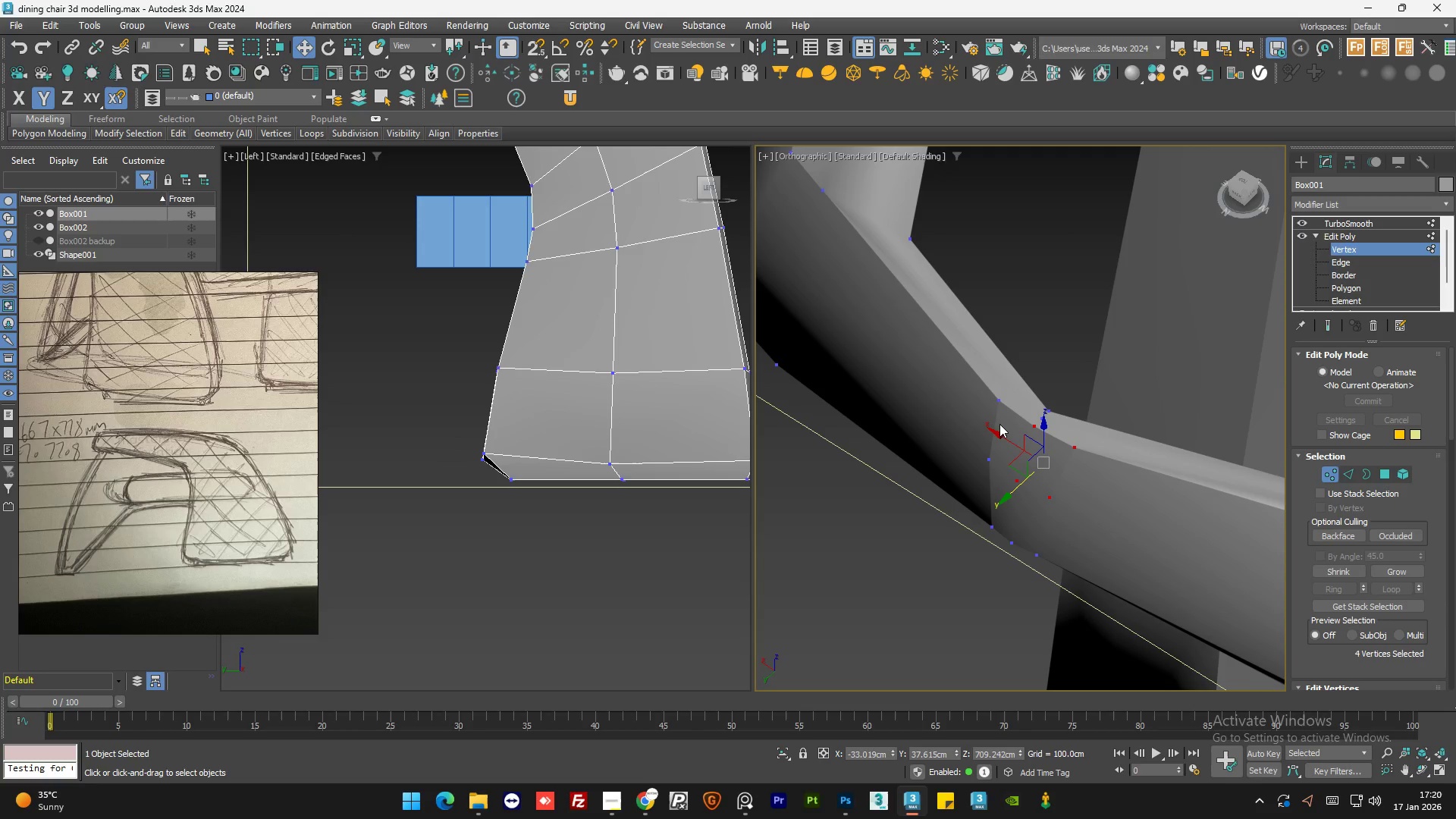 
hold_key(key=ControlLeft, duration=0.67)
left_click([999, 402])
 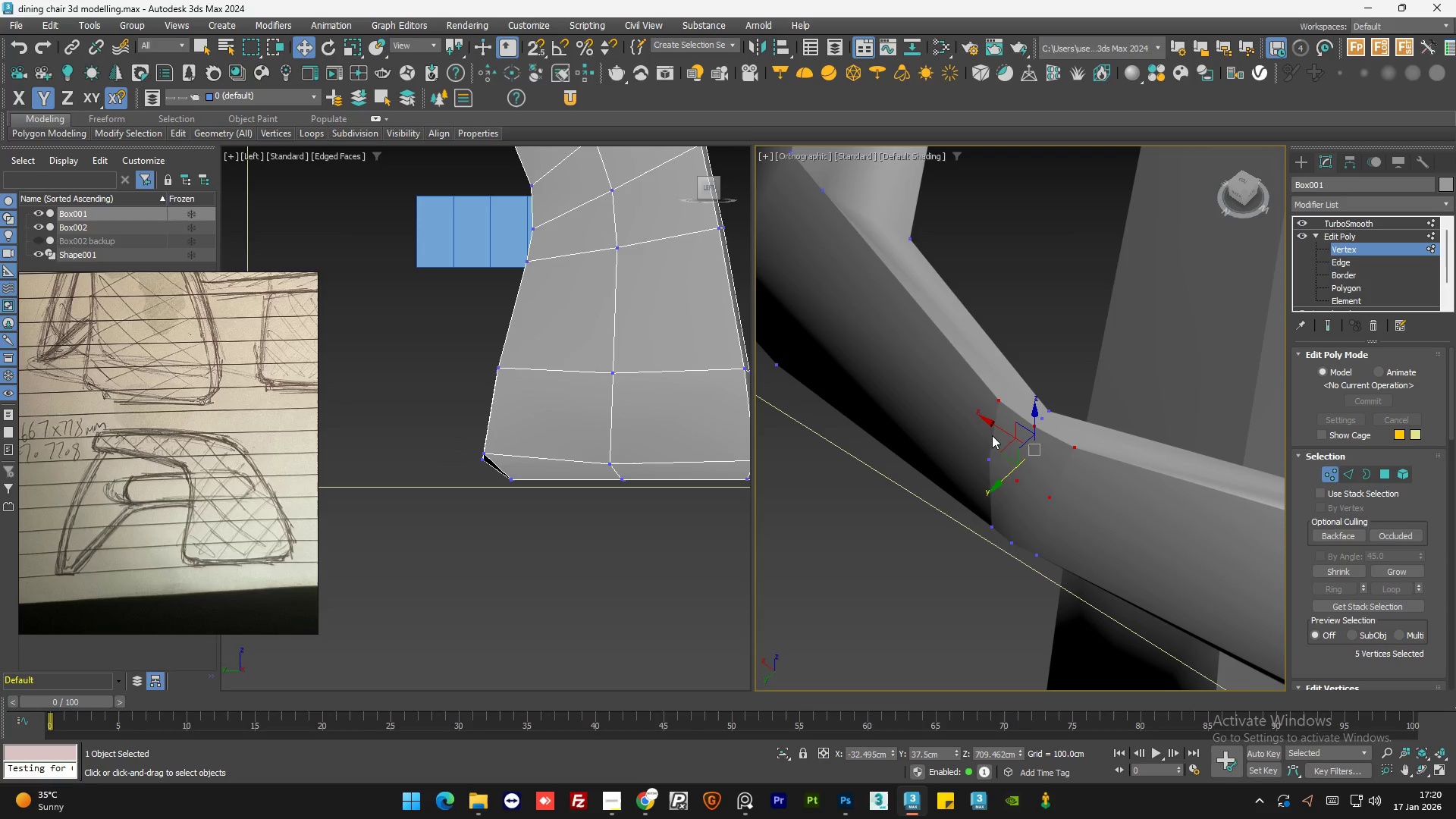 
hold_key(key=ControlLeft, duration=0.61)
left_click([989, 458])
 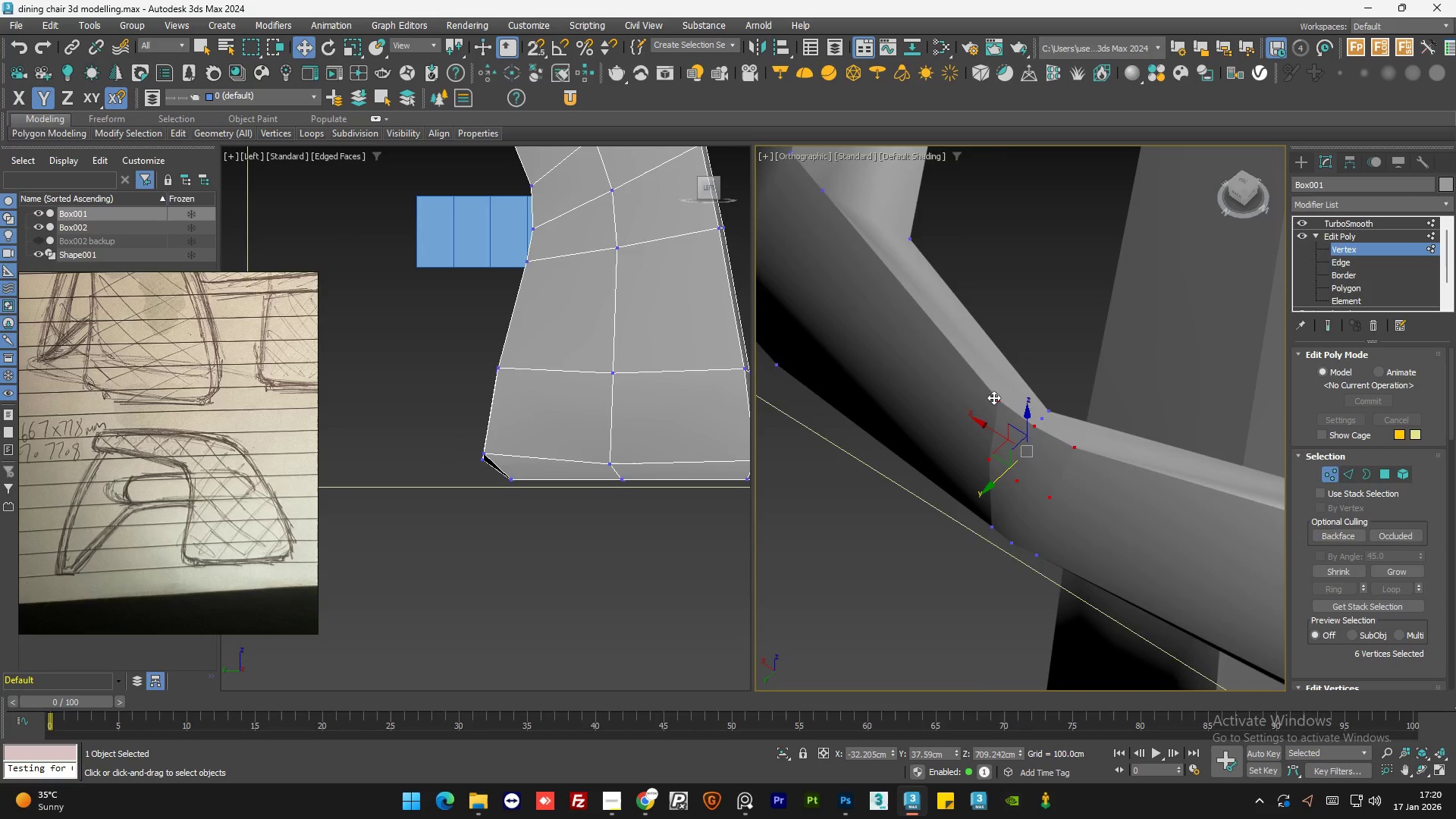 
hold_key(key=AltLeft, duration=0.83)
 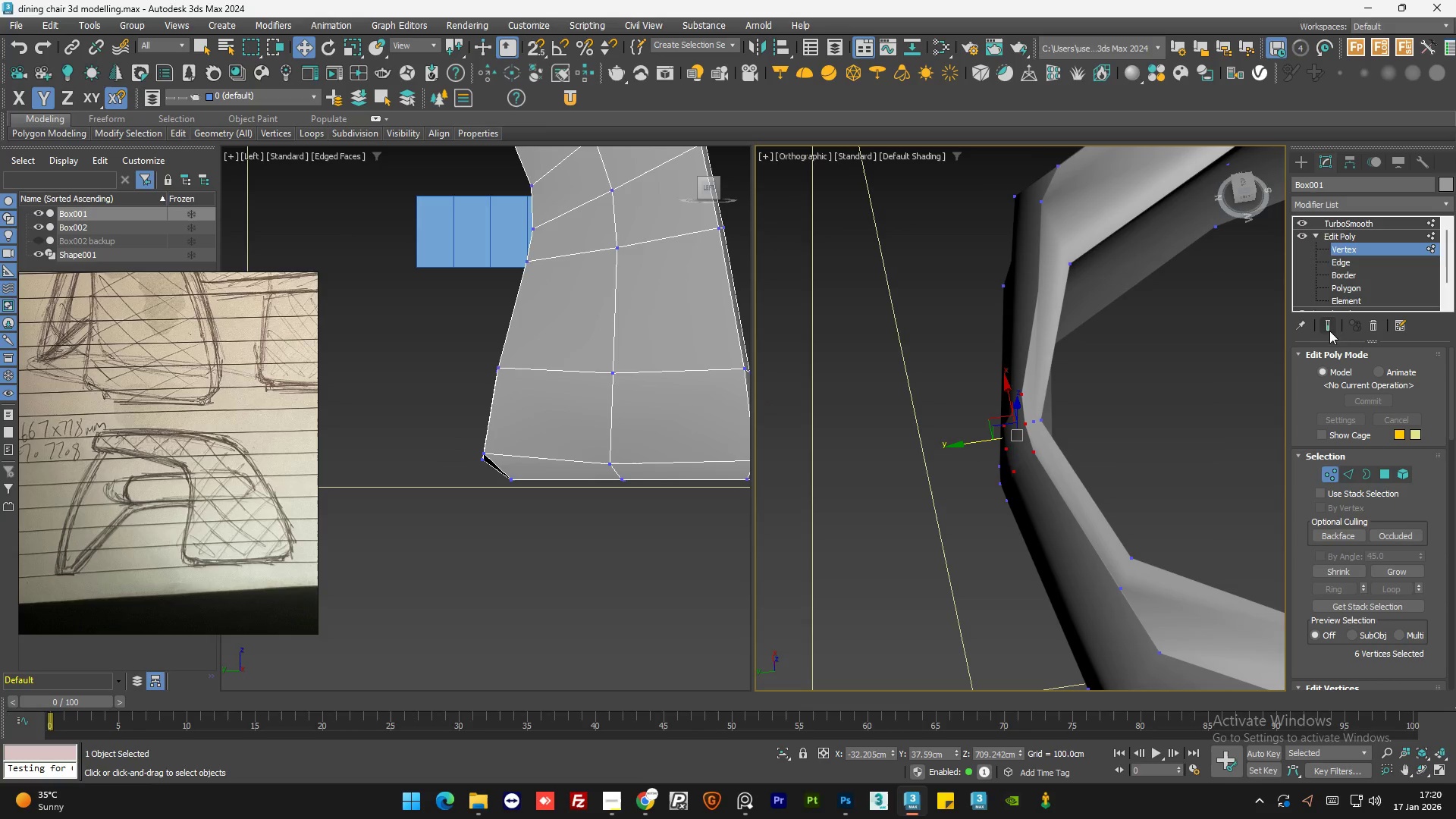 
scroll: coordinate [993, 397], scroll_direction: down, amount: 1.0
 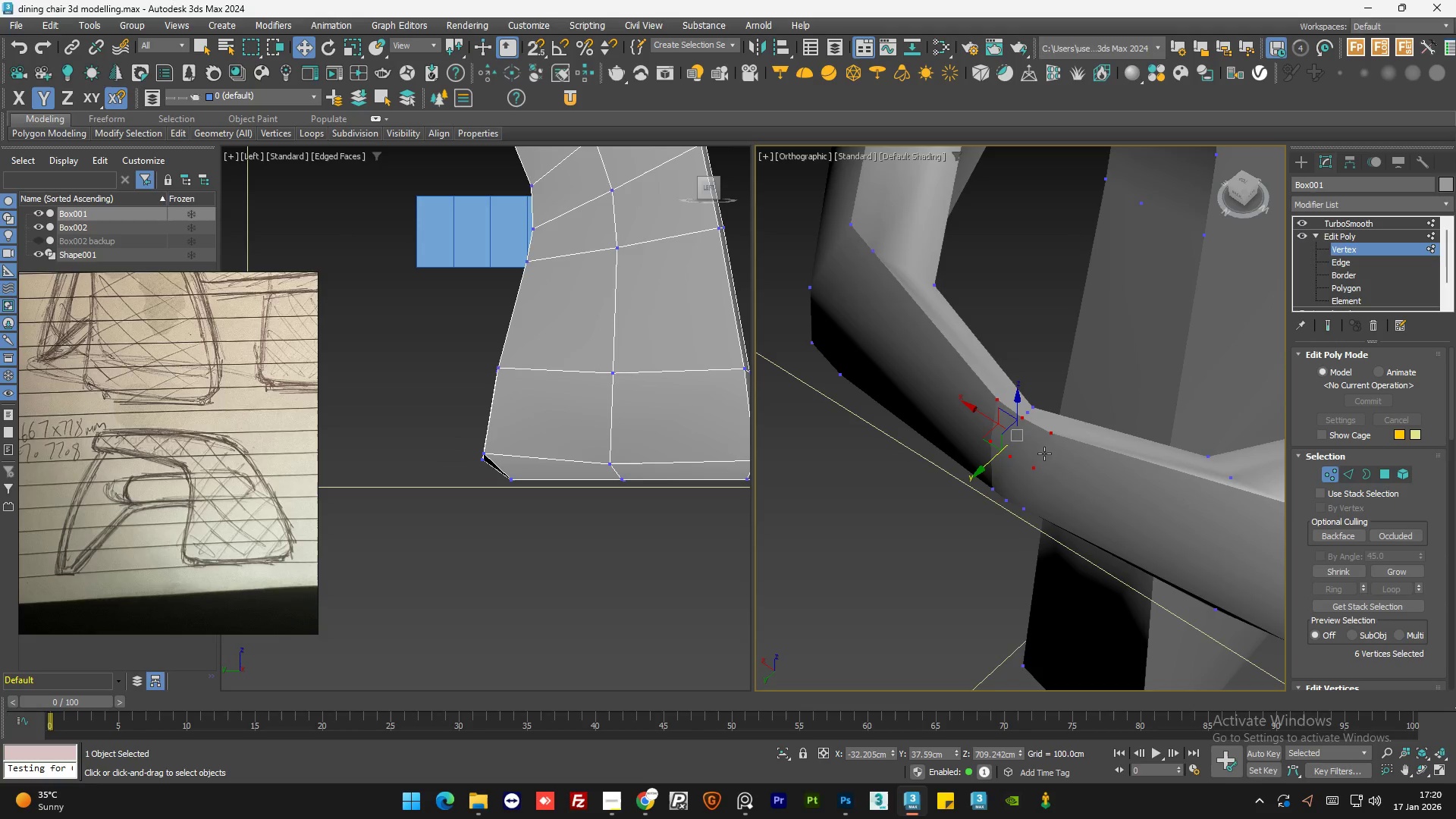 
left_click([1326, 322])
 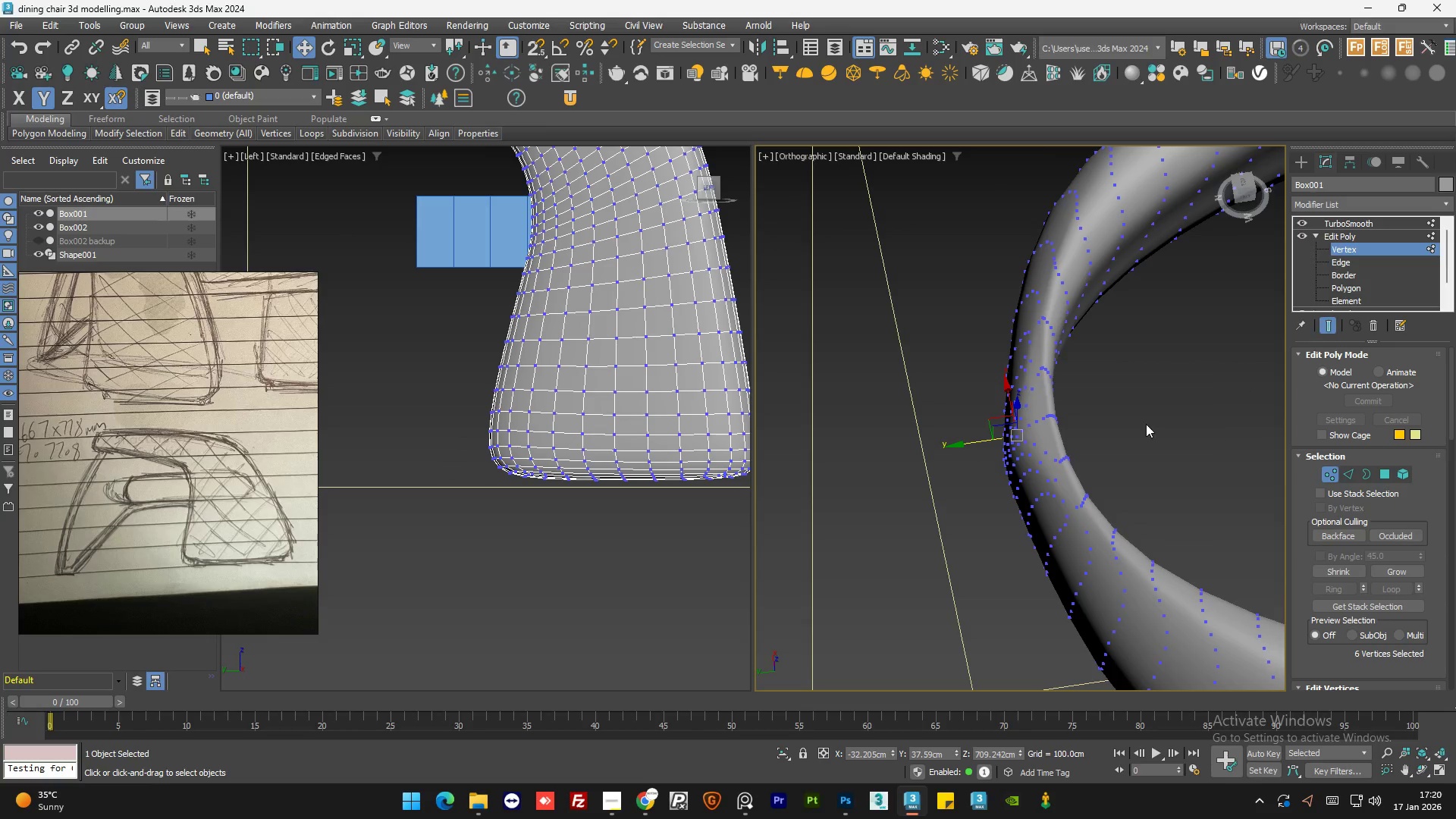 
hold_key(key=AltLeft, duration=1.17)
 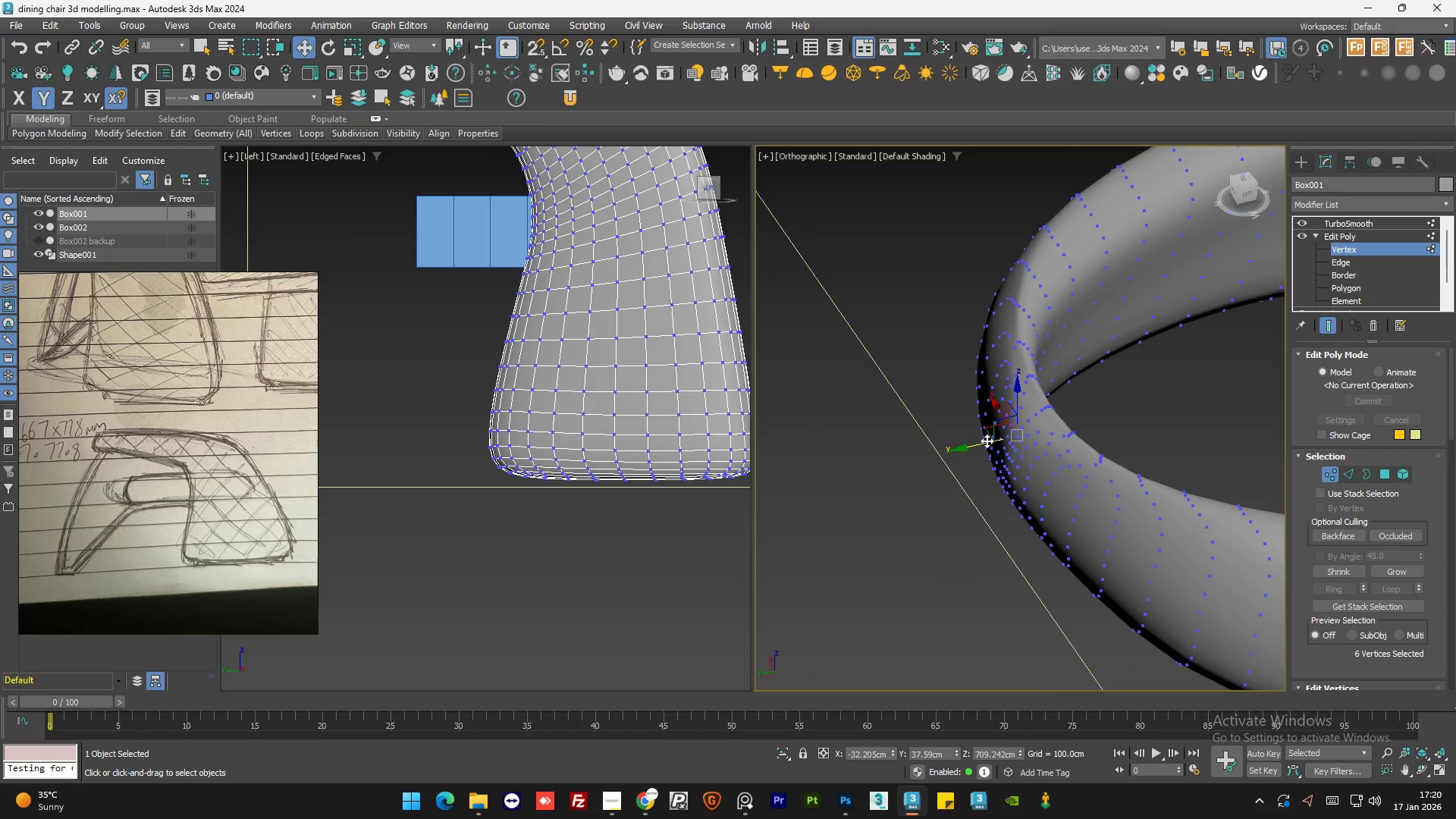 
left_click_drag(start_coordinate=[987, 441], to_coordinate=[968, 442])
 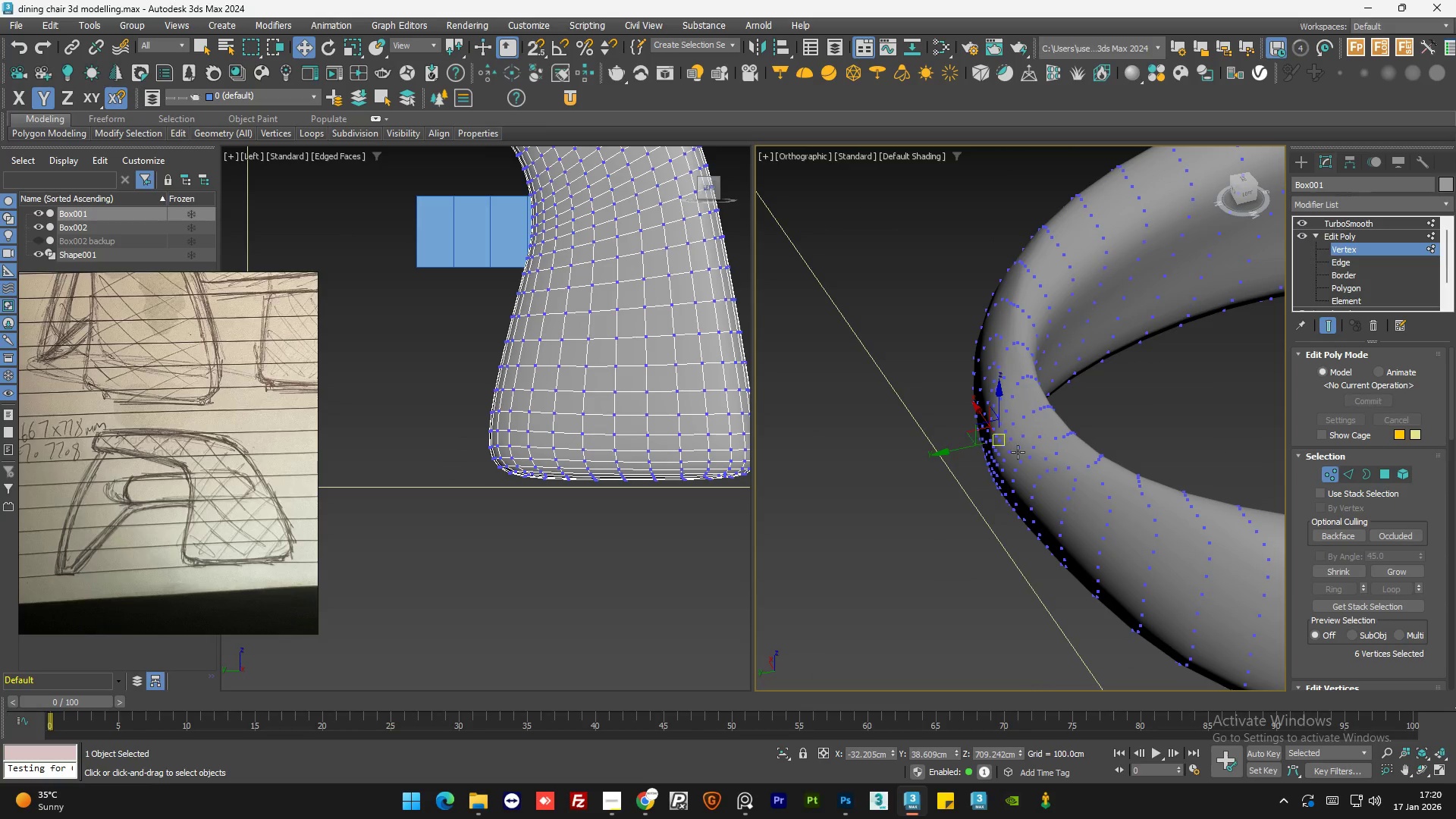 
hold_key(key=AltLeft, duration=1.5)
 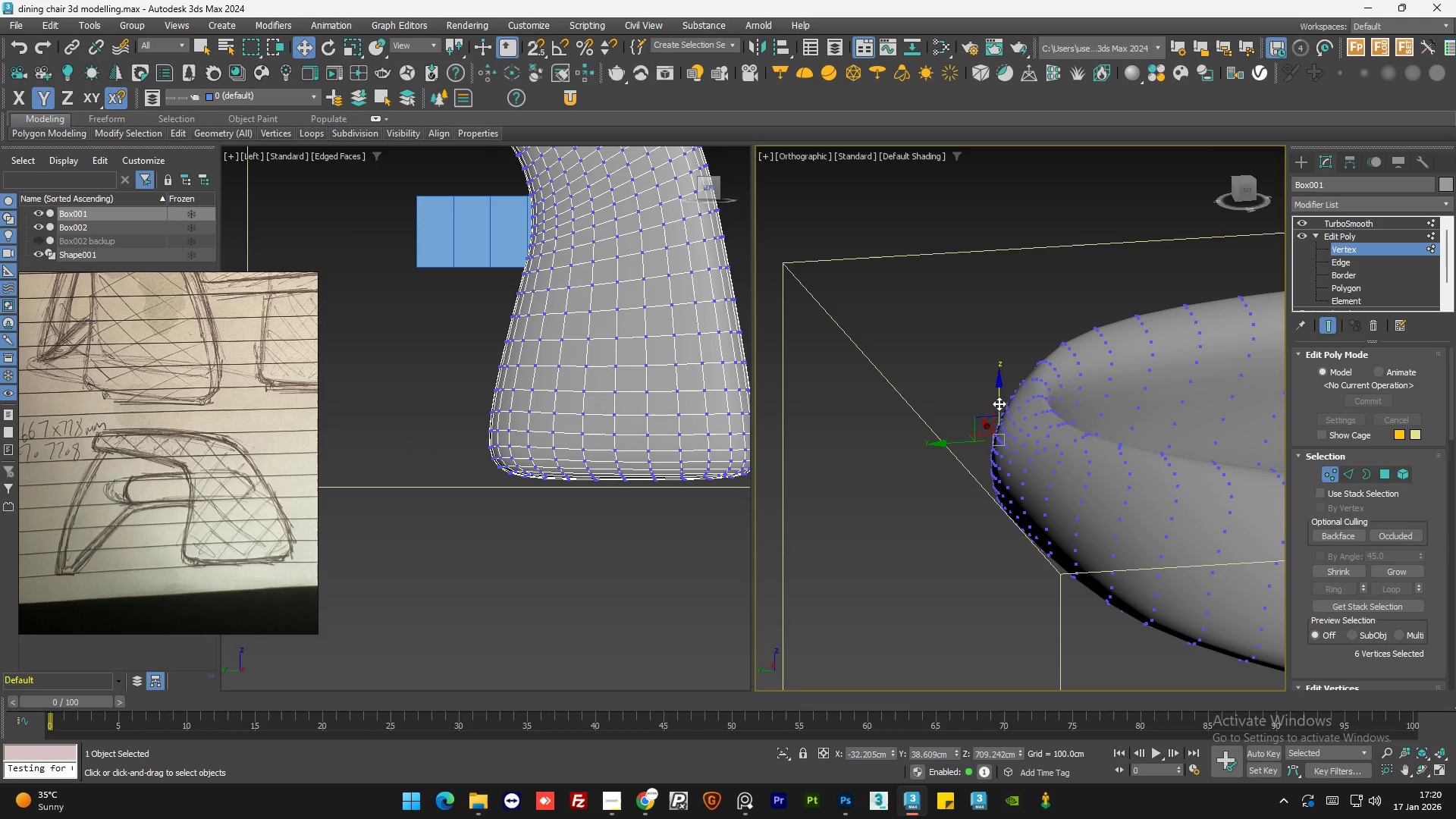 
key(Alt+AltLeft)
 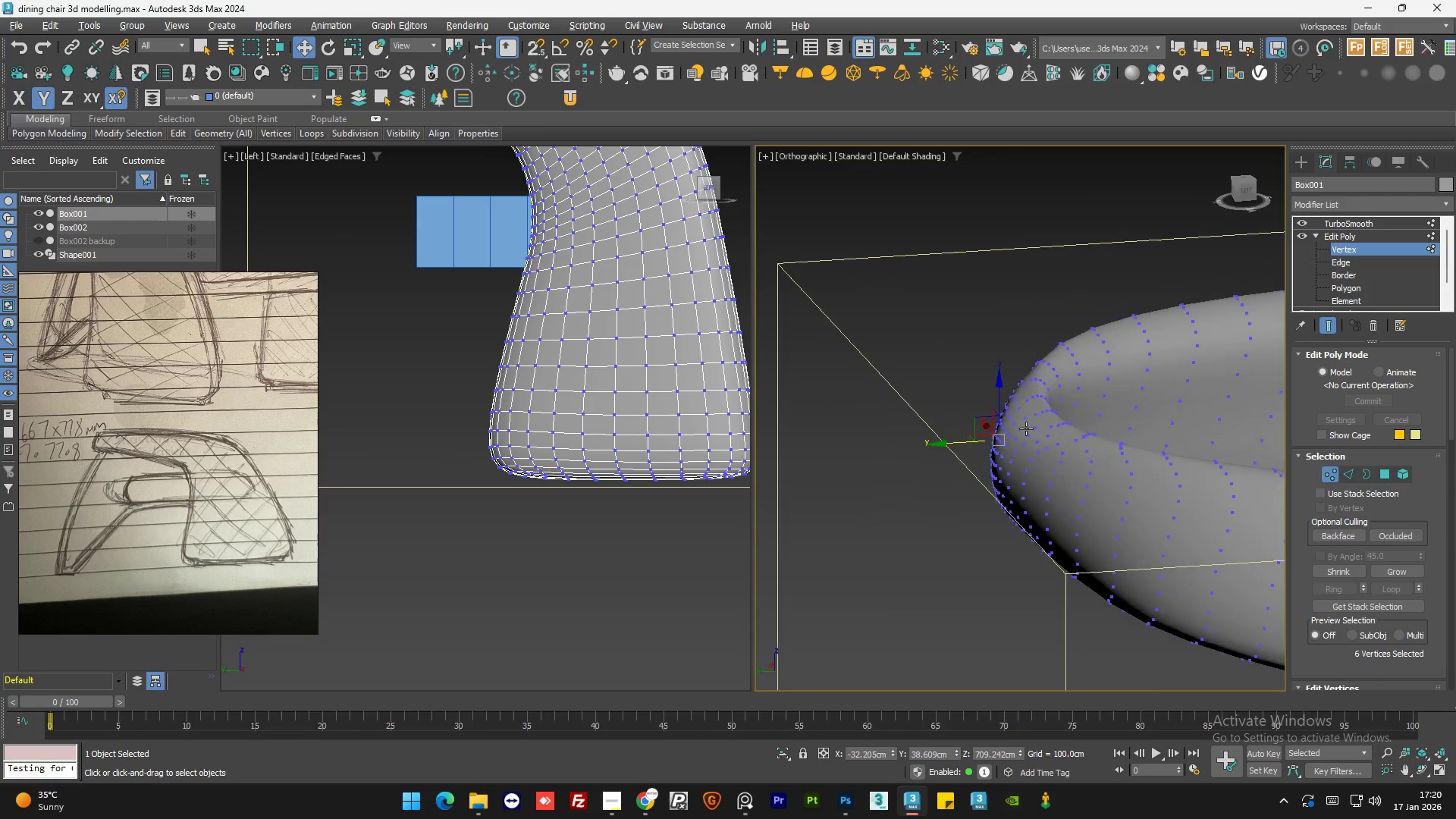 
key(Alt+AltLeft)
 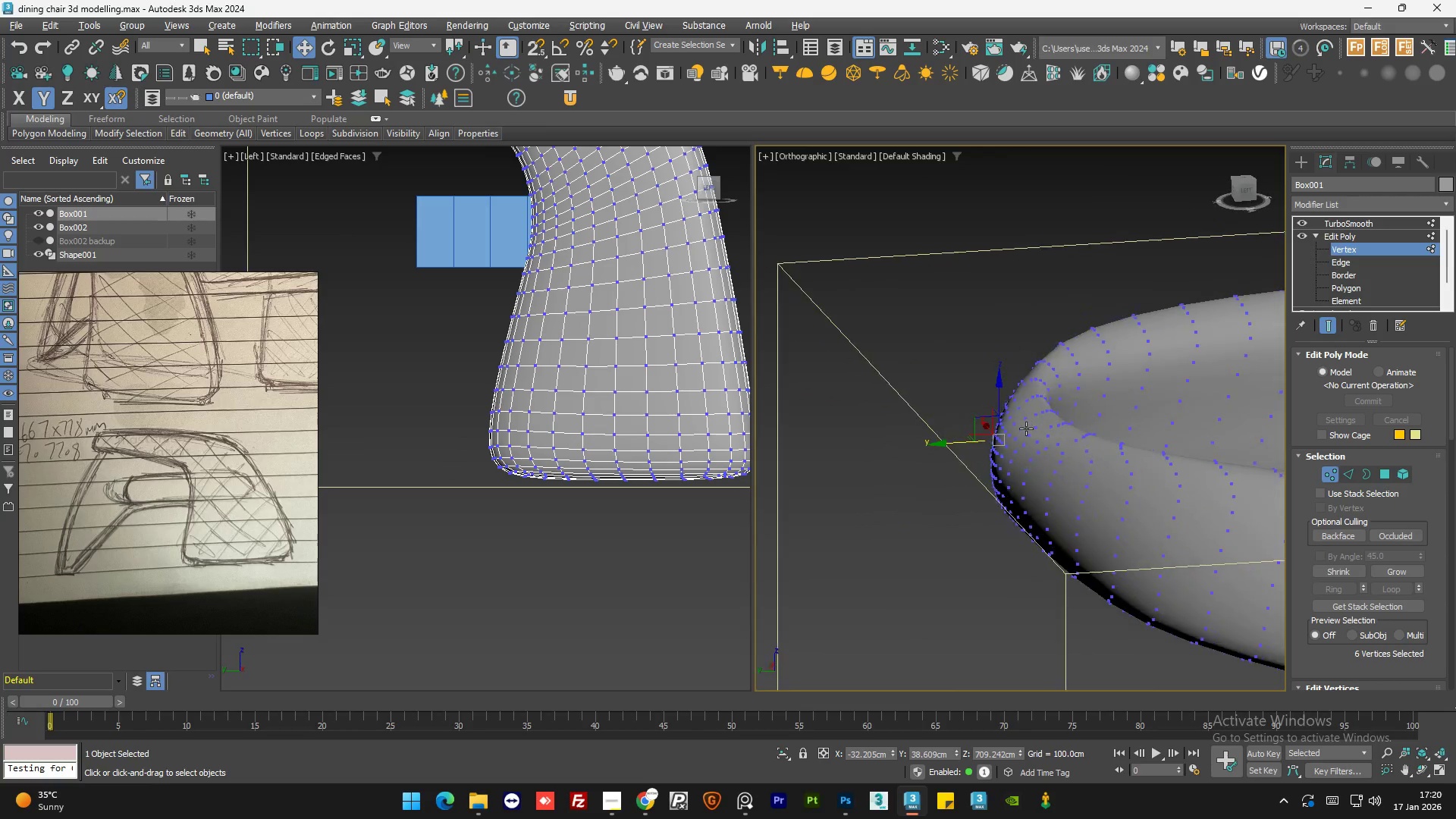 
key(Alt+AltLeft)
 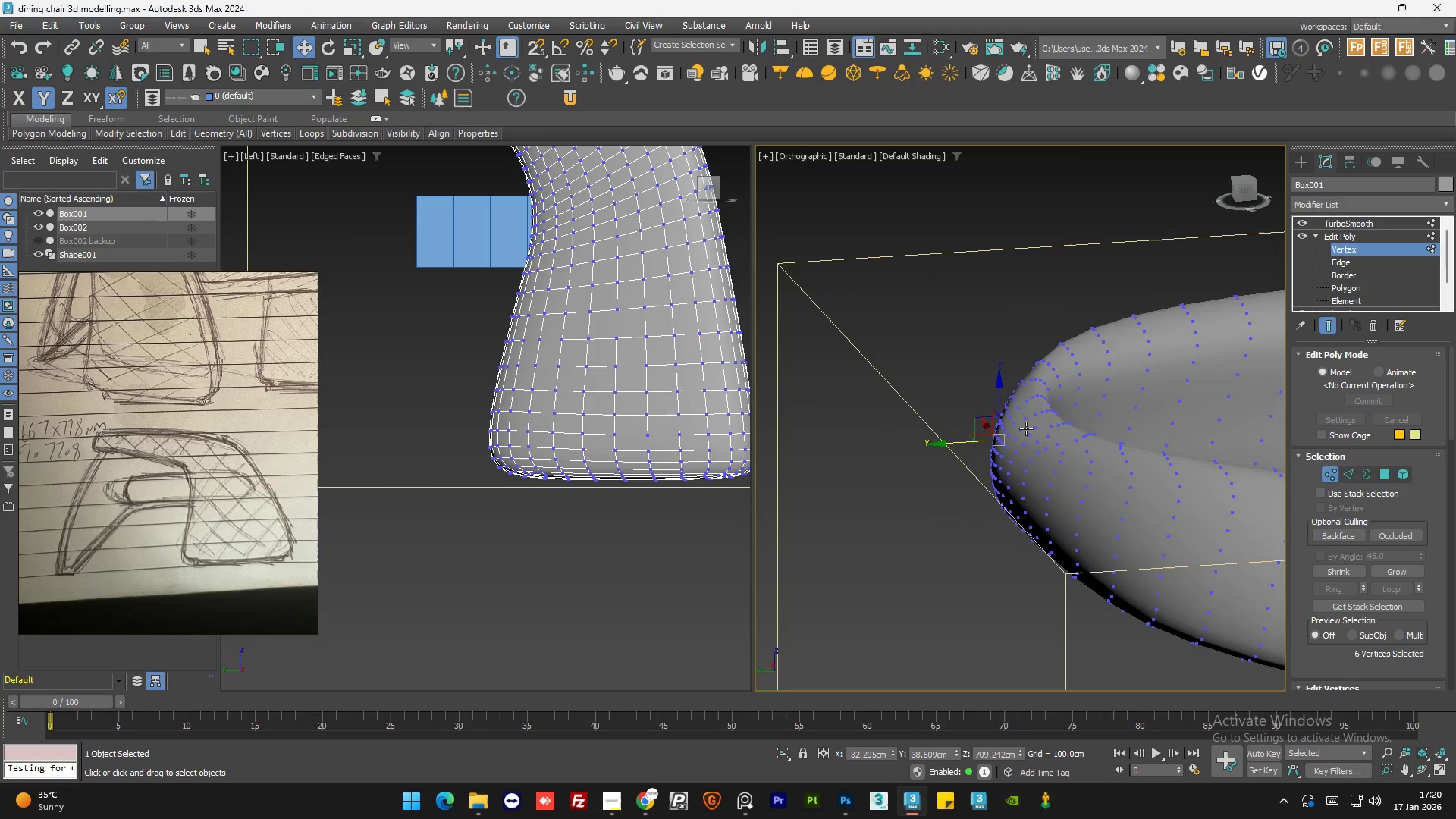 
key(Alt+AltLeft)
 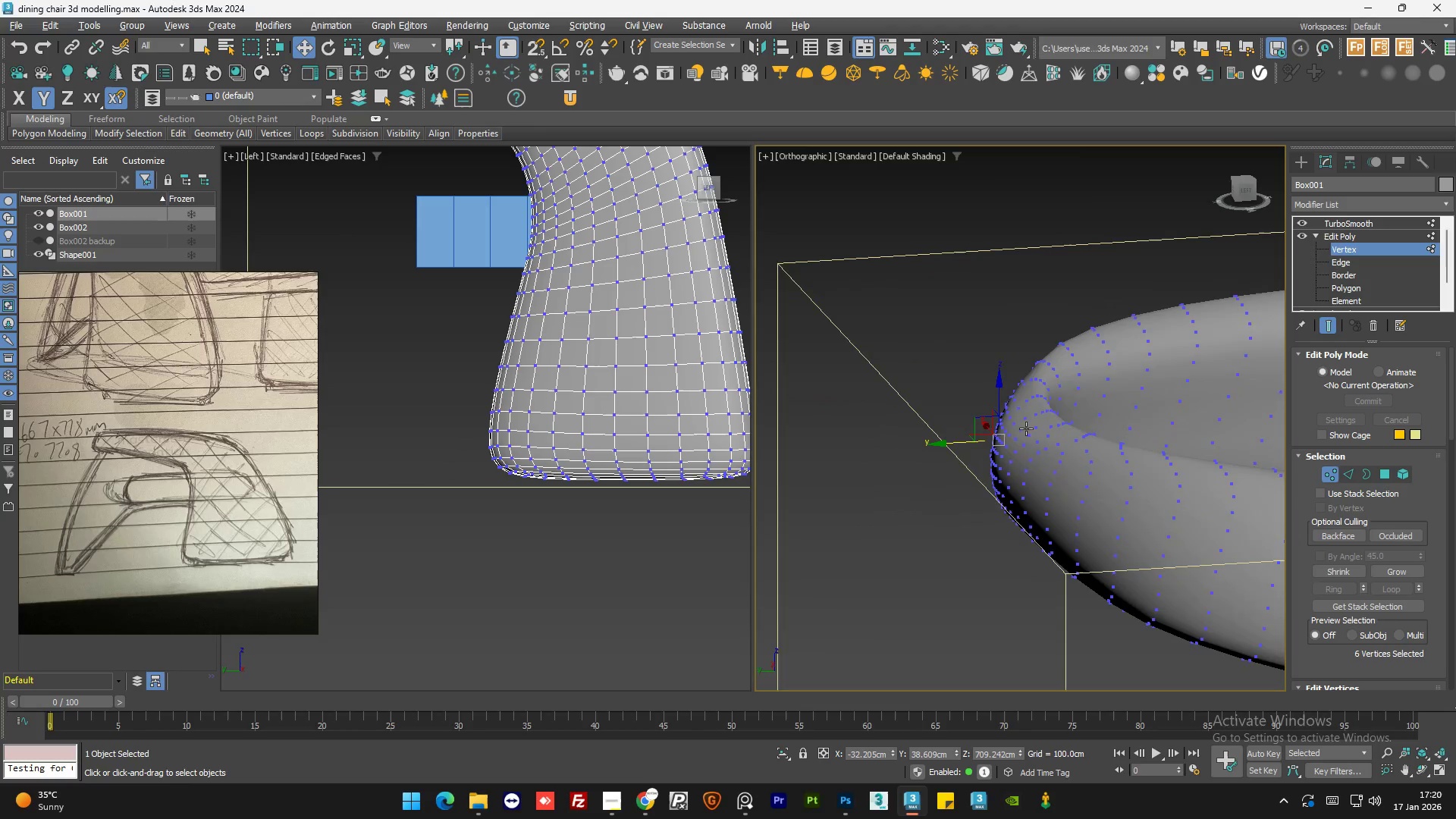 
key(Alt+AltLeft)
 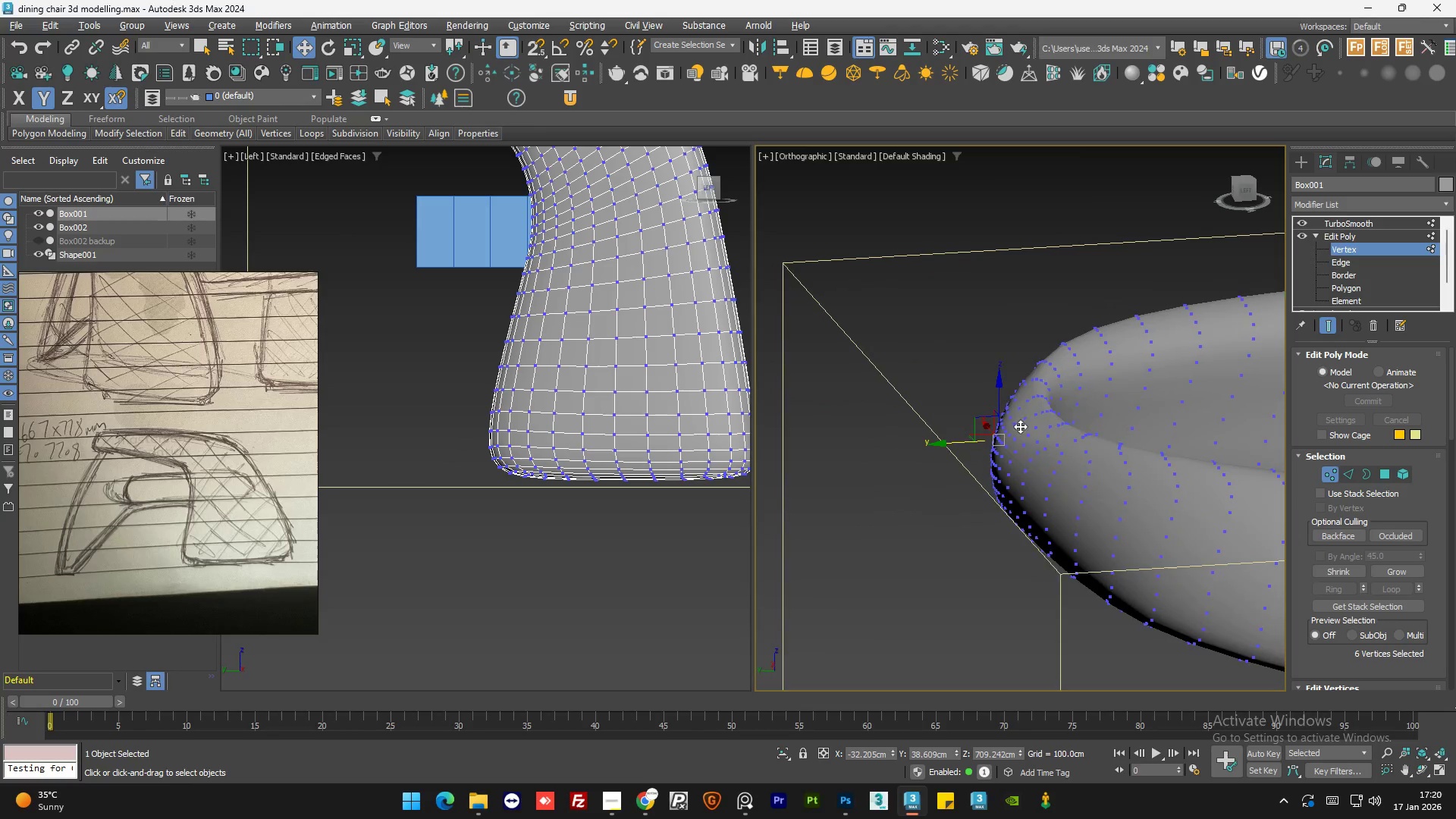 
key(Alt+AltLeft)
 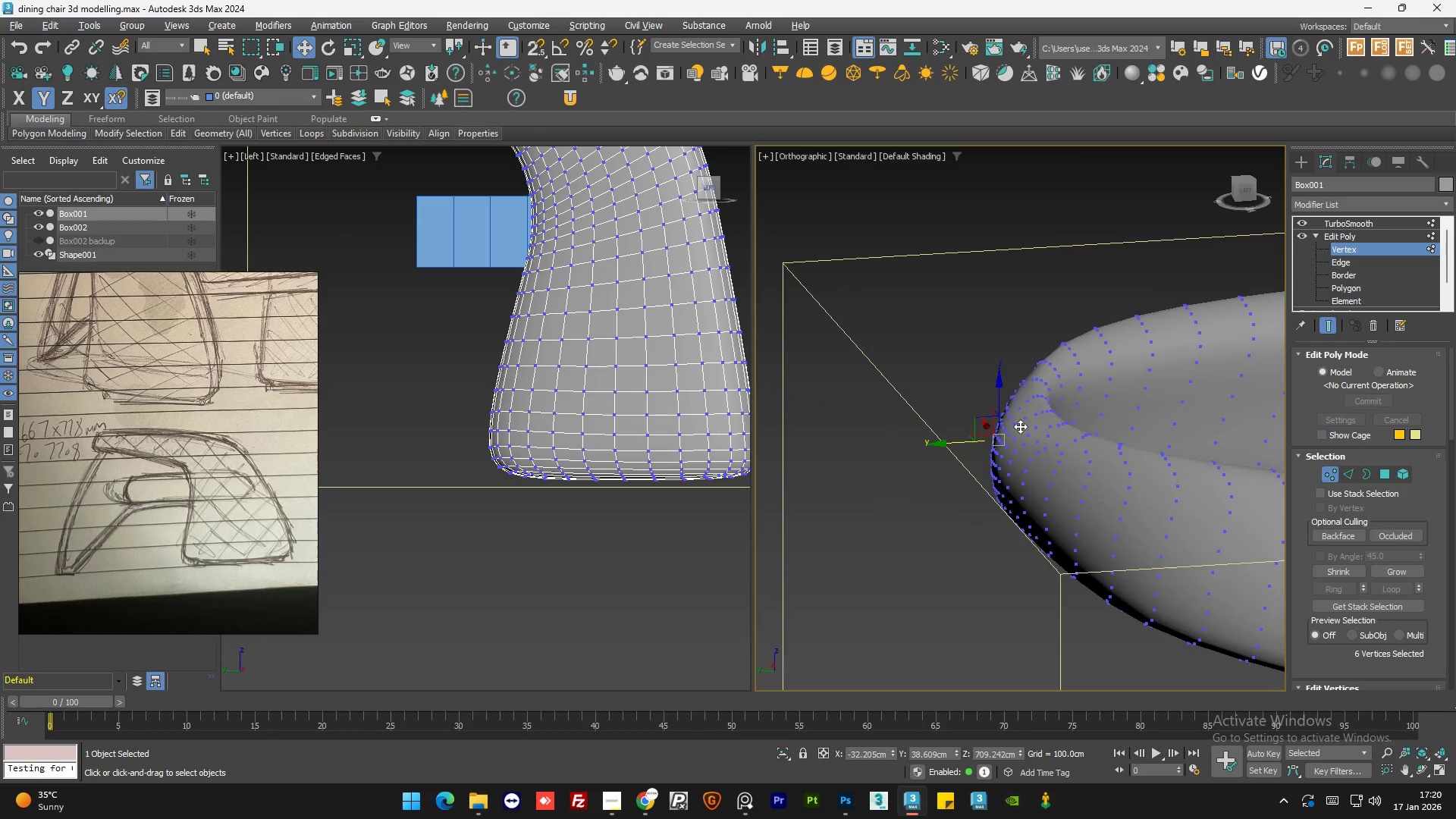 
key(Alt+AltLeft)
 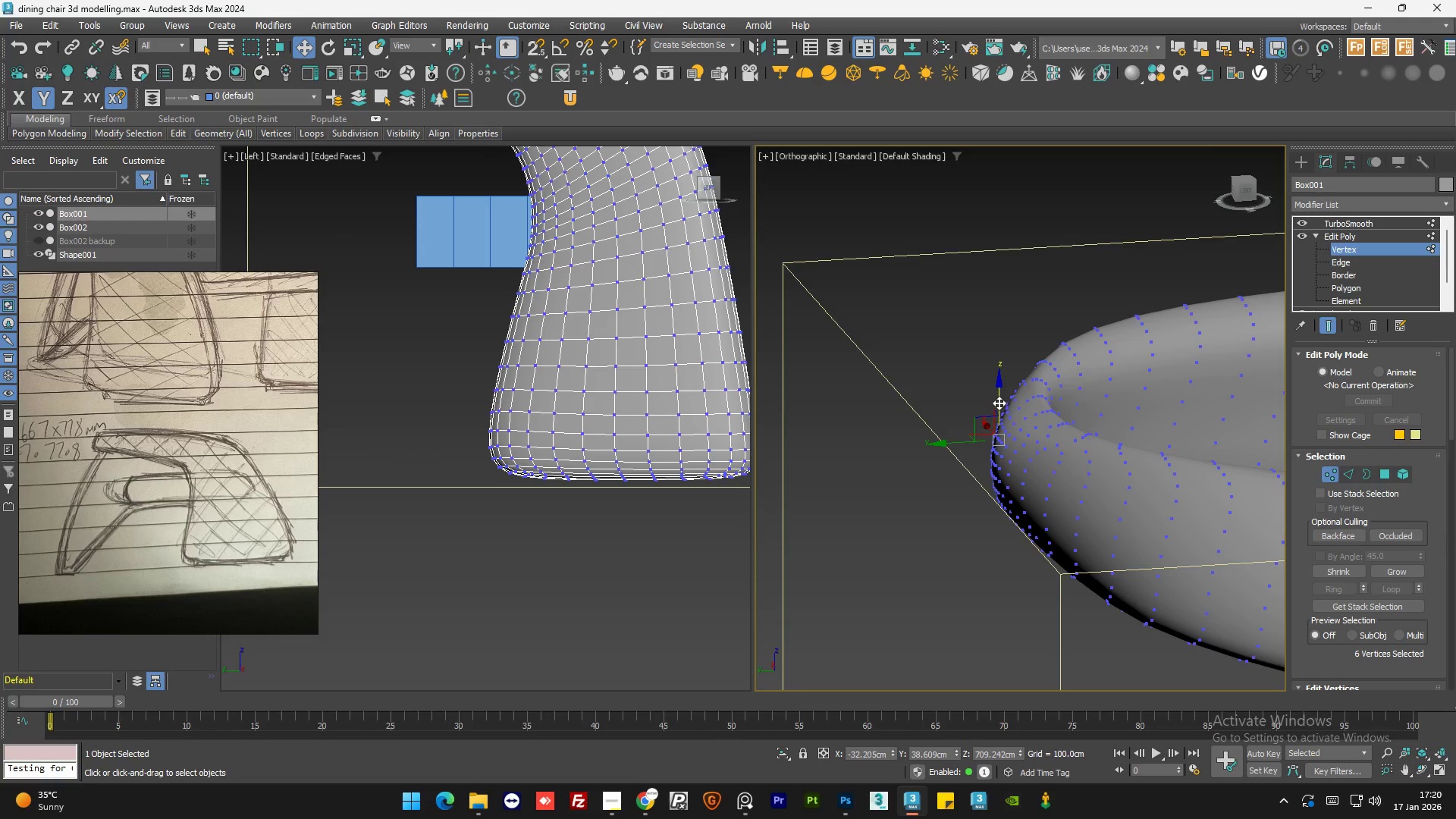 
left_click_drag(start_coordinate=[999, 403], to_coordinate=[999, 397])
 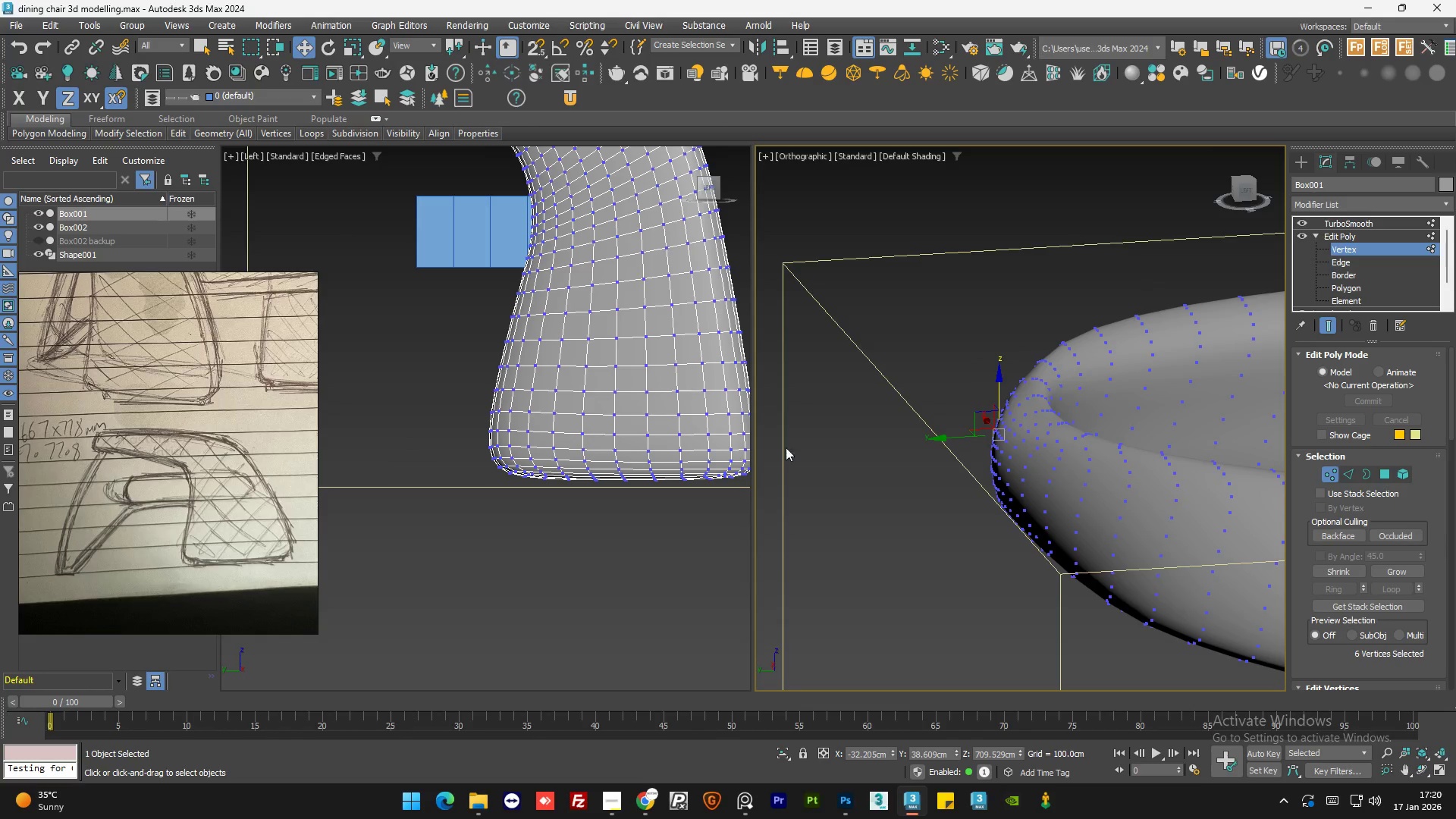 
scroll: coordinate [985, 415], scroll_direction: up, amount: 9.0
 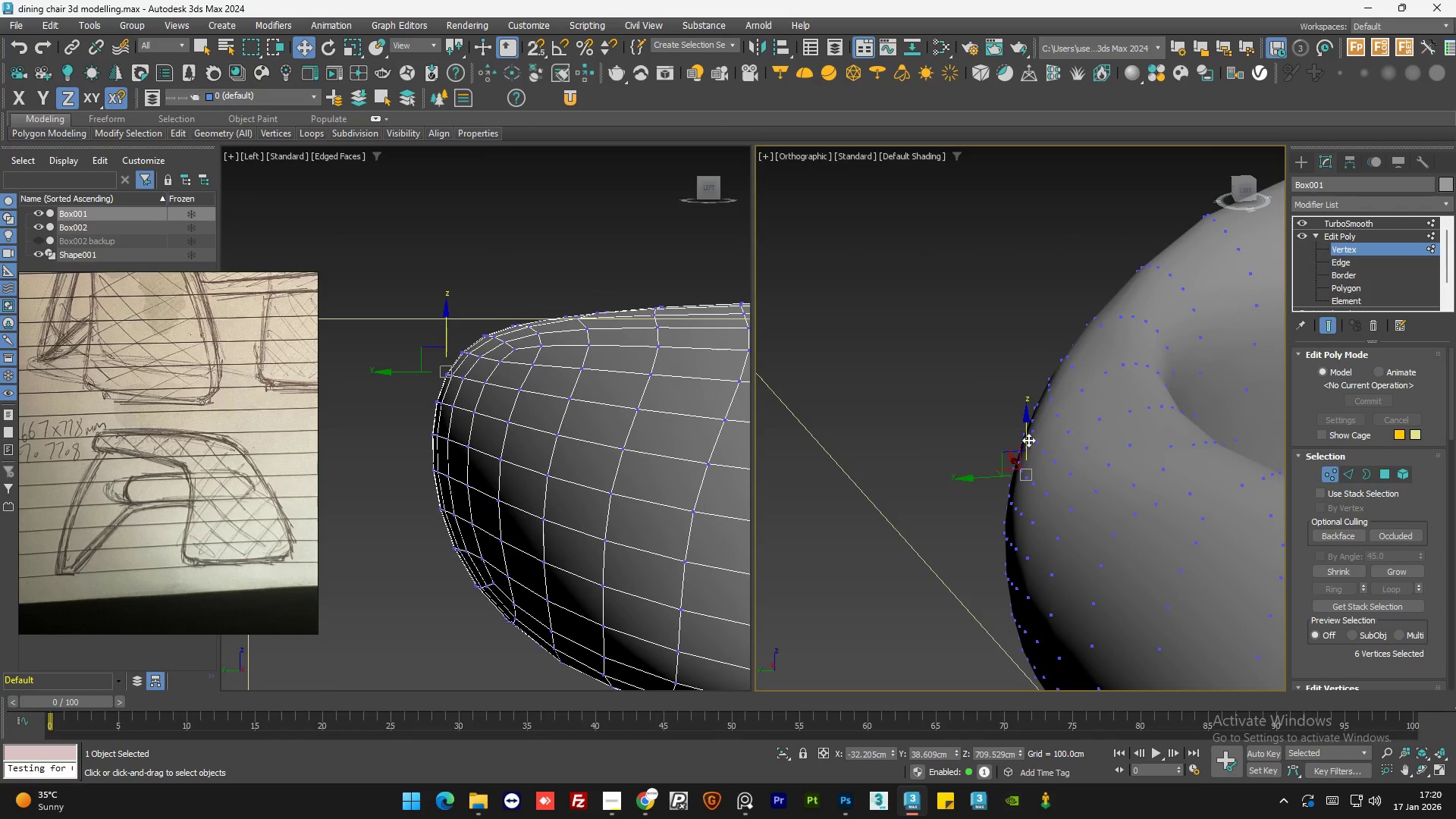 
left_click_drag(start_coordinate=[1028, 440], to_coordinate=[1025, 446])
 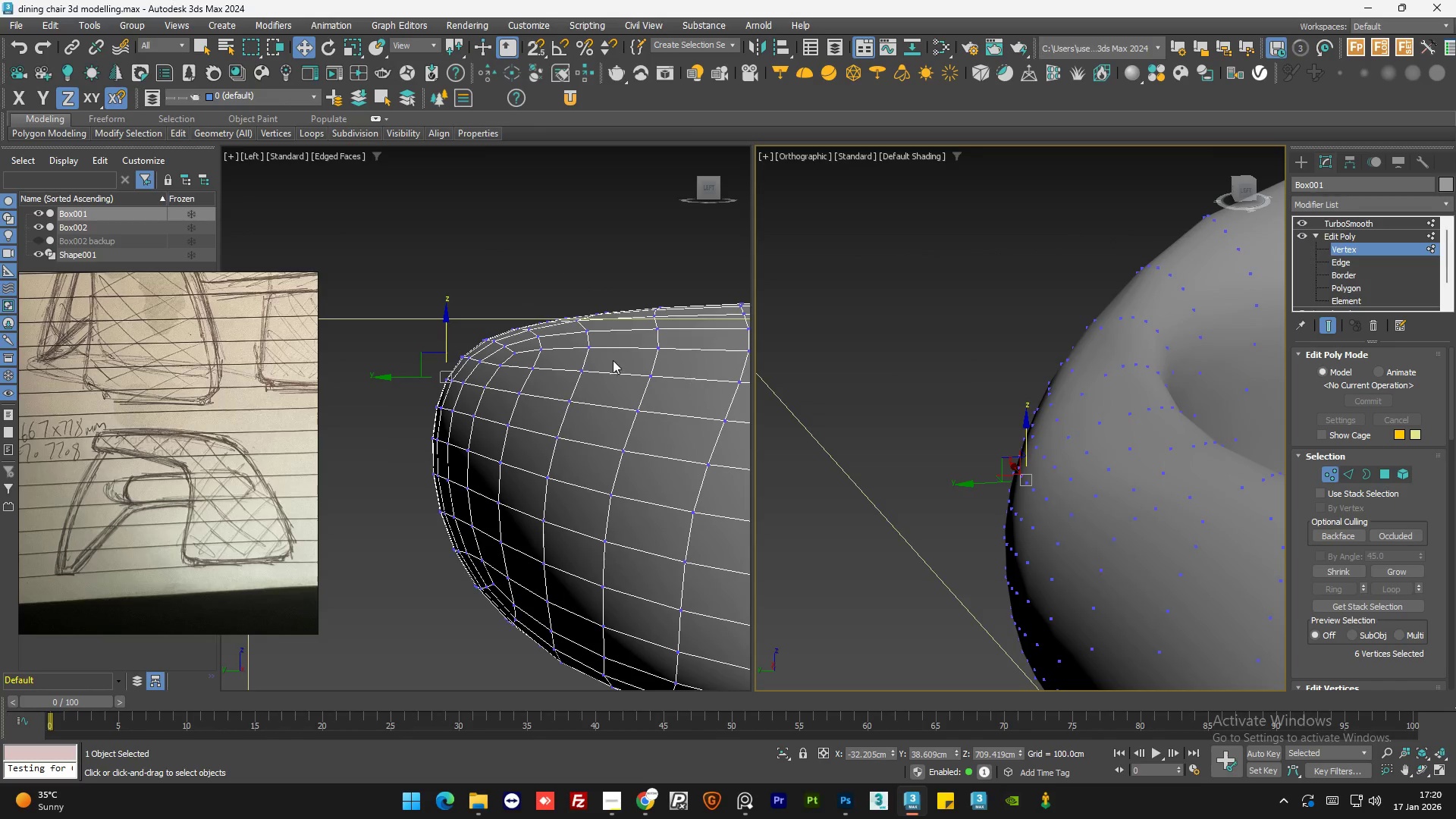 
scroll: coordinate [588, 364], scroll_direction: down, amount: 3.0
 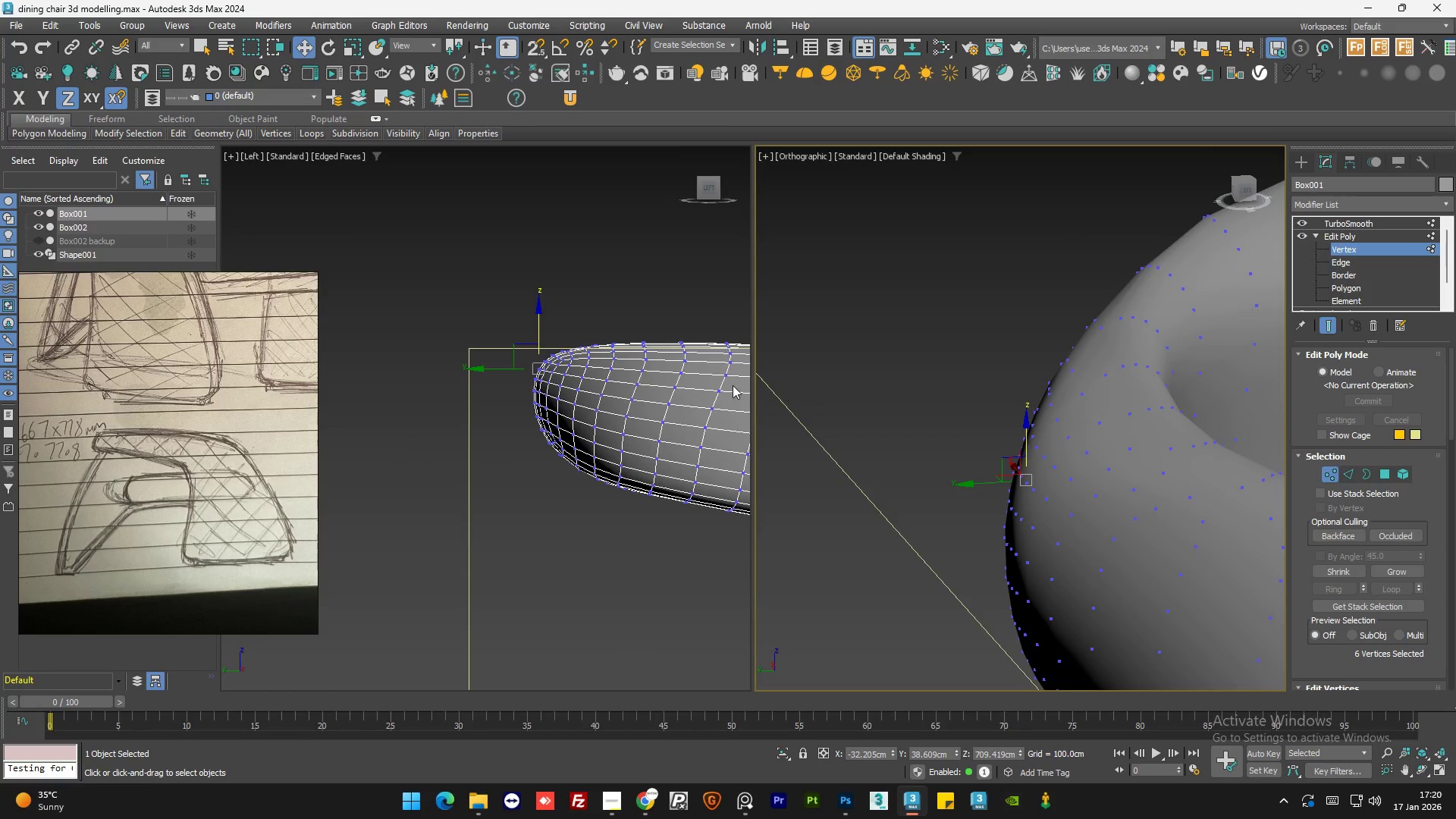 
scroll: coordinate [641, 373], scroll_direction: up, amount: 1.0
 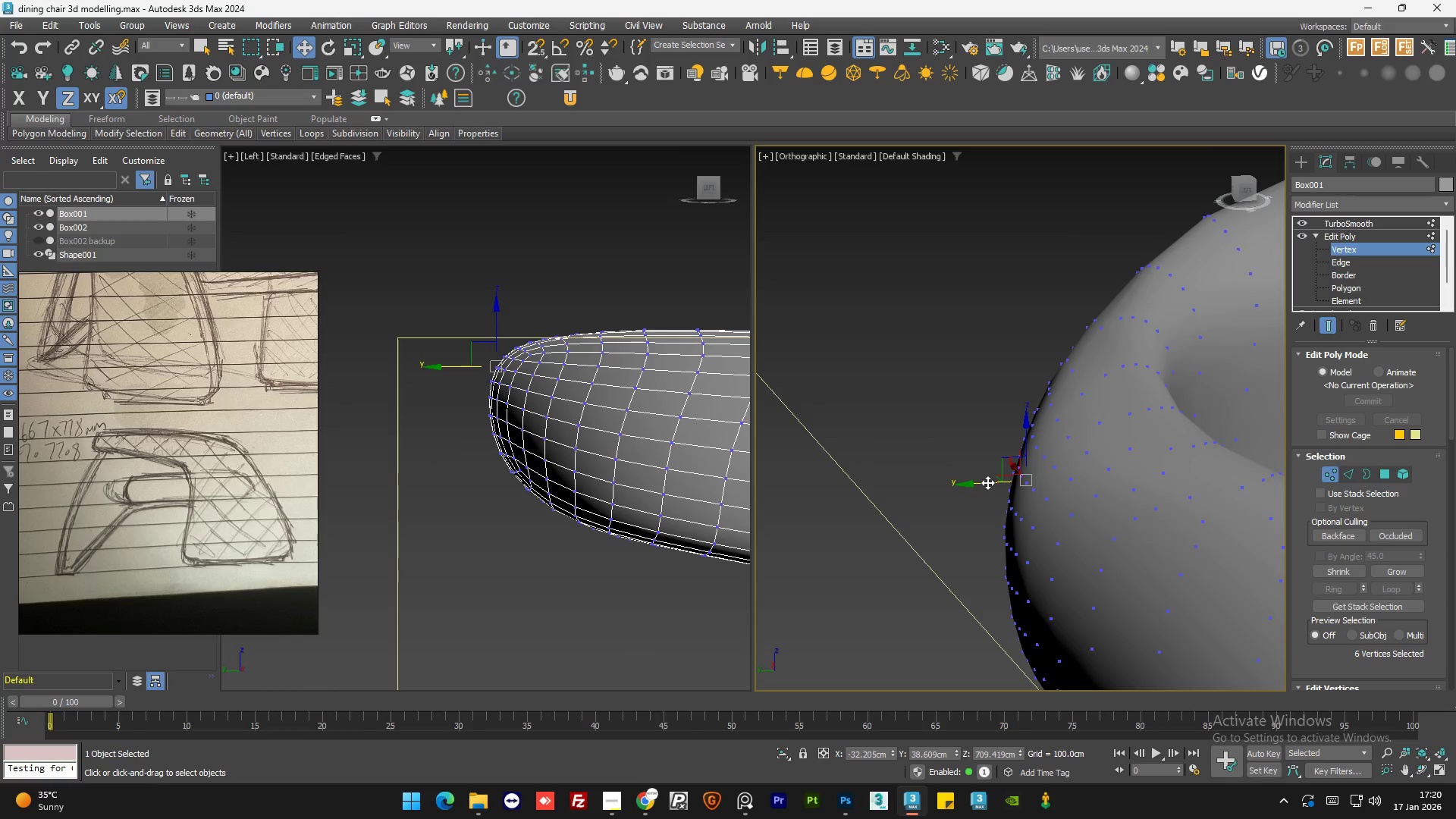 
left_click_drag(start_coordinate=[987, 482], to_coordinate=[984, 482])
 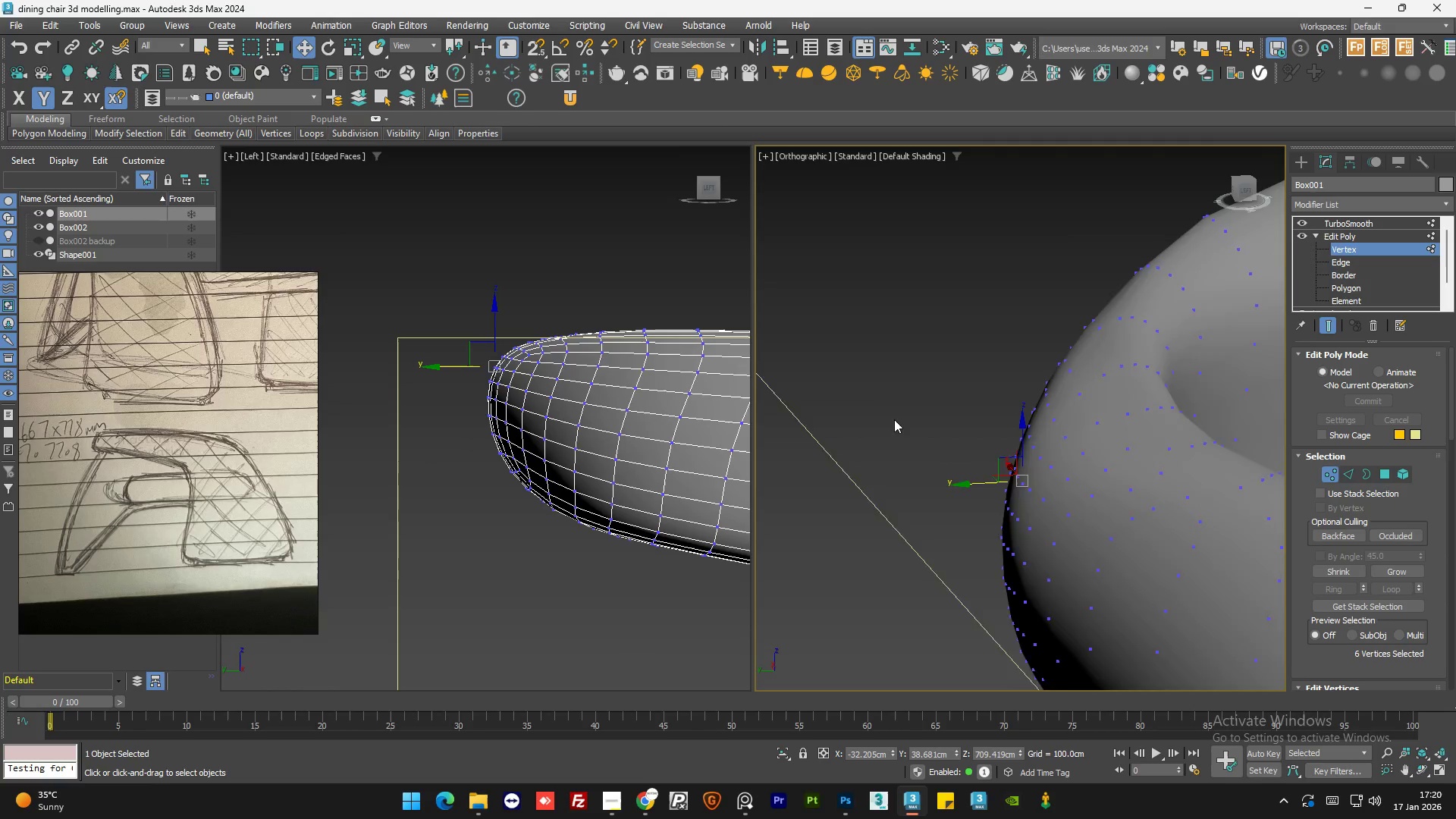 
scroll: coordinate [898, 420], scroll_direction: down, amount: 3.0
 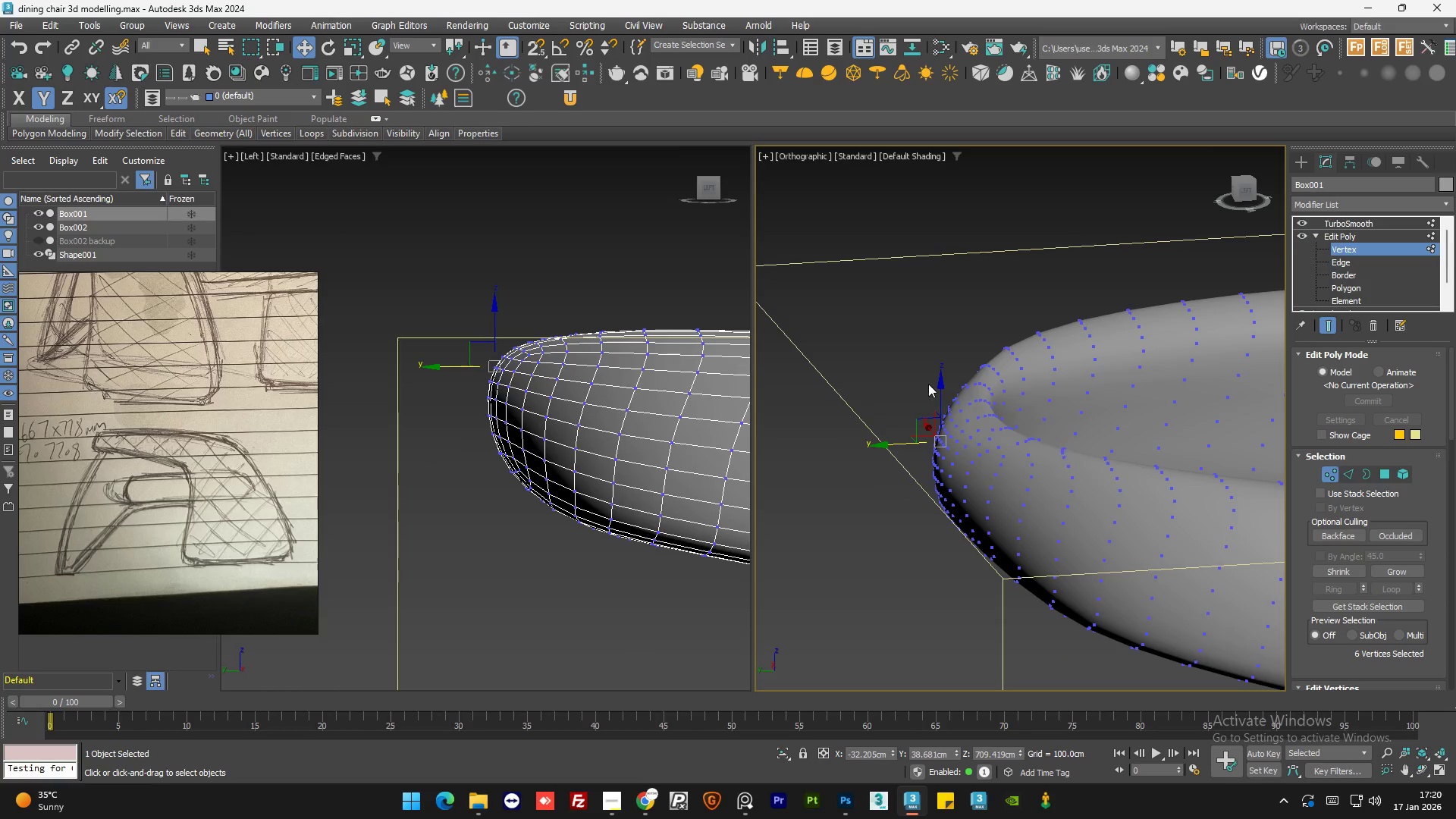 
left_click([925, 376])
 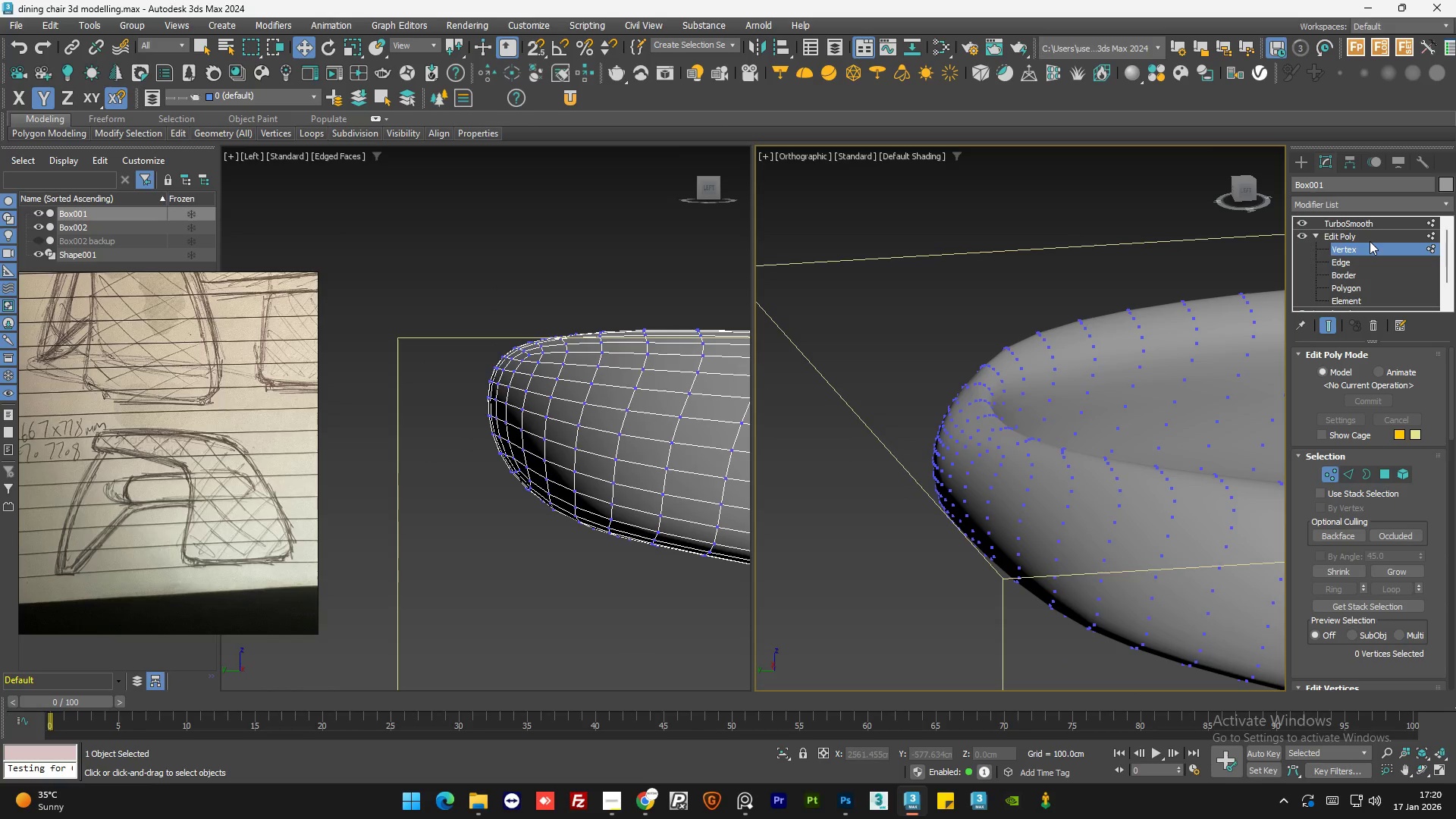 
left_click([1325, 323])
 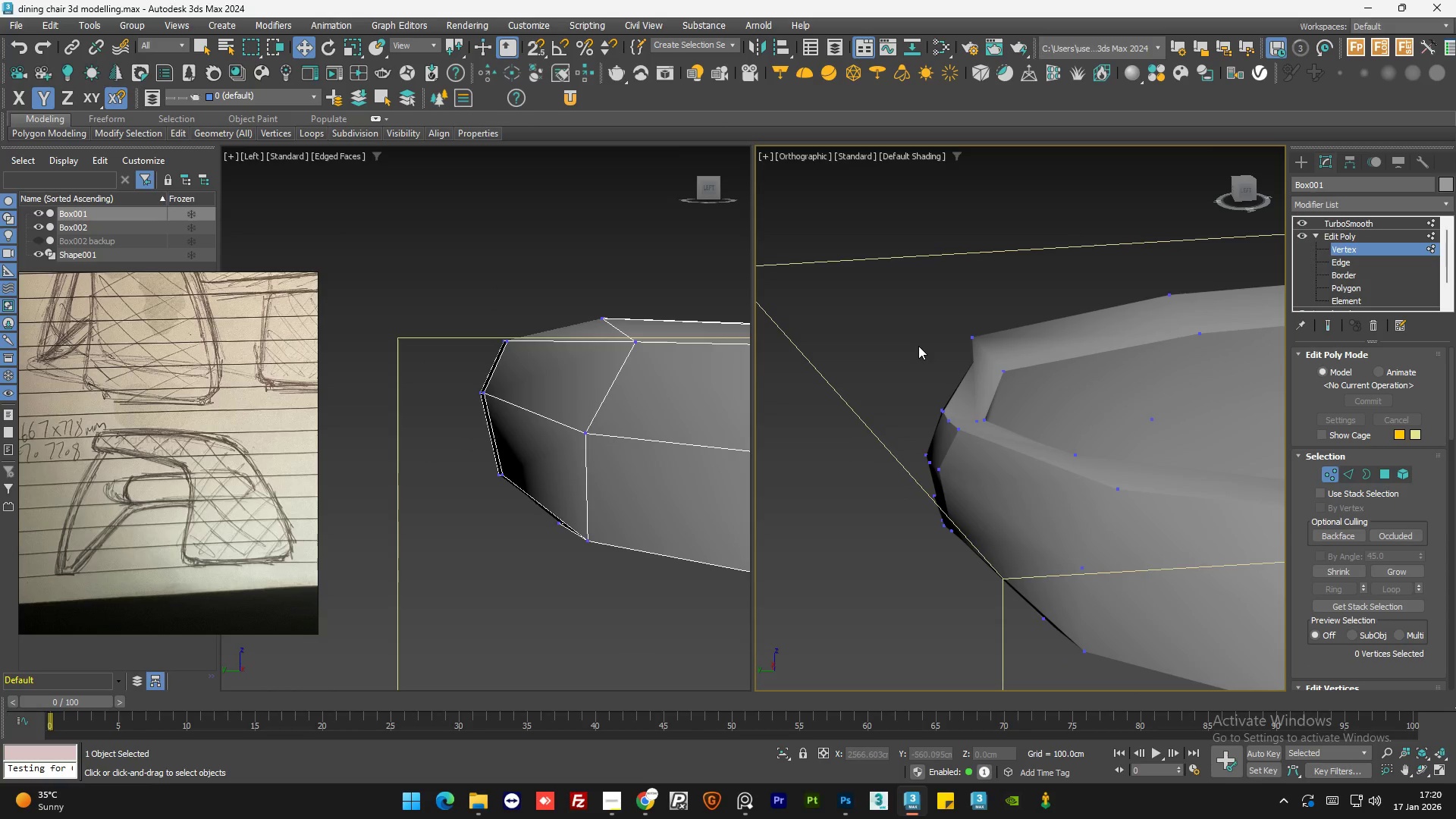 
key(Alt+AltLeft)
 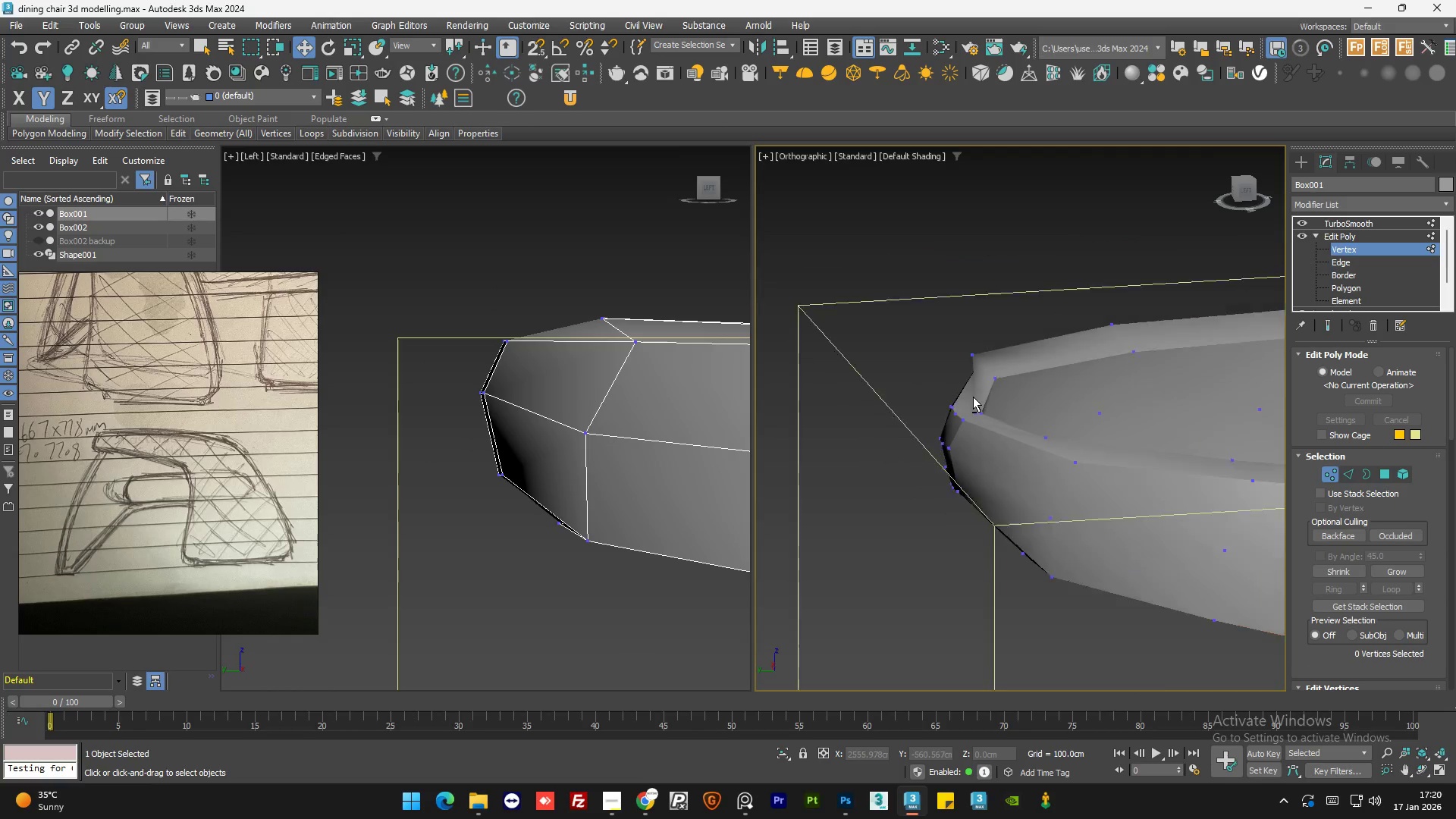 
hold_key(key=AltLeft, duration=1.5)
 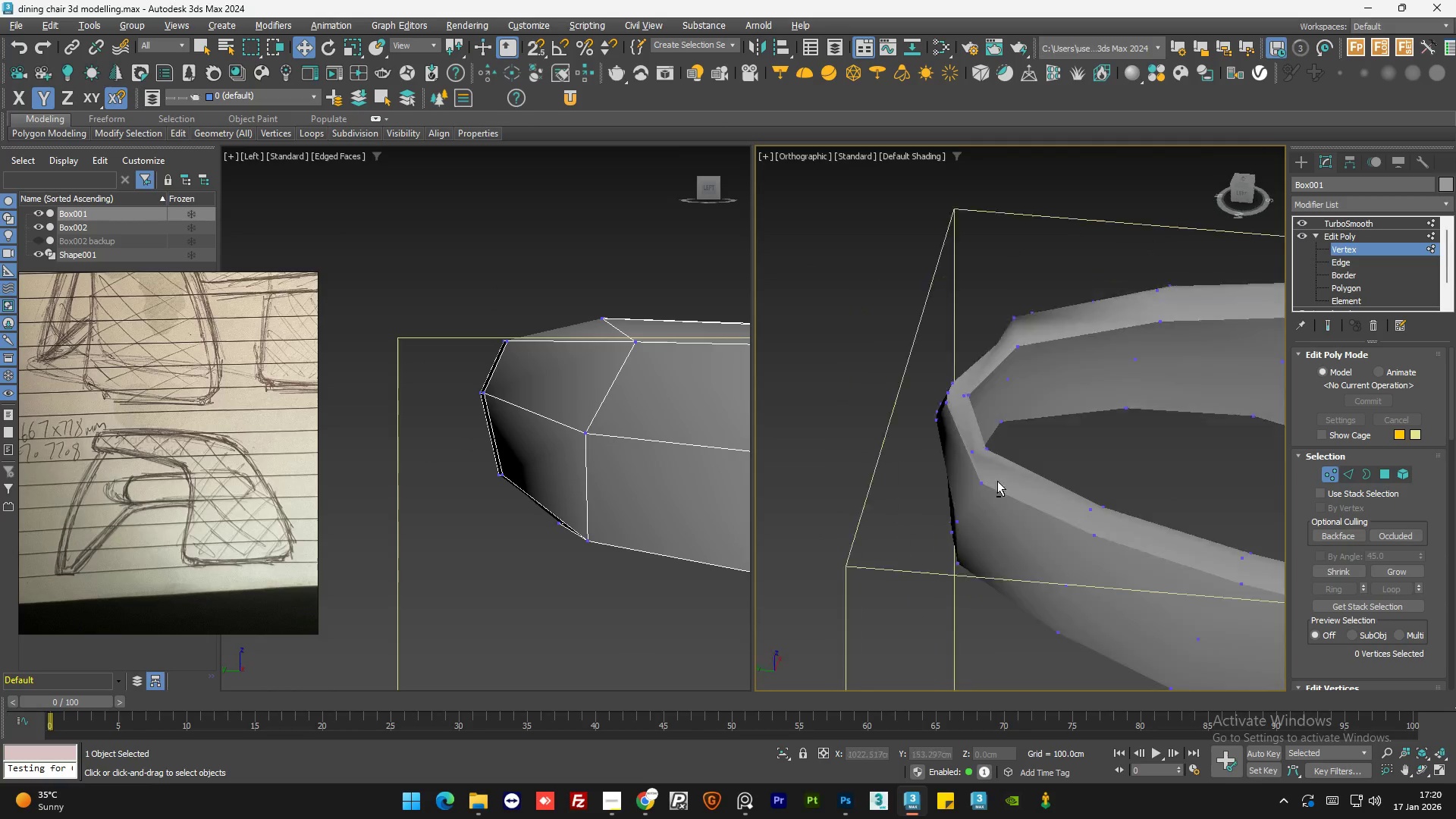 
scroll: coordinate [973, 397], scroll_direction: down, amount: 2.0
 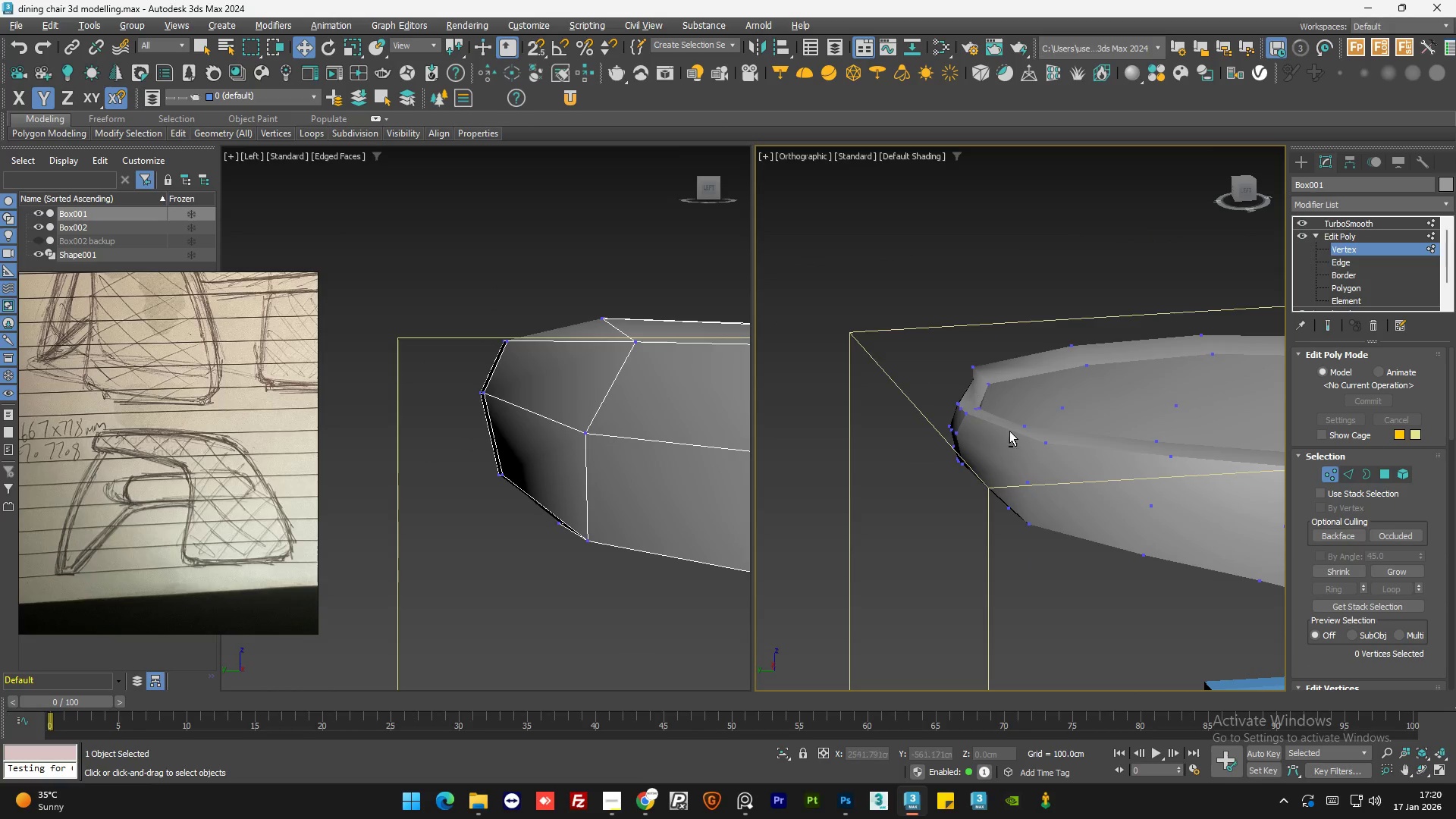 
scroll: coordinate [1101, 488], scroll_direction: up, amount: 1.0
 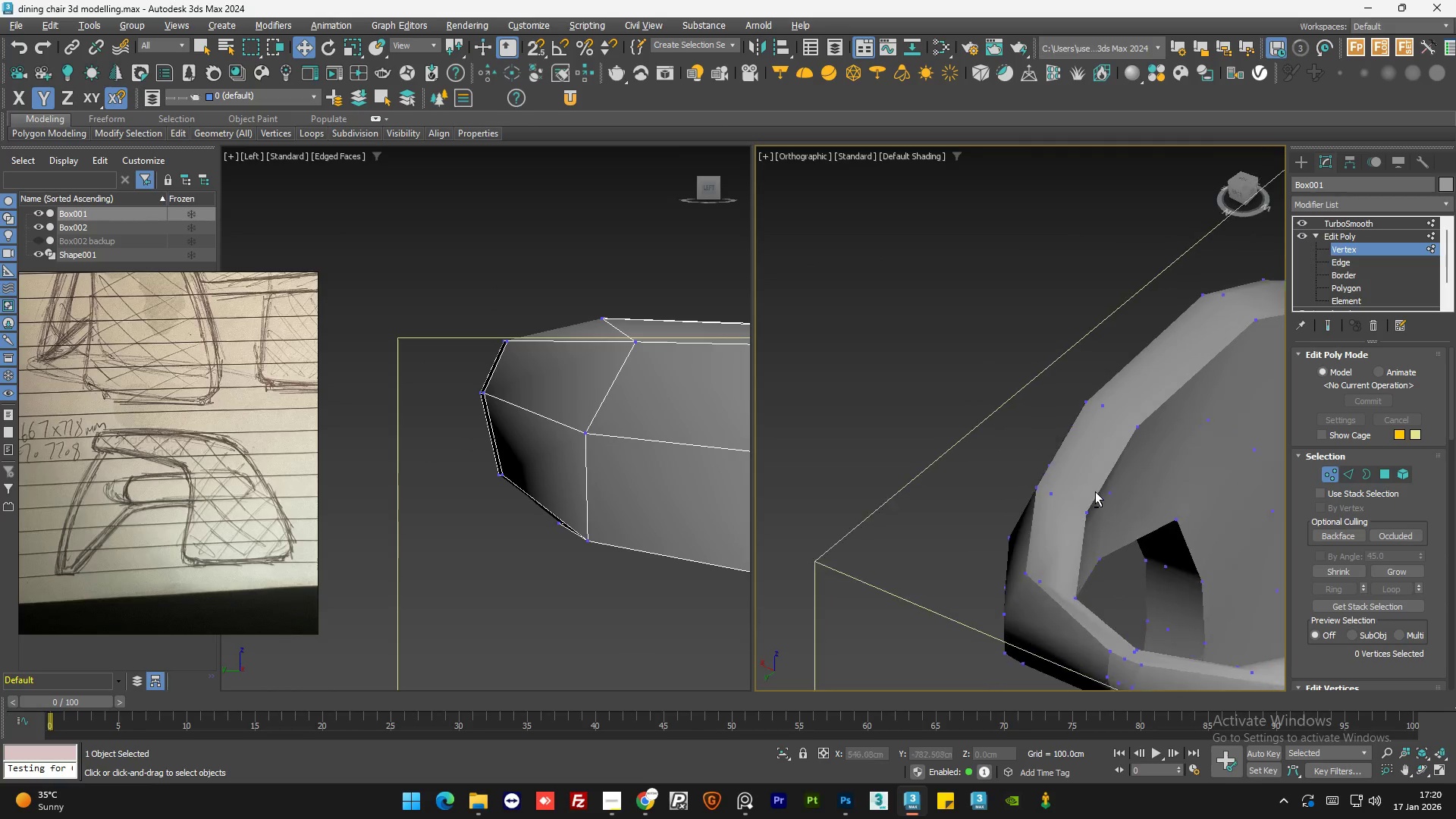 
hold_key(key=AltLeft, duration=1.52)
 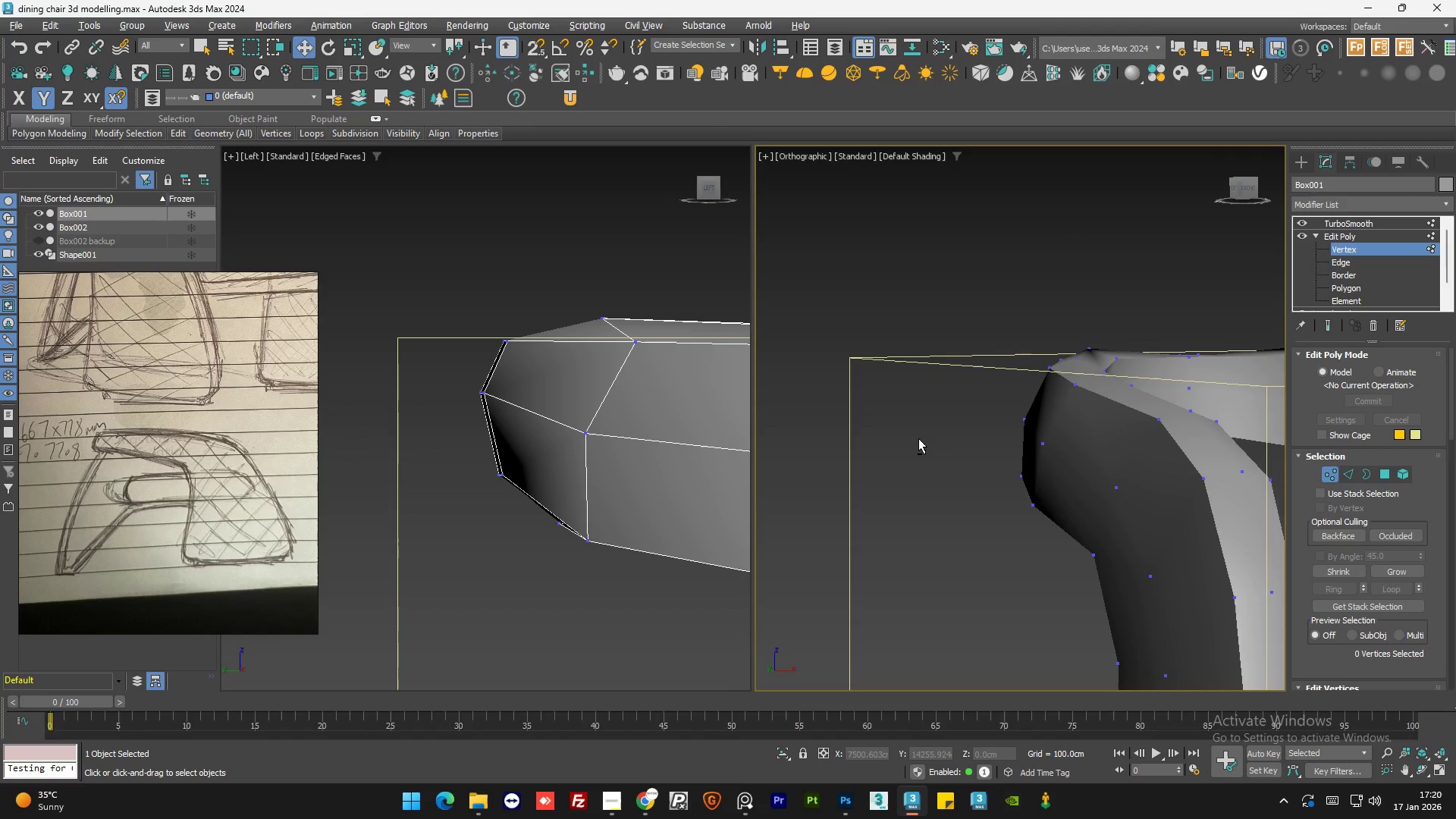 
hold_key(key=AltLeft, duration=1.5)
 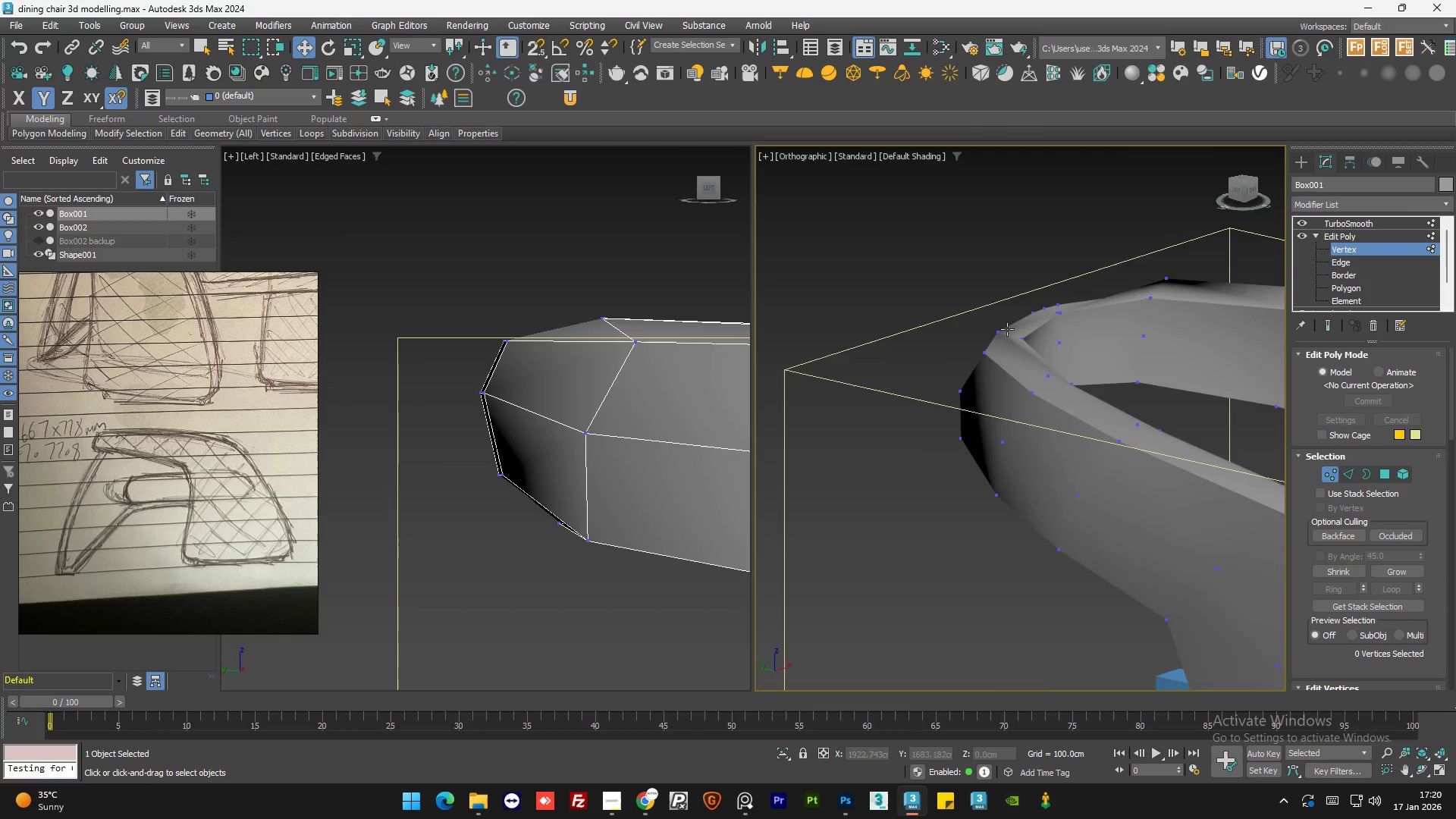 
scroll: coordinate [1003, 333], scroll_direction: up, amount: 5.0
 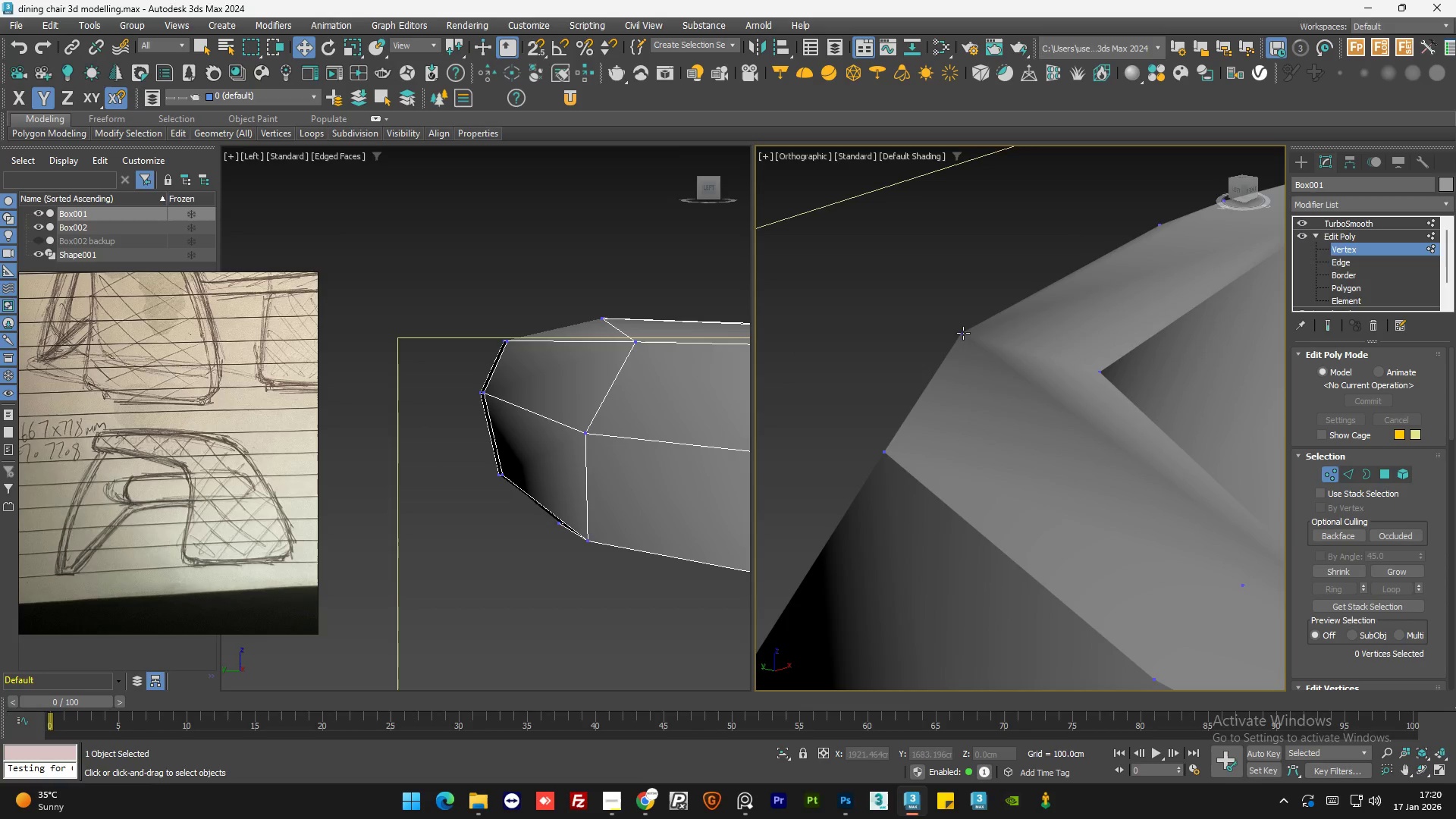 
left_click([963, 333])
 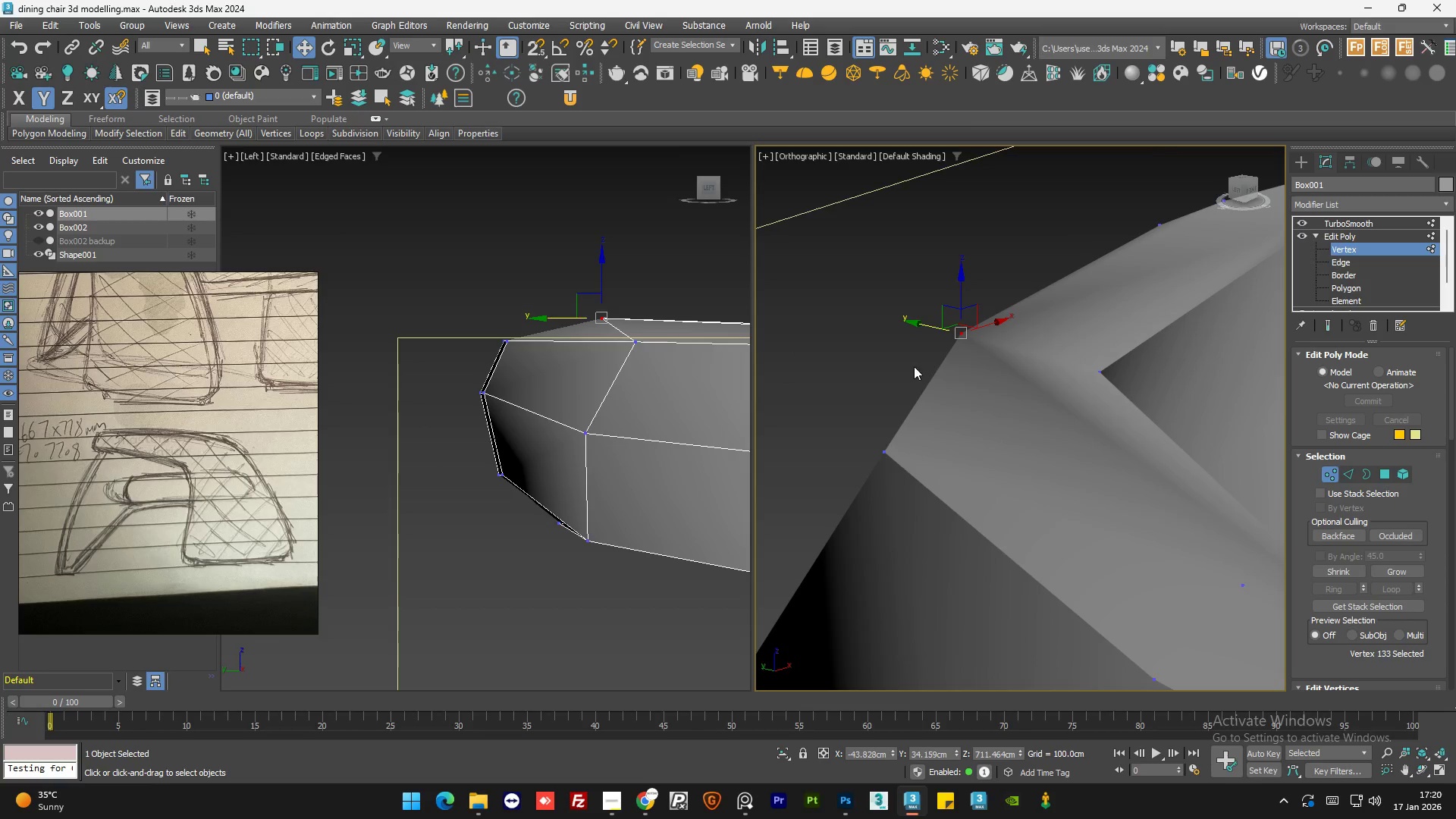 
scroll: coordinate [912, 376], scroll_direction: down, amount: 4.0
 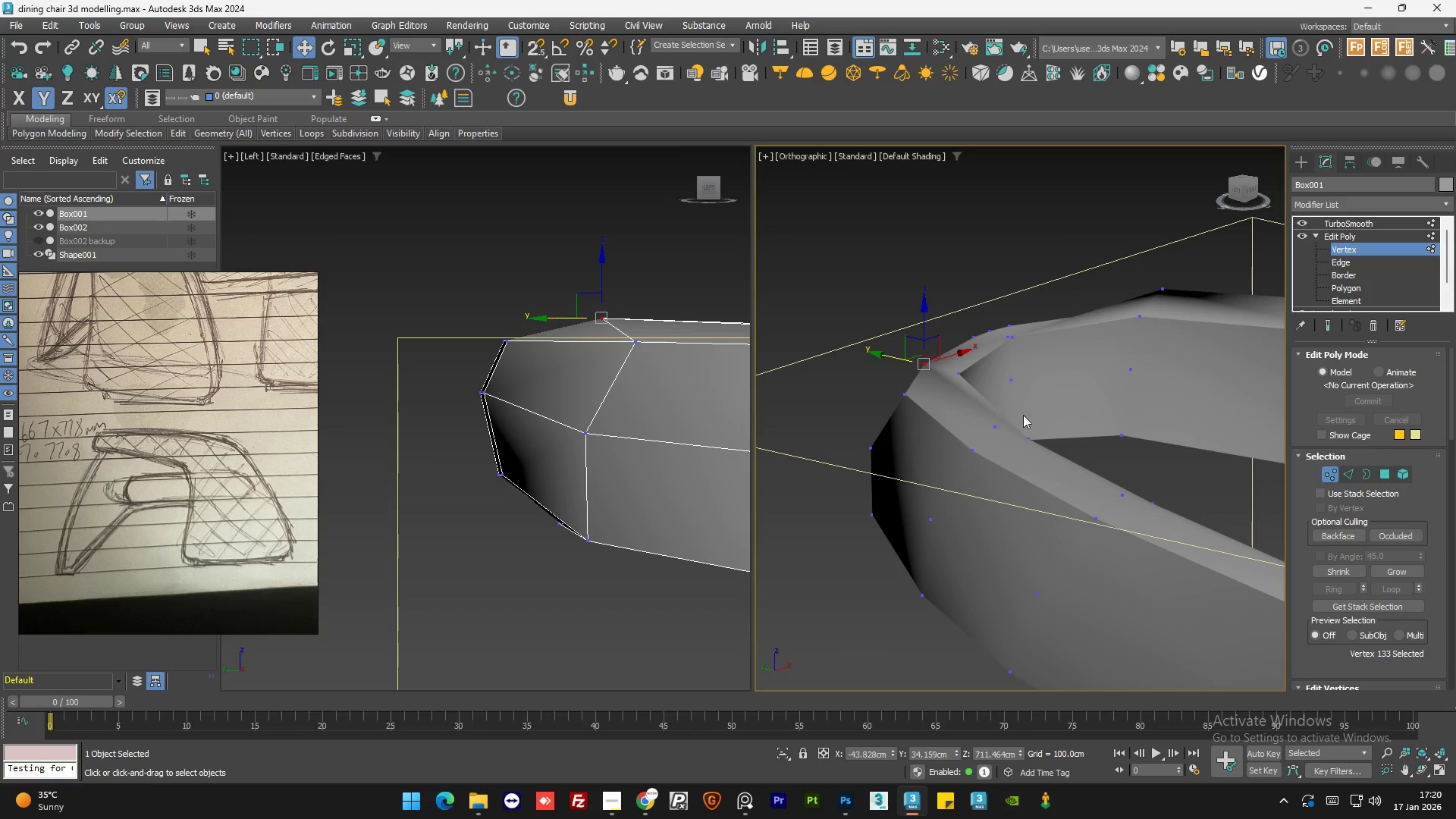 
hold_key(key=AltLeft, duration=1.41)
 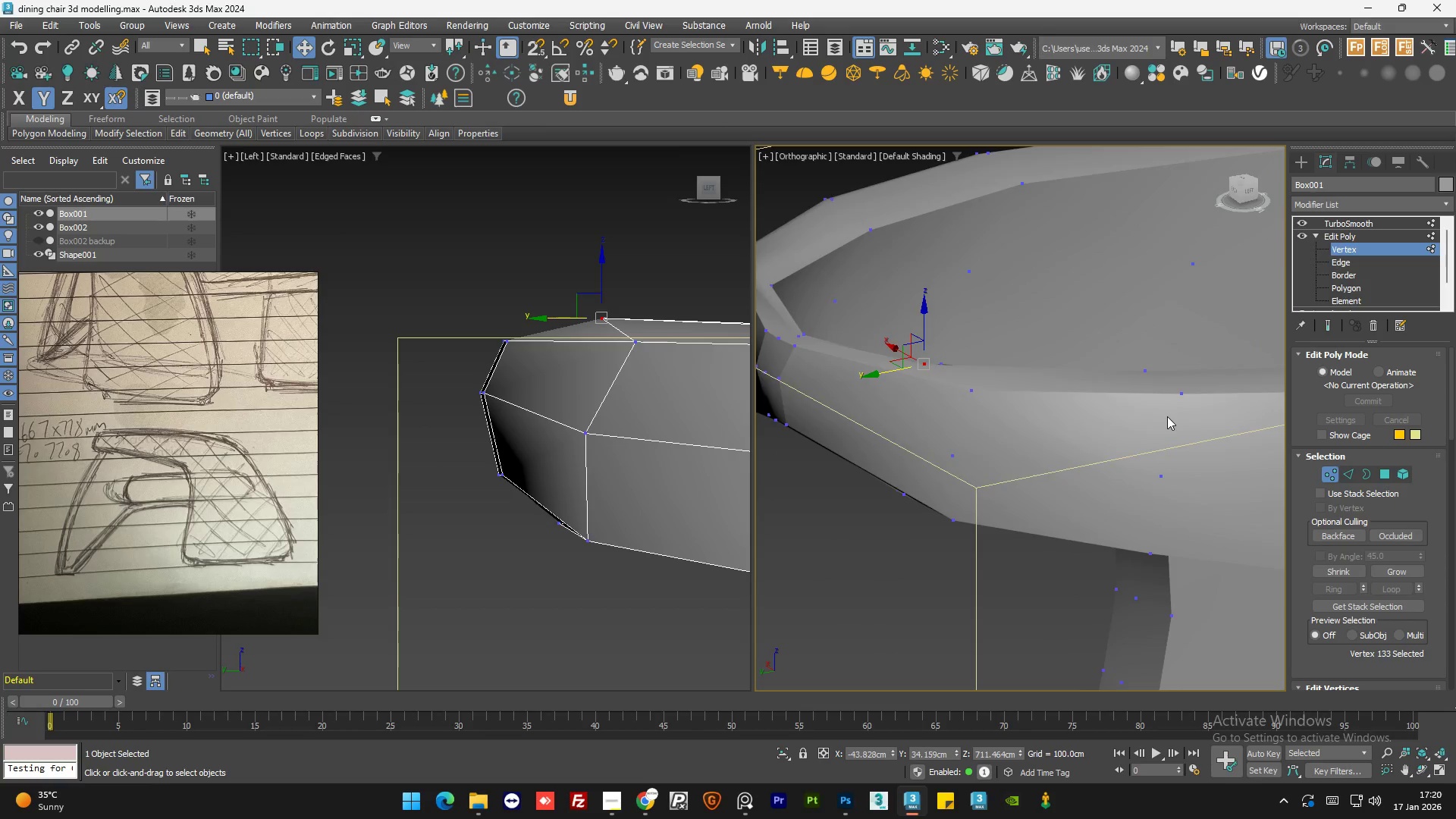 
hold_key(key=AltLeft, duration=1.5)
 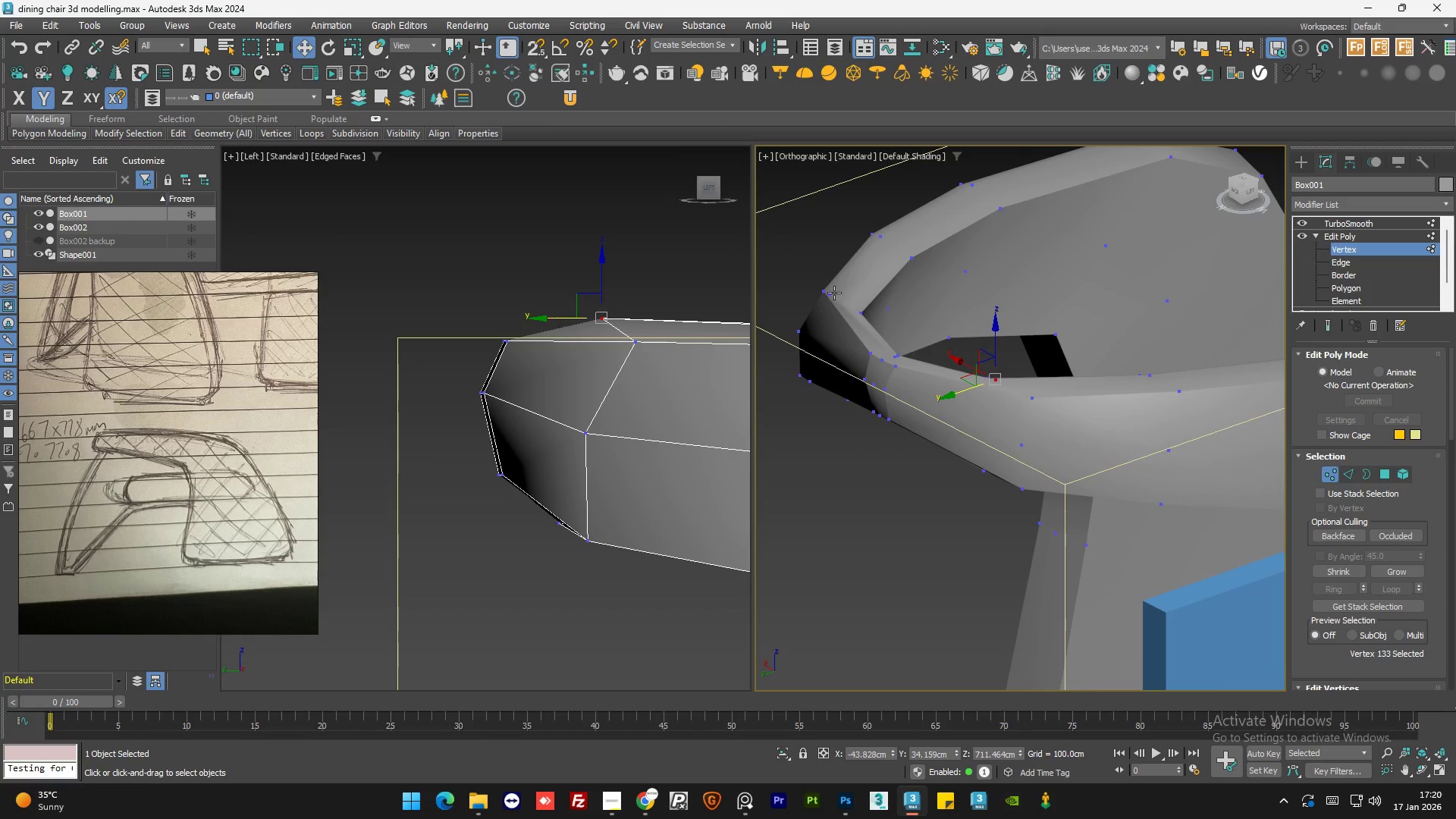 
scroll: coordinate [1167, 416], scroll_direction: down, amount: 1.0
 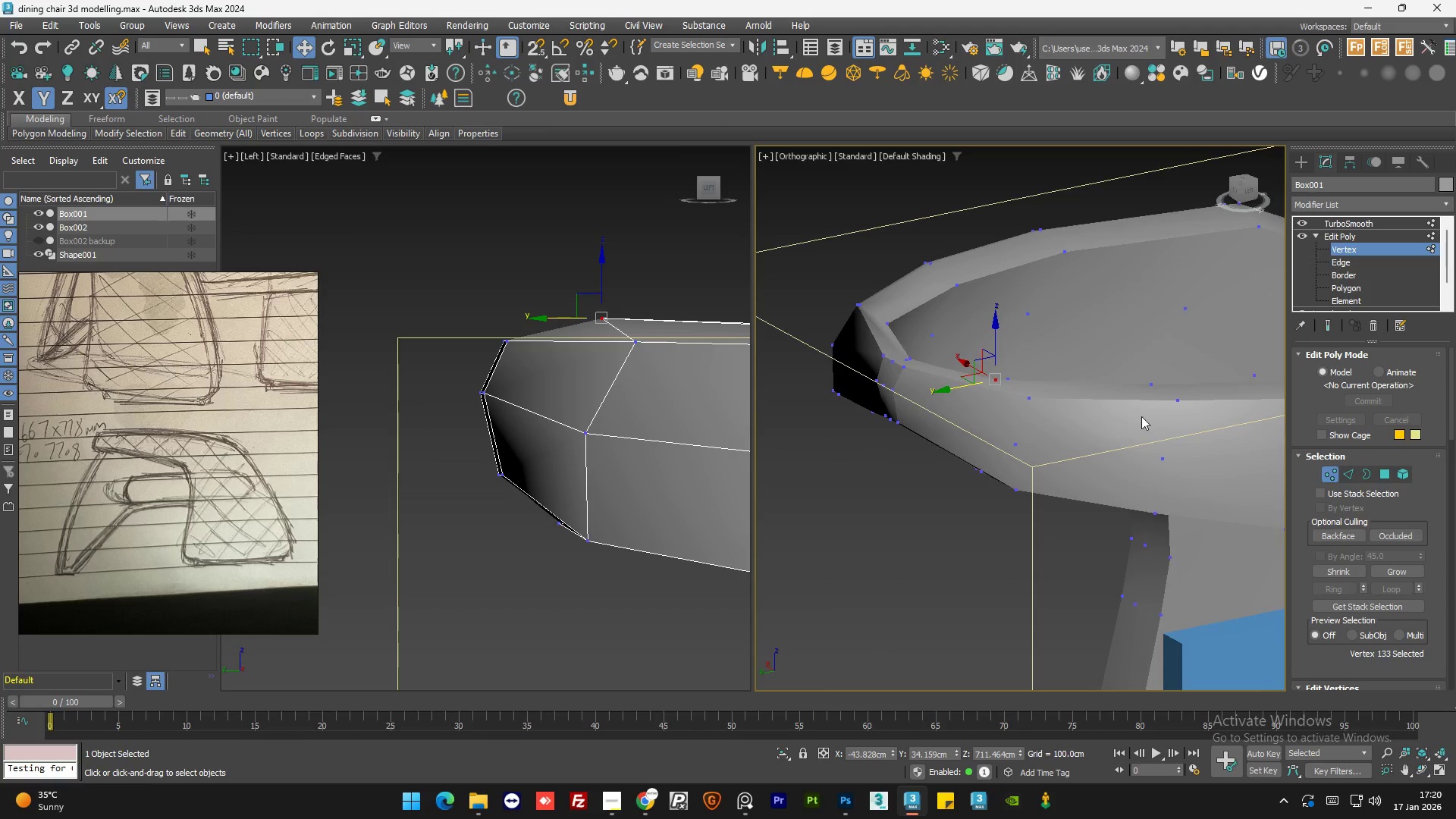 
key(Alt+AltLeft)
 